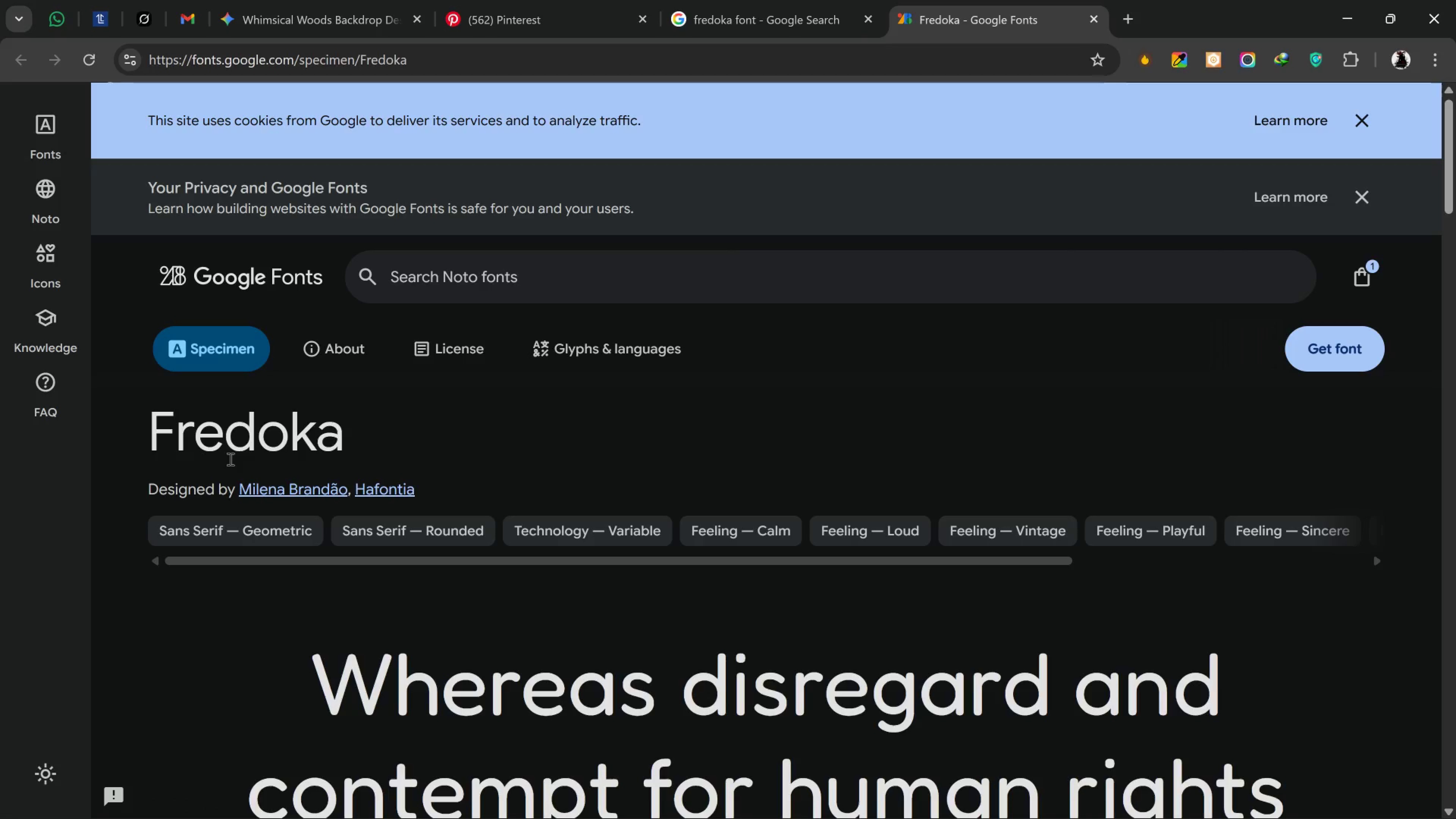 
wait(7.41)
 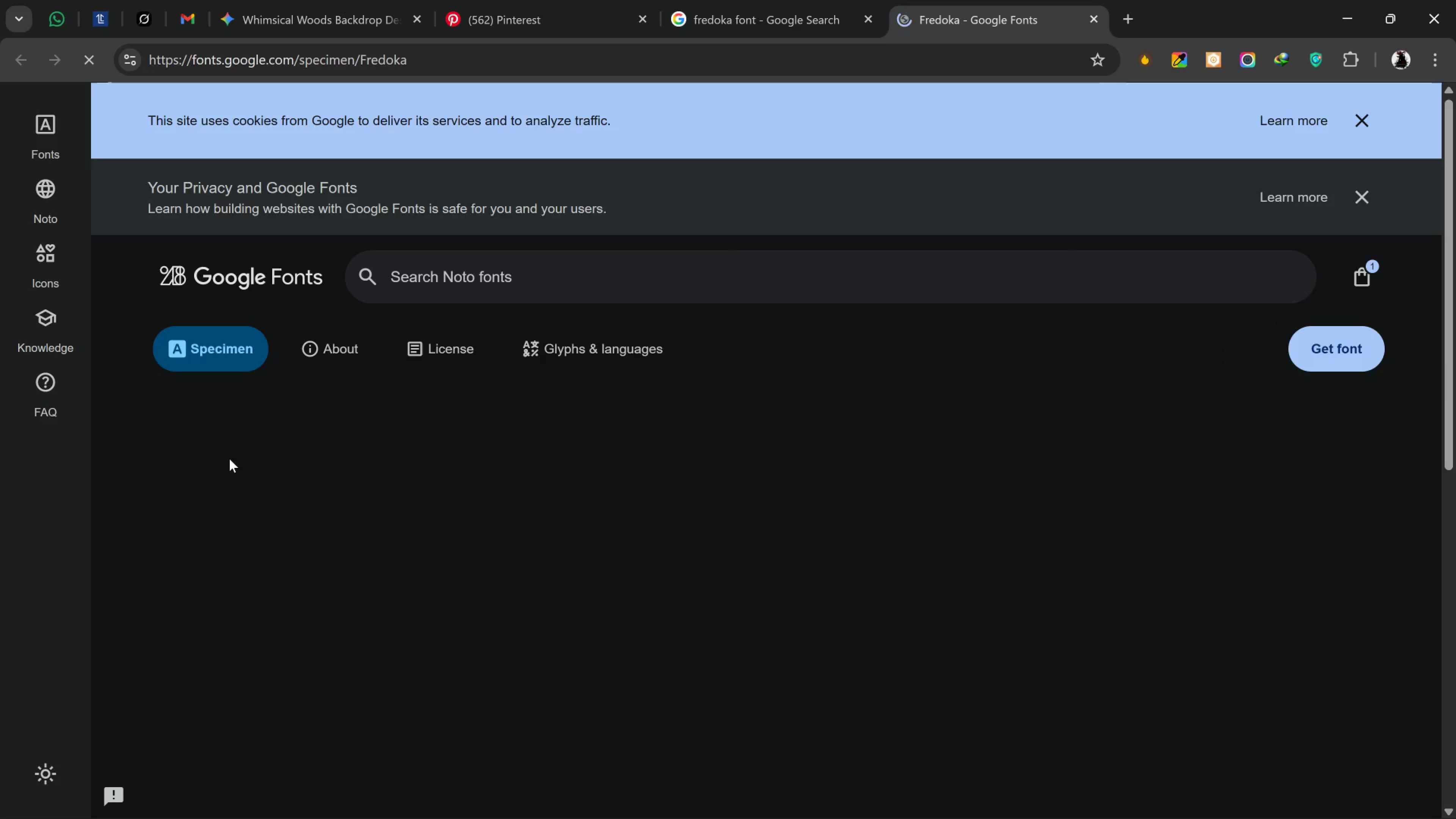 
scroll: coordinate [279, 496], scroll_direction: down, amount: 7.0
 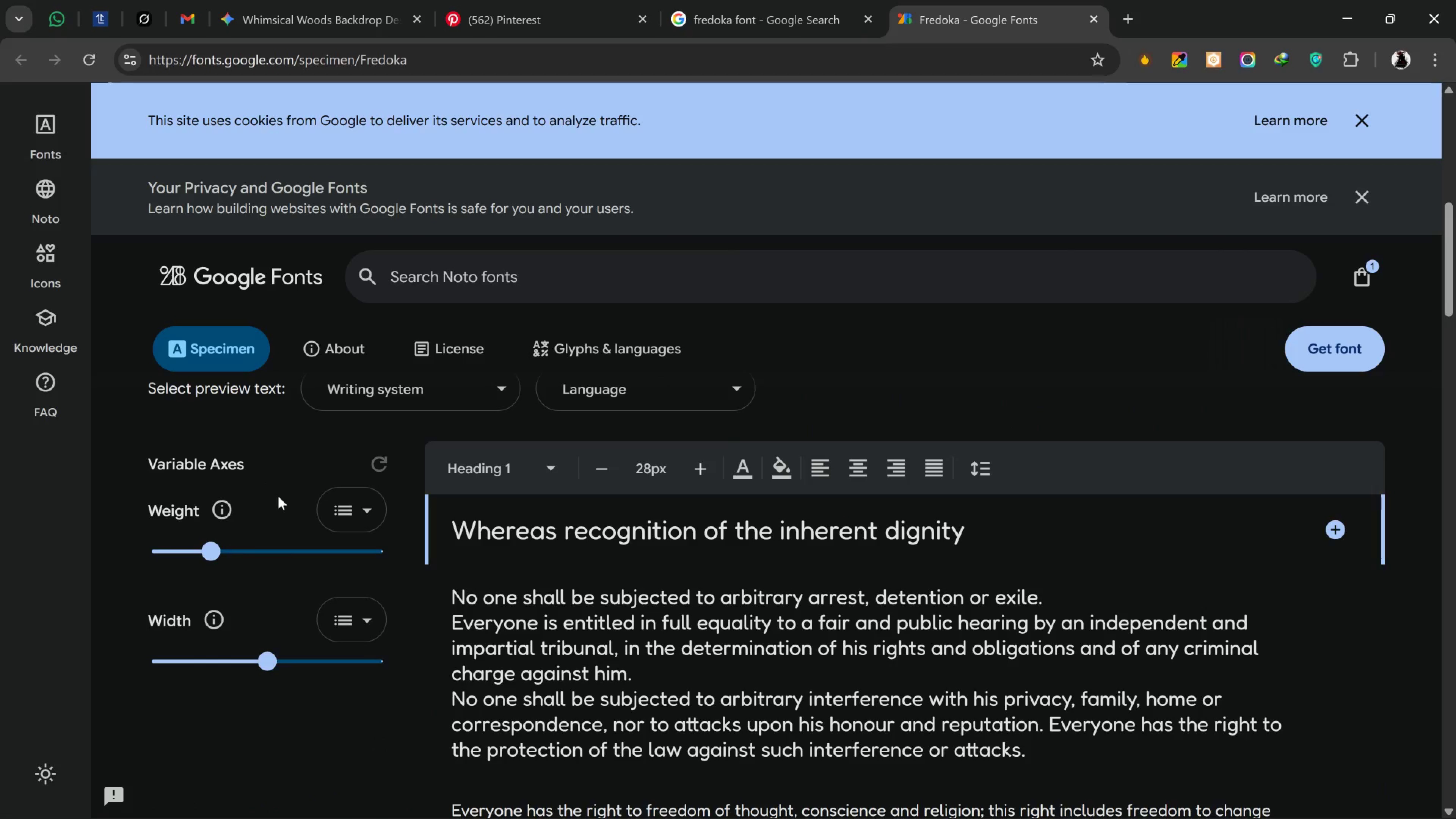 
scroll: coordinate [321, 503], scroll_direction: up, amount: 1.0
 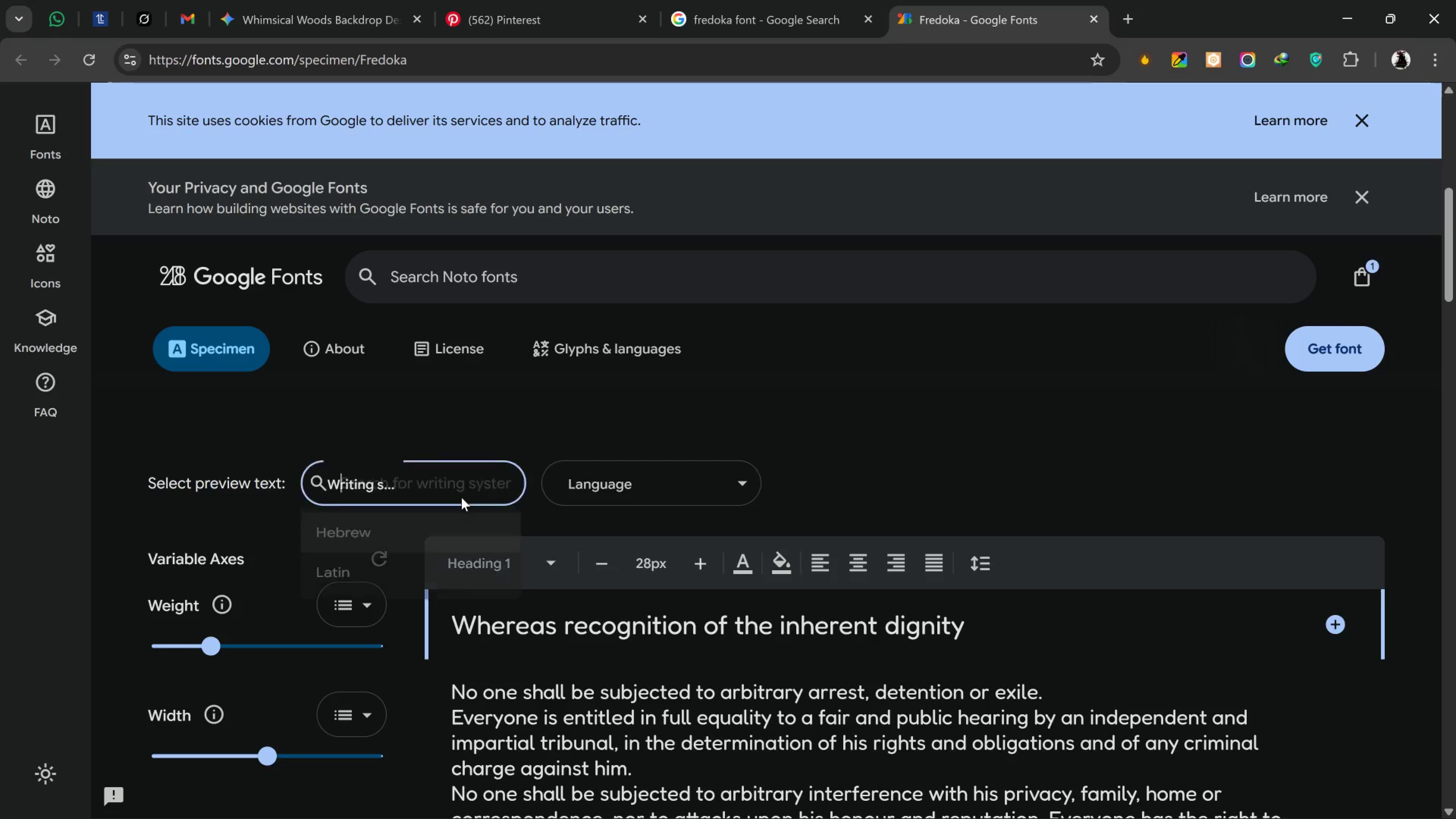 
left_click([461, 497])
 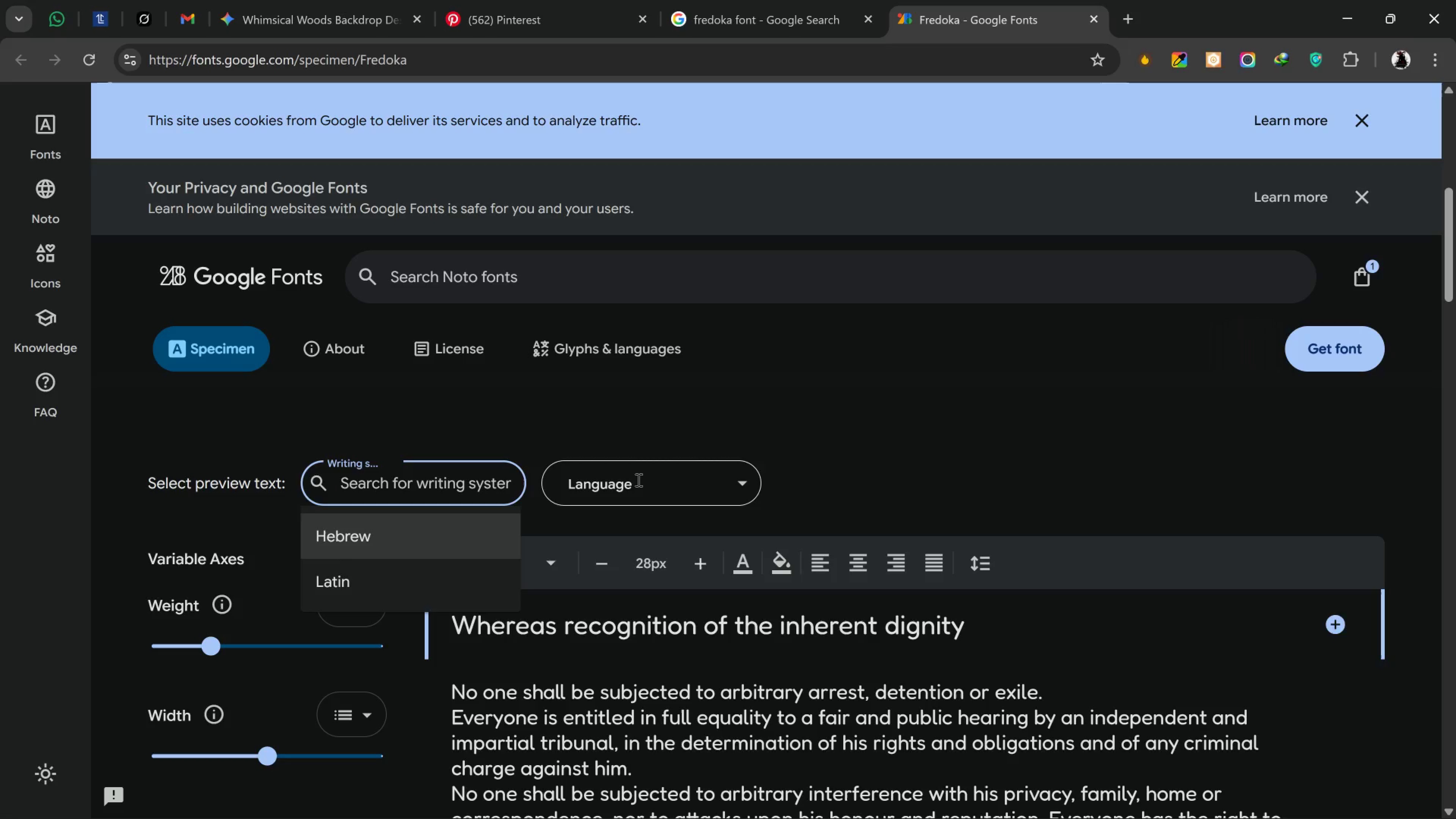 
left_click([709, 436])
 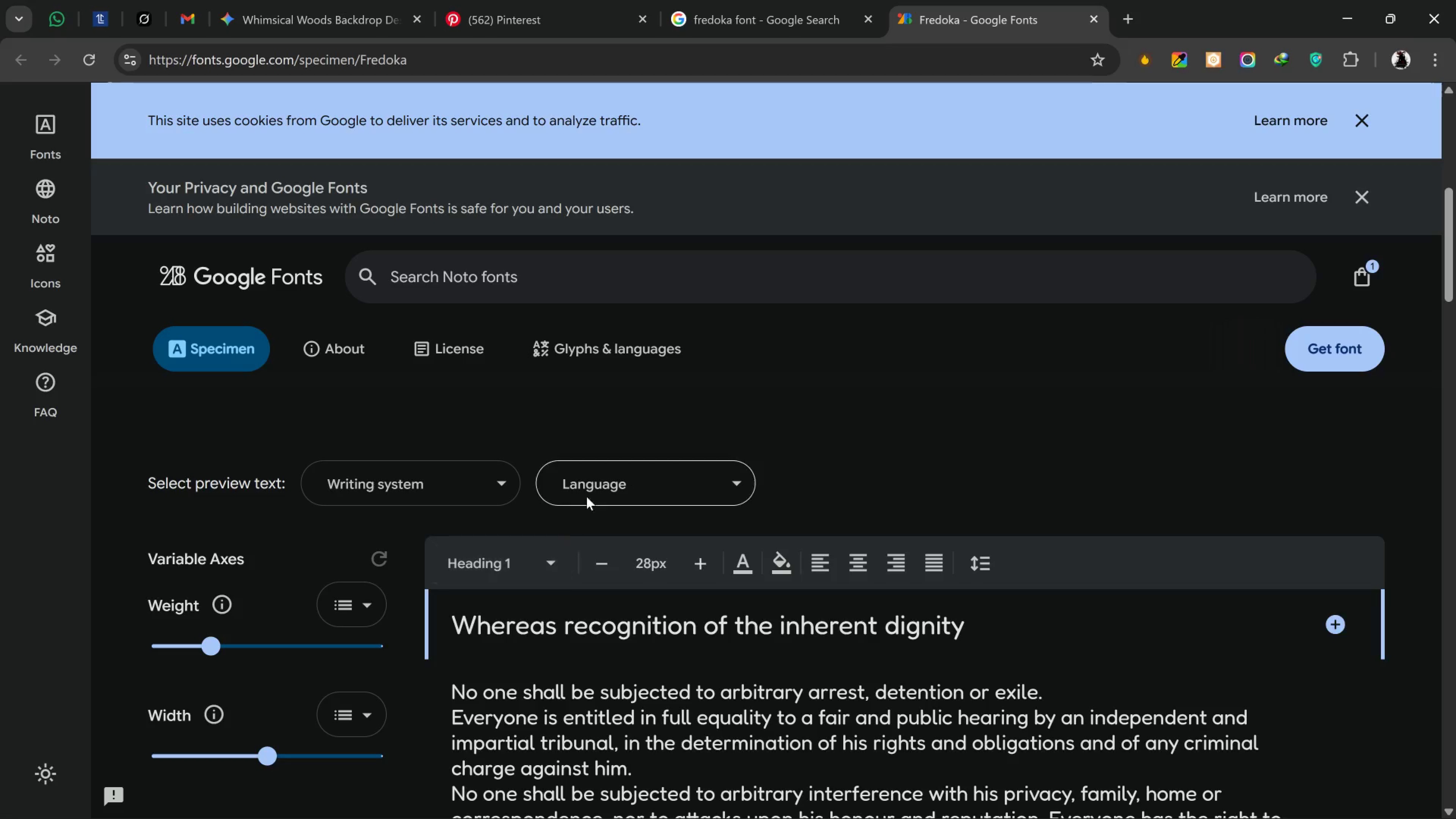 
scroll: coordinate [575, 505], scroll_direction: up, amount: 7.0
 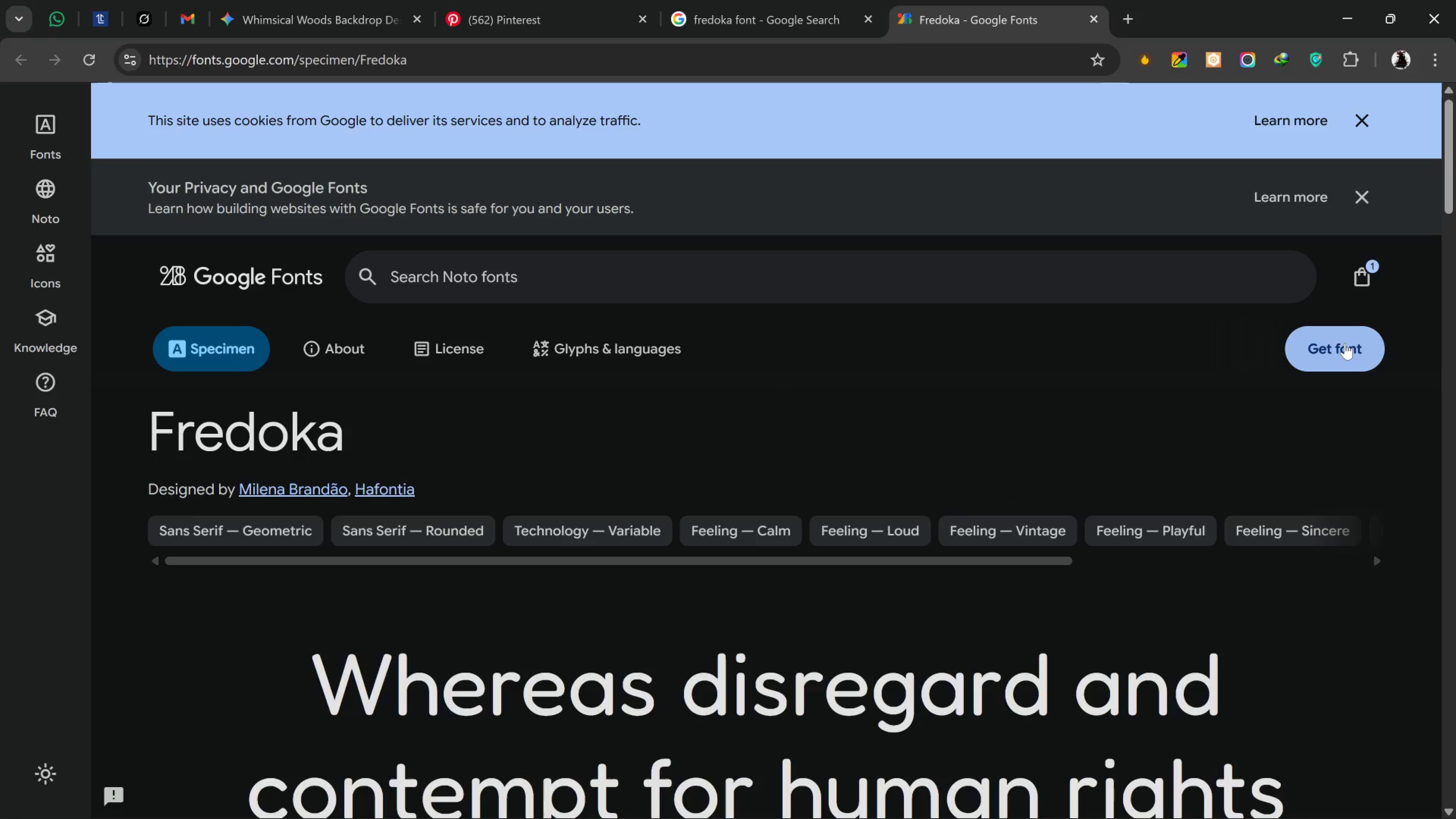 
left_click([1352, 360])
 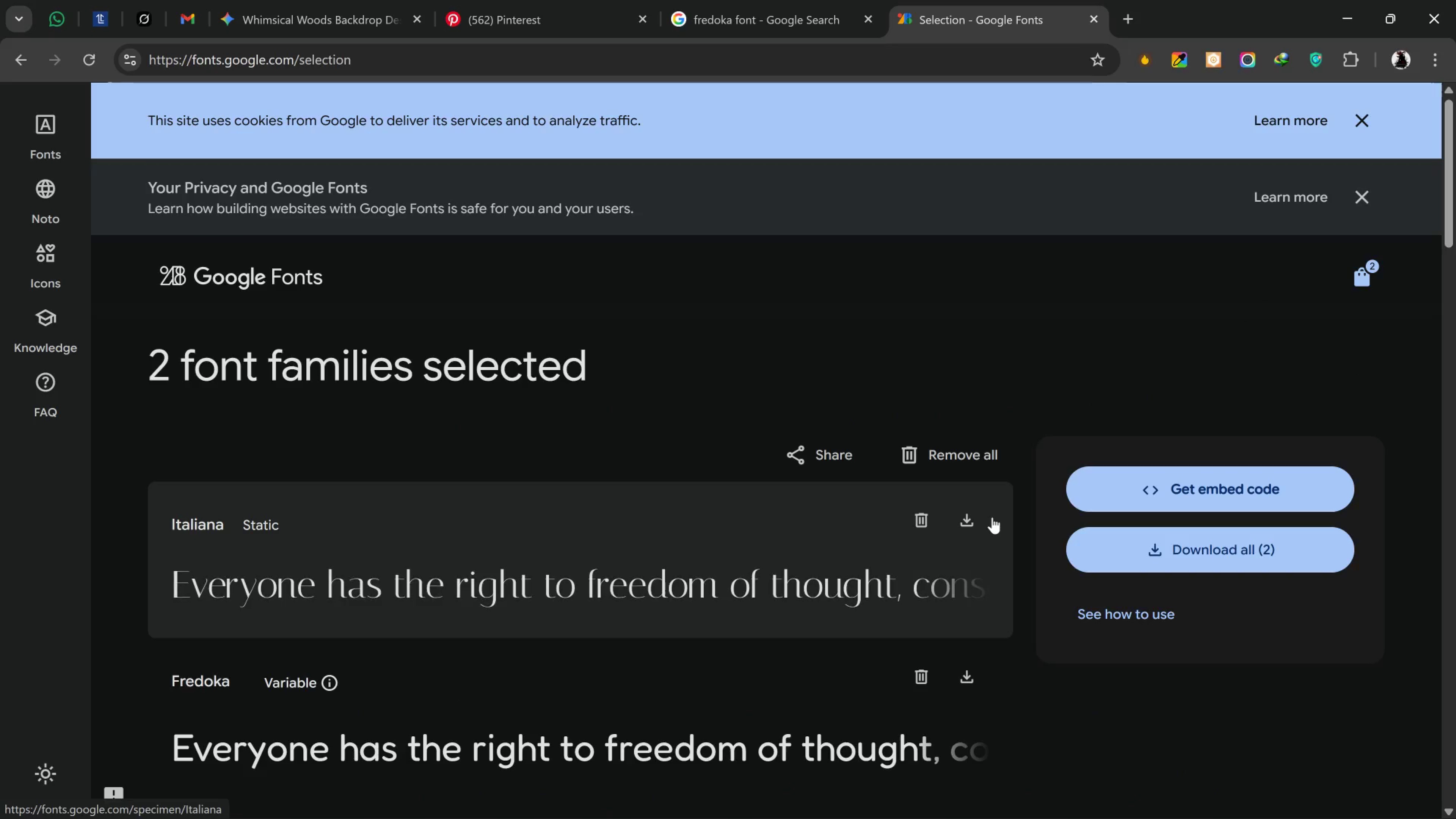 
scroll: coordinate [930, 587], scroll_direction: down, amount: 1.0
 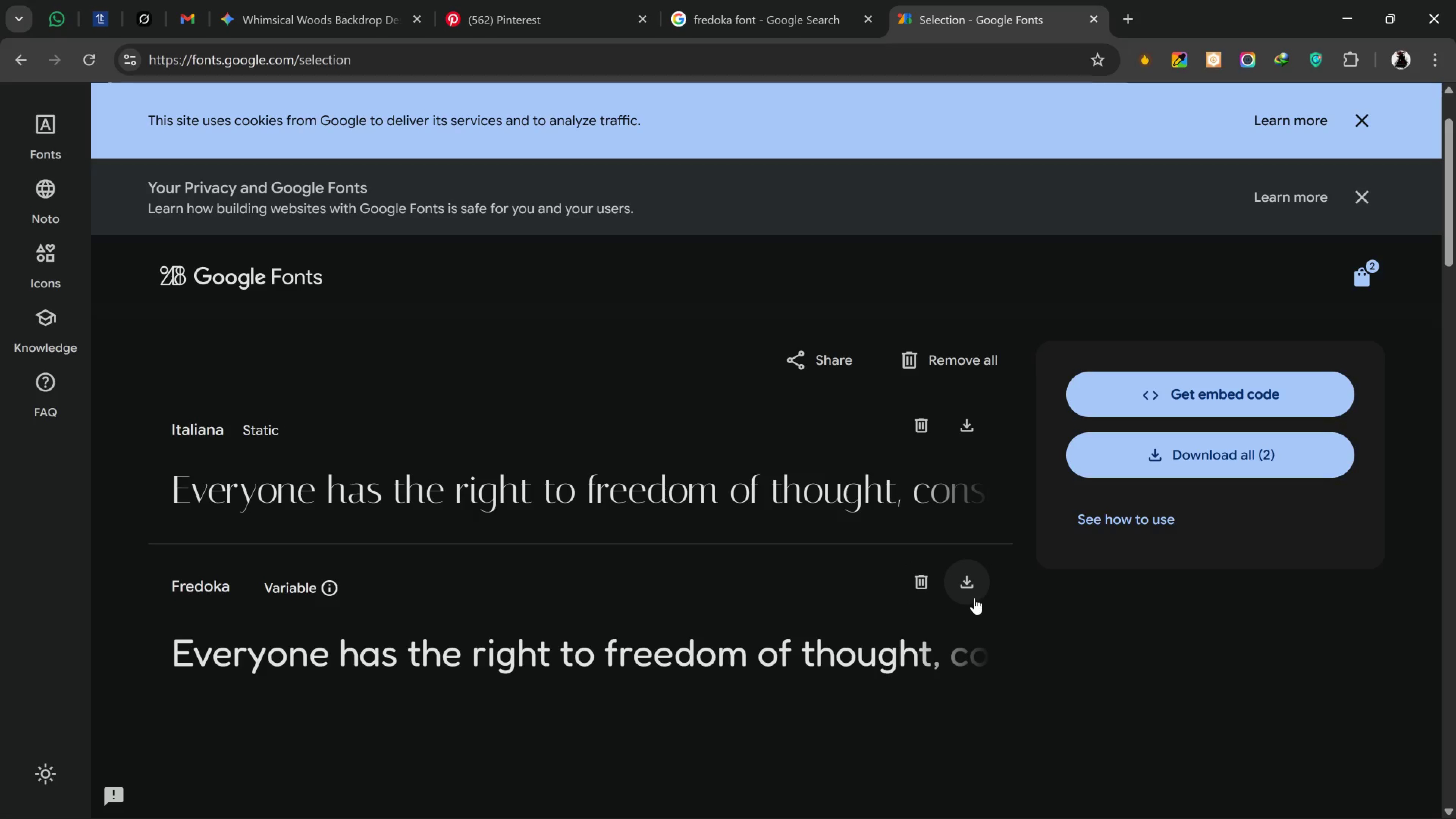 
left_click_drag(start_coordinate=[968, 590], to_coordinate=[958, 602])
 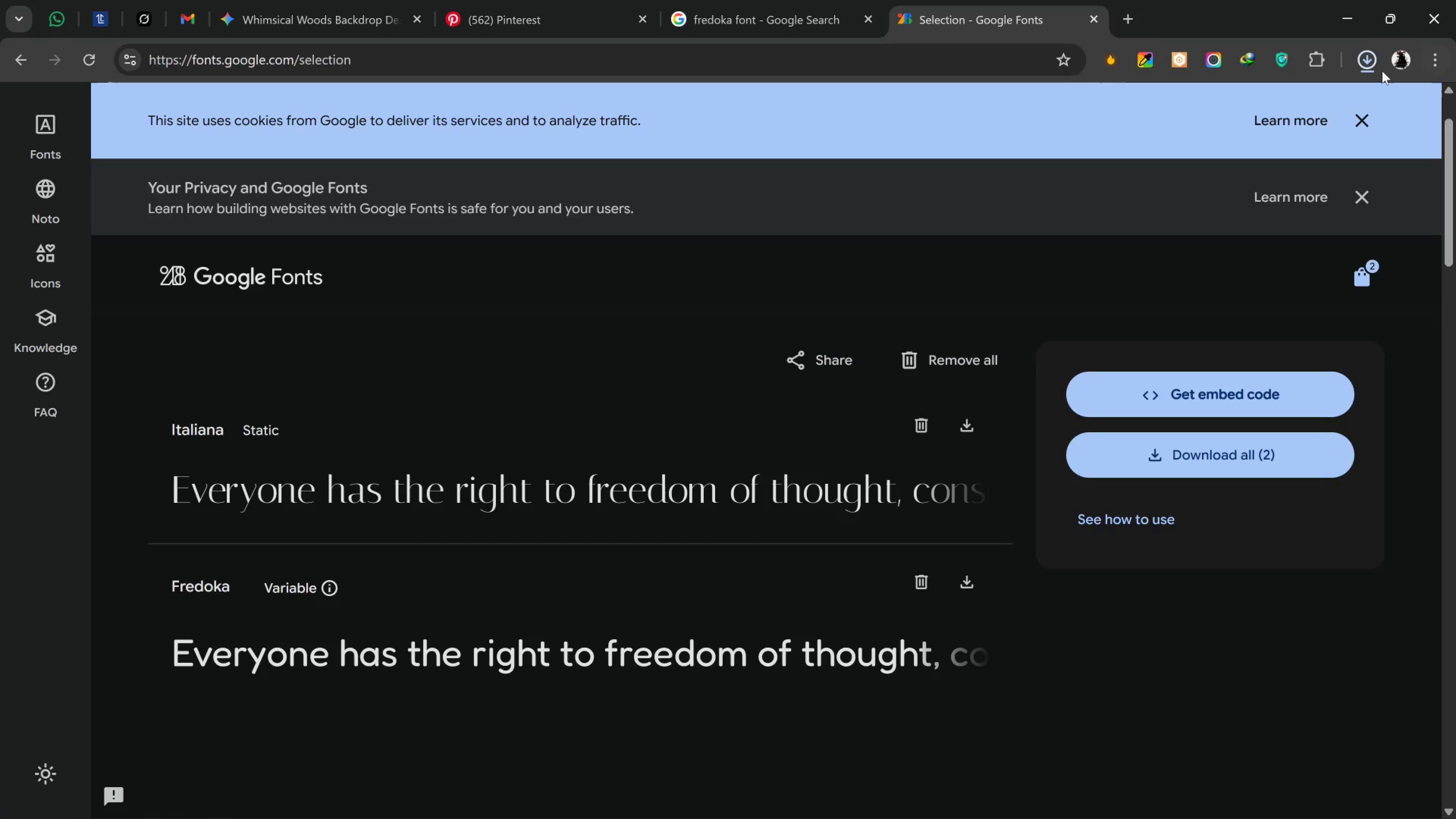 
left_click([1320, 99])
 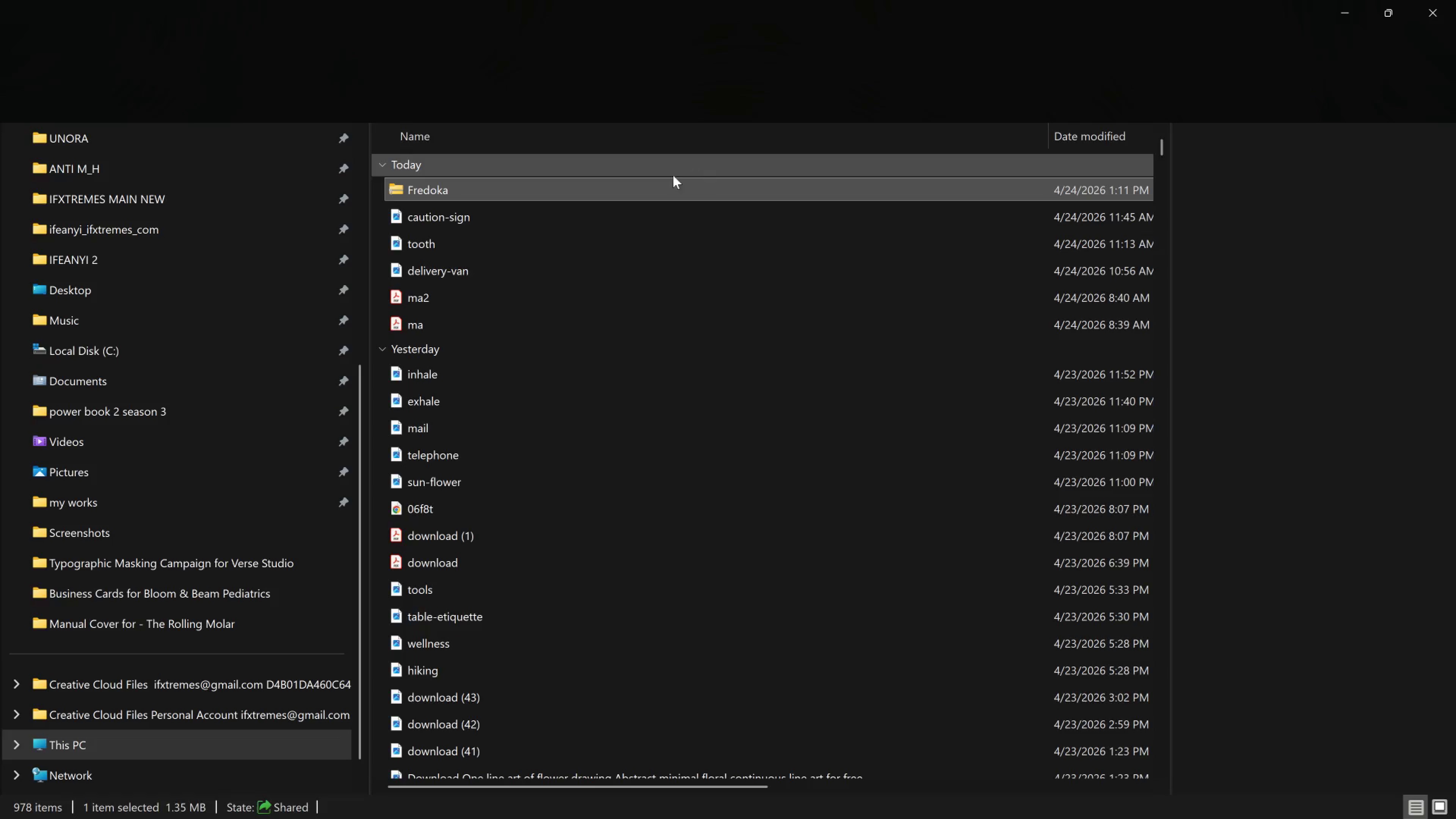 
mouse_move([502, 199])
 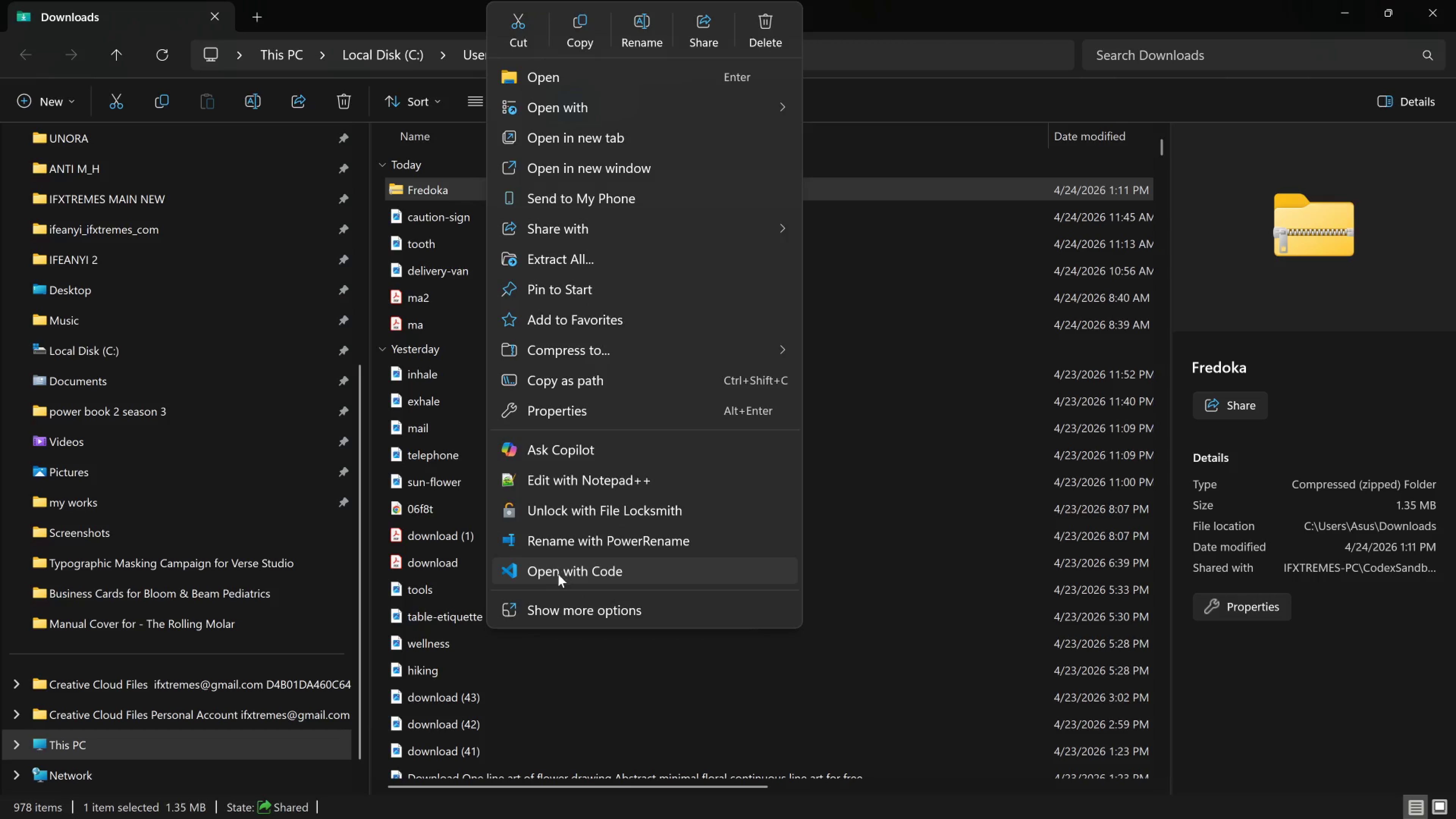 
left_click([546, 615])
 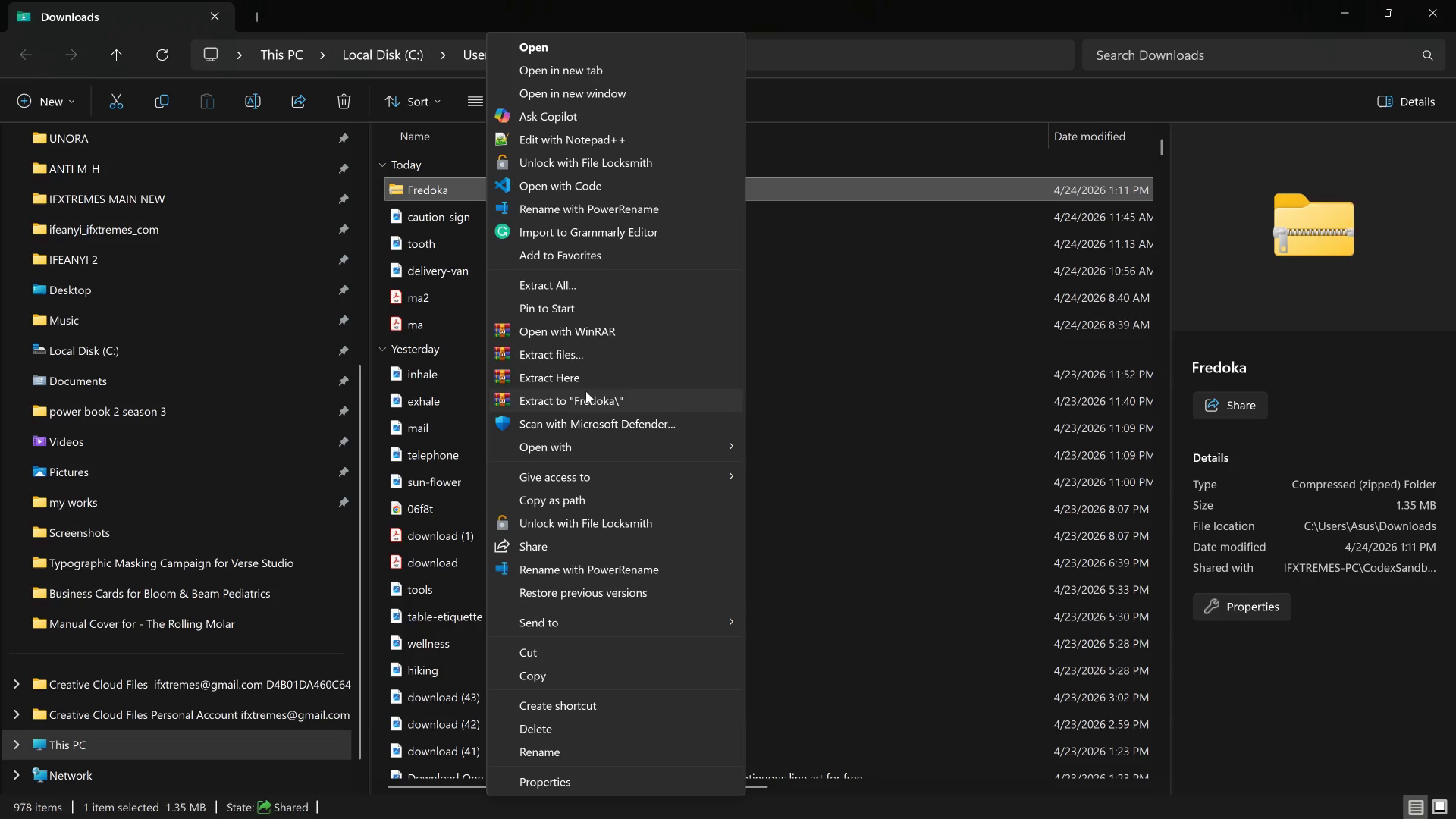 
left_click([563, 408])
 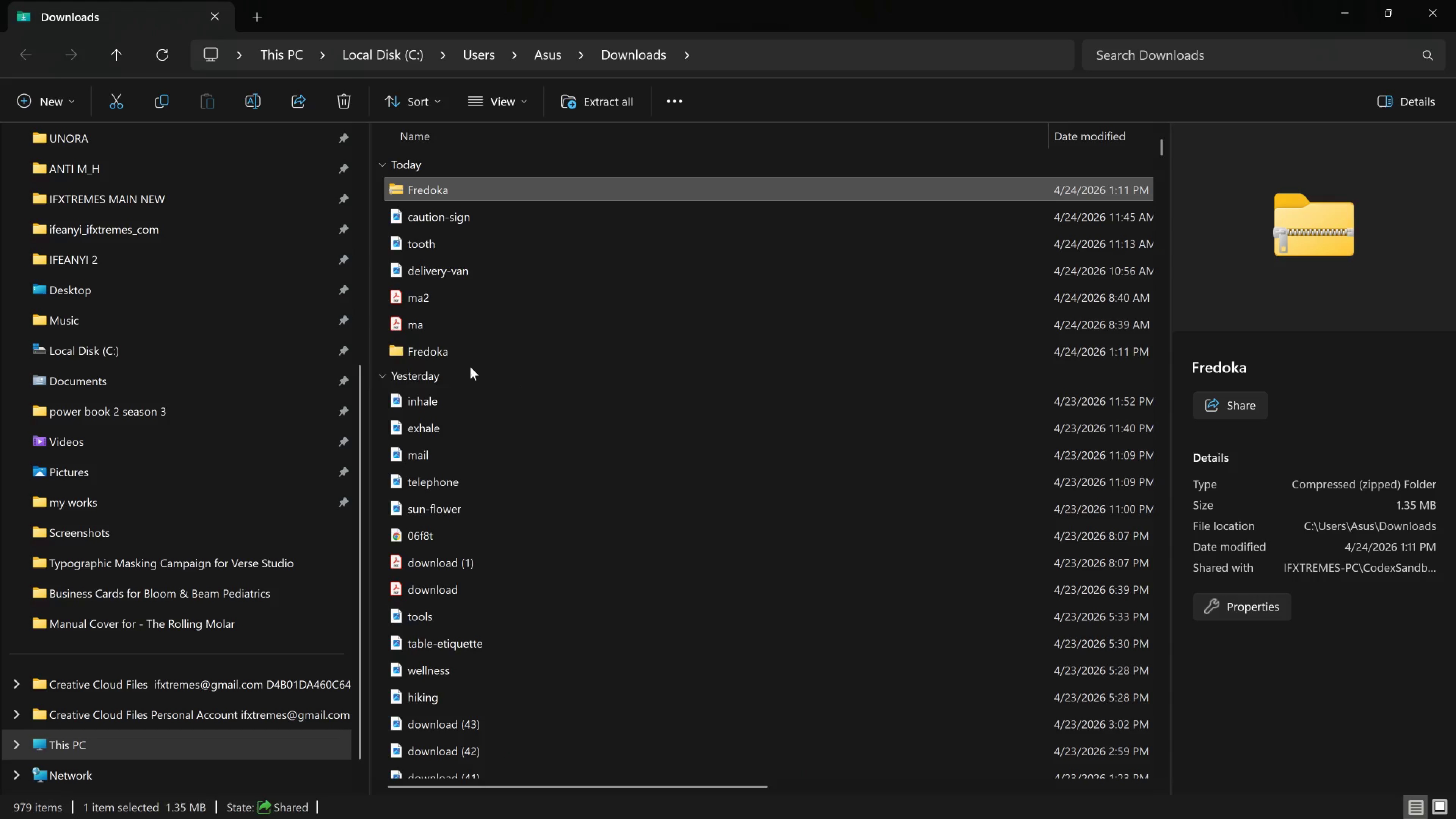 
double_click([457, 351])
 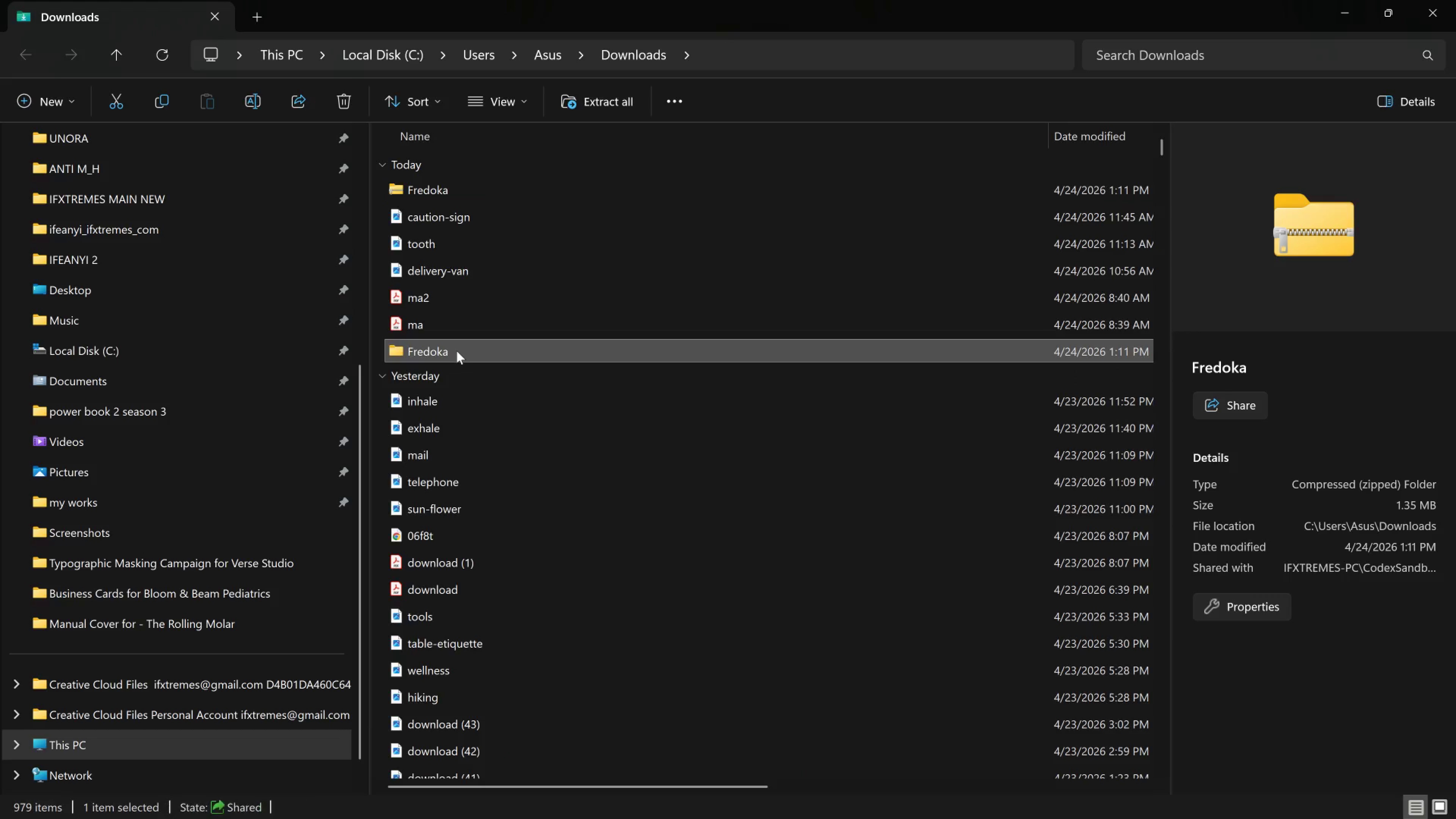 
triple_click([457, 351])
 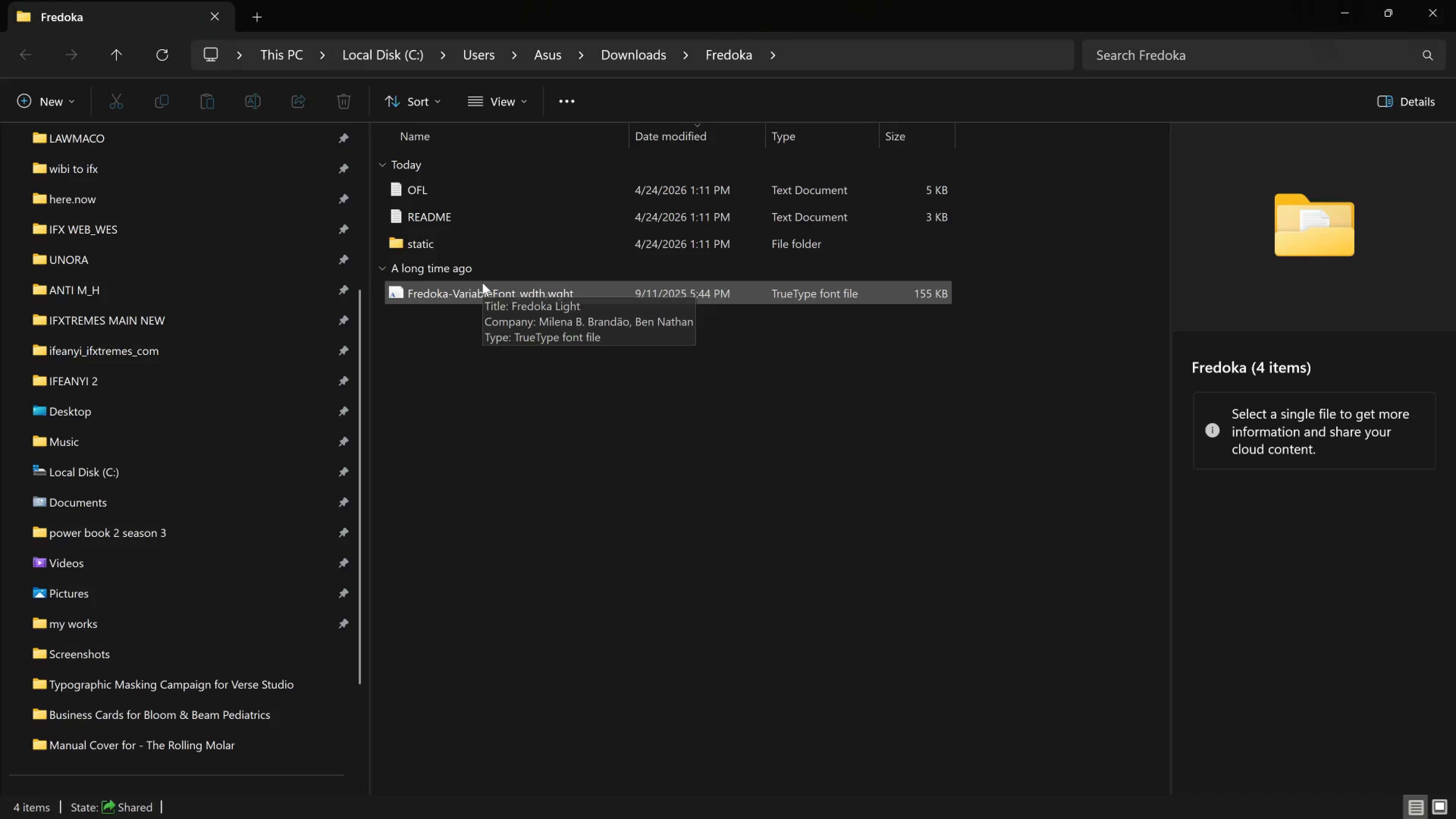 
left_click([480, 250])
 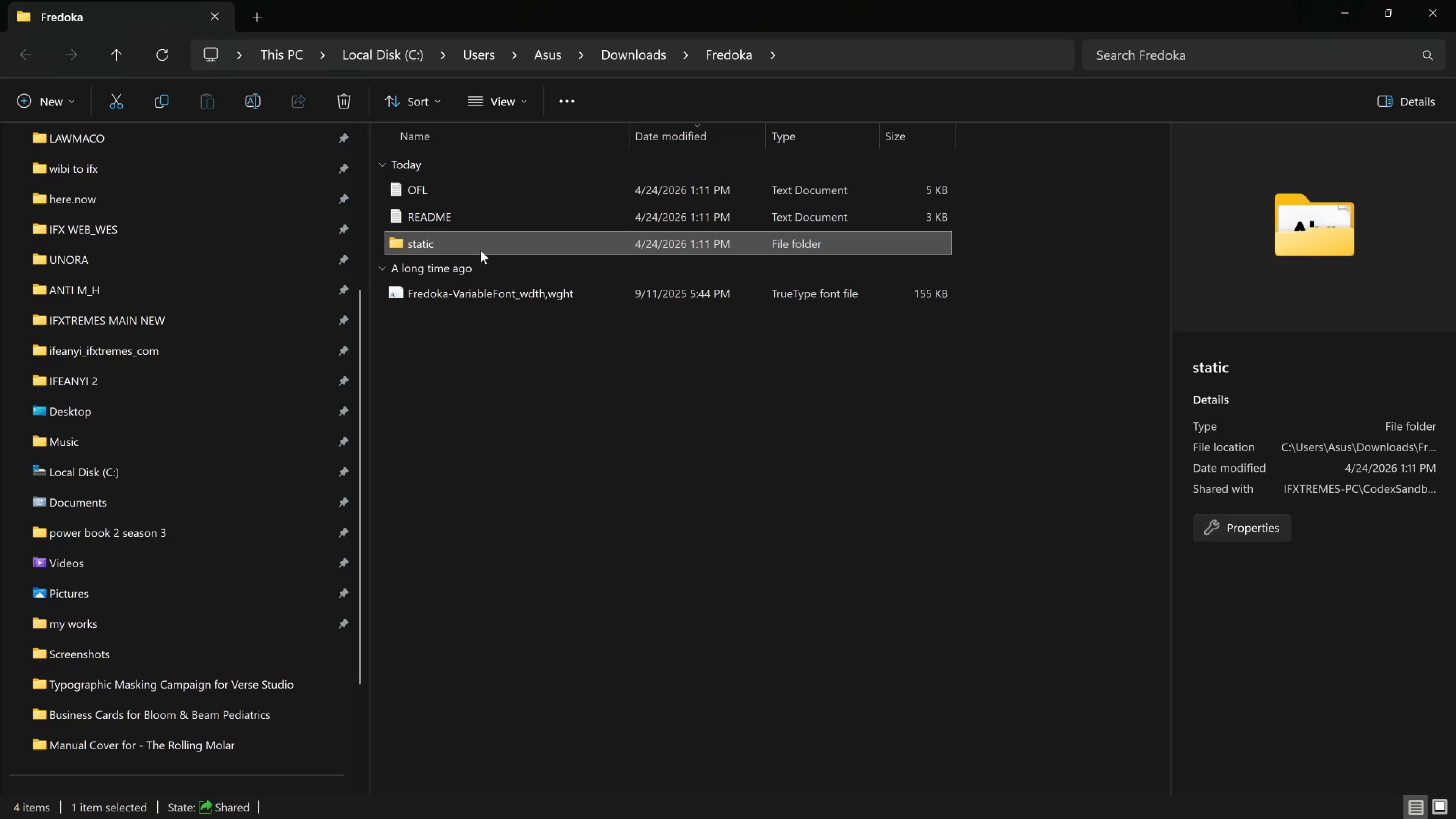 
double_click([480, 250])
 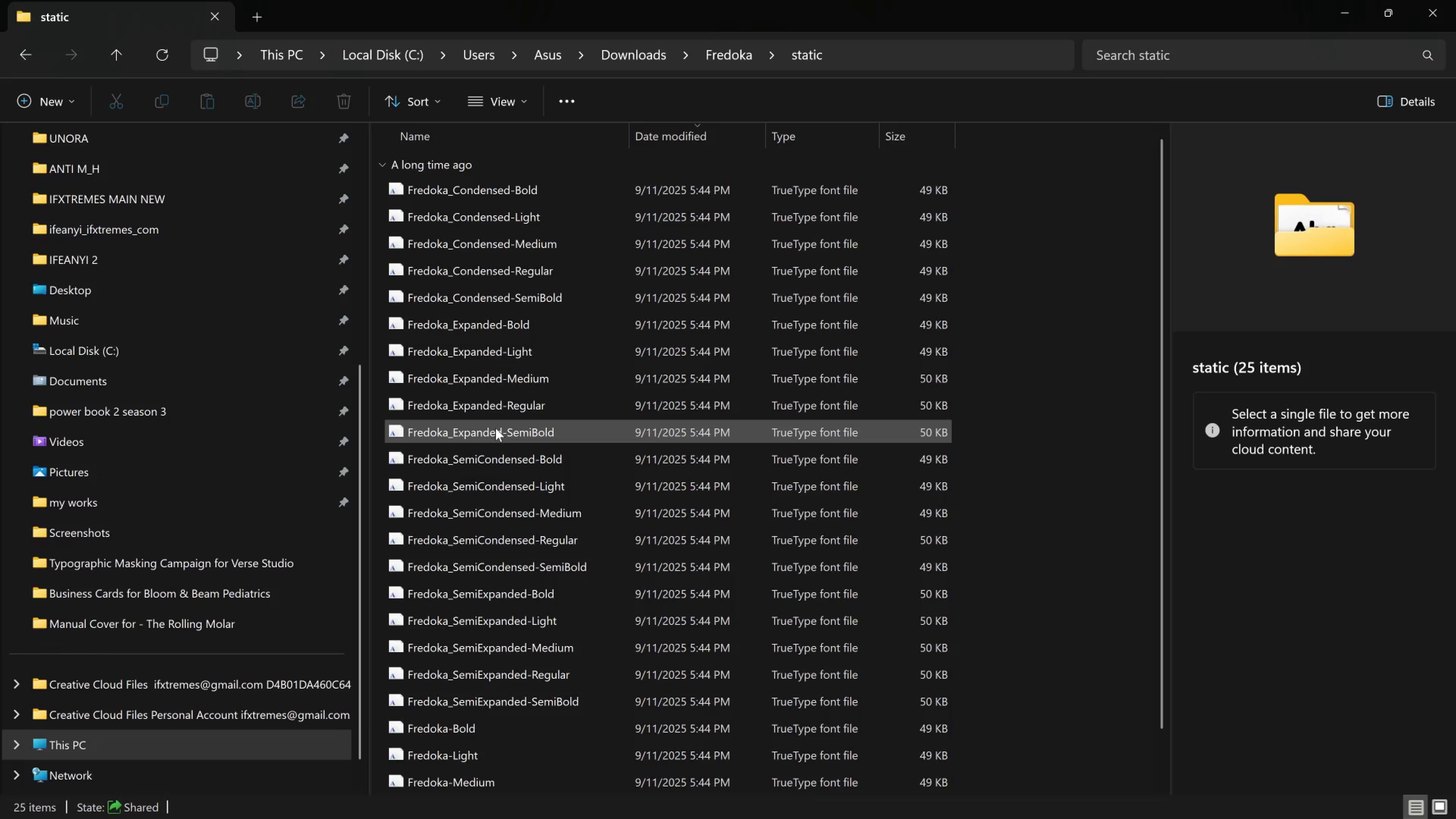 
left_click([496, 428])
 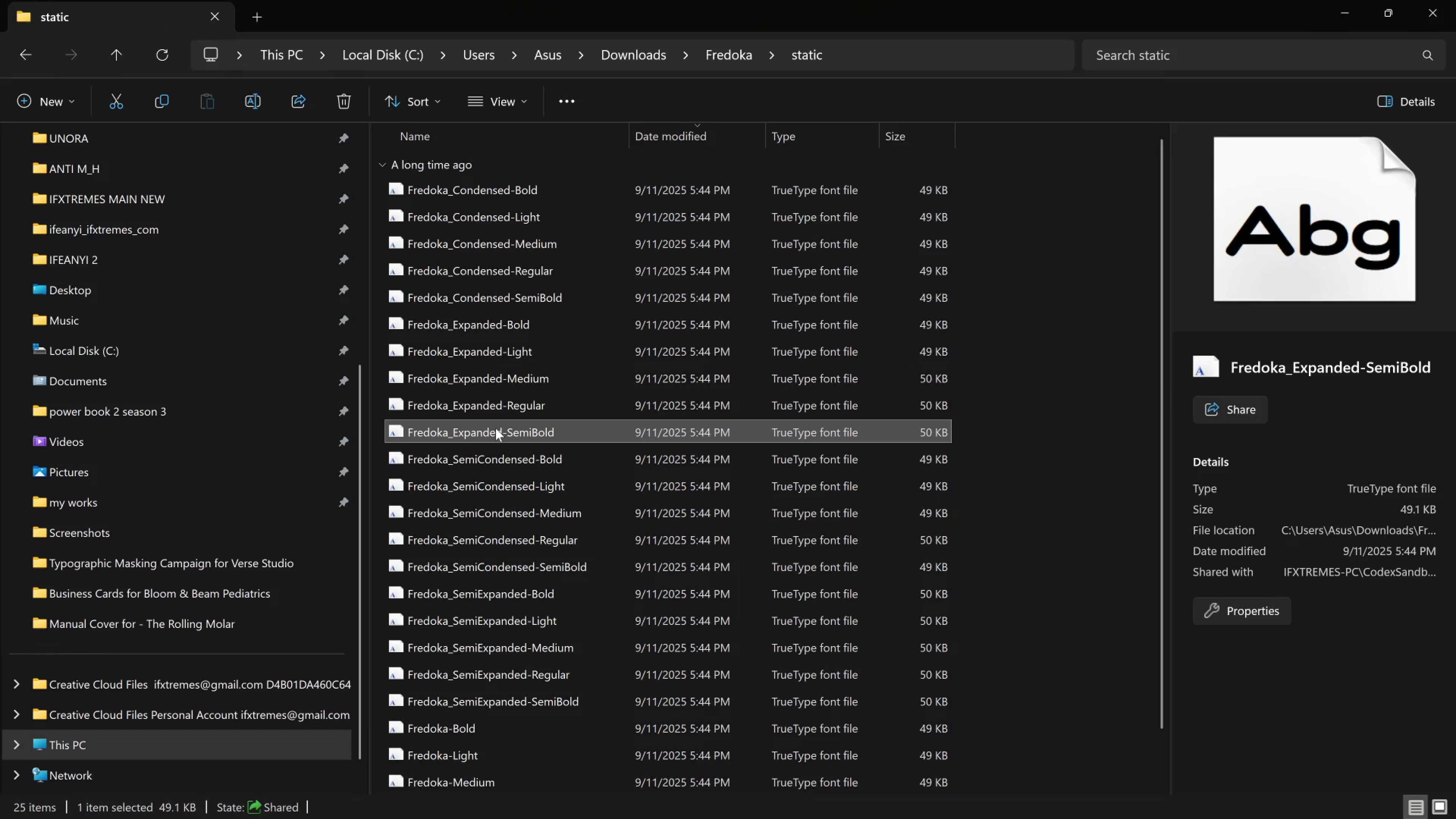 
key(Control+A)
 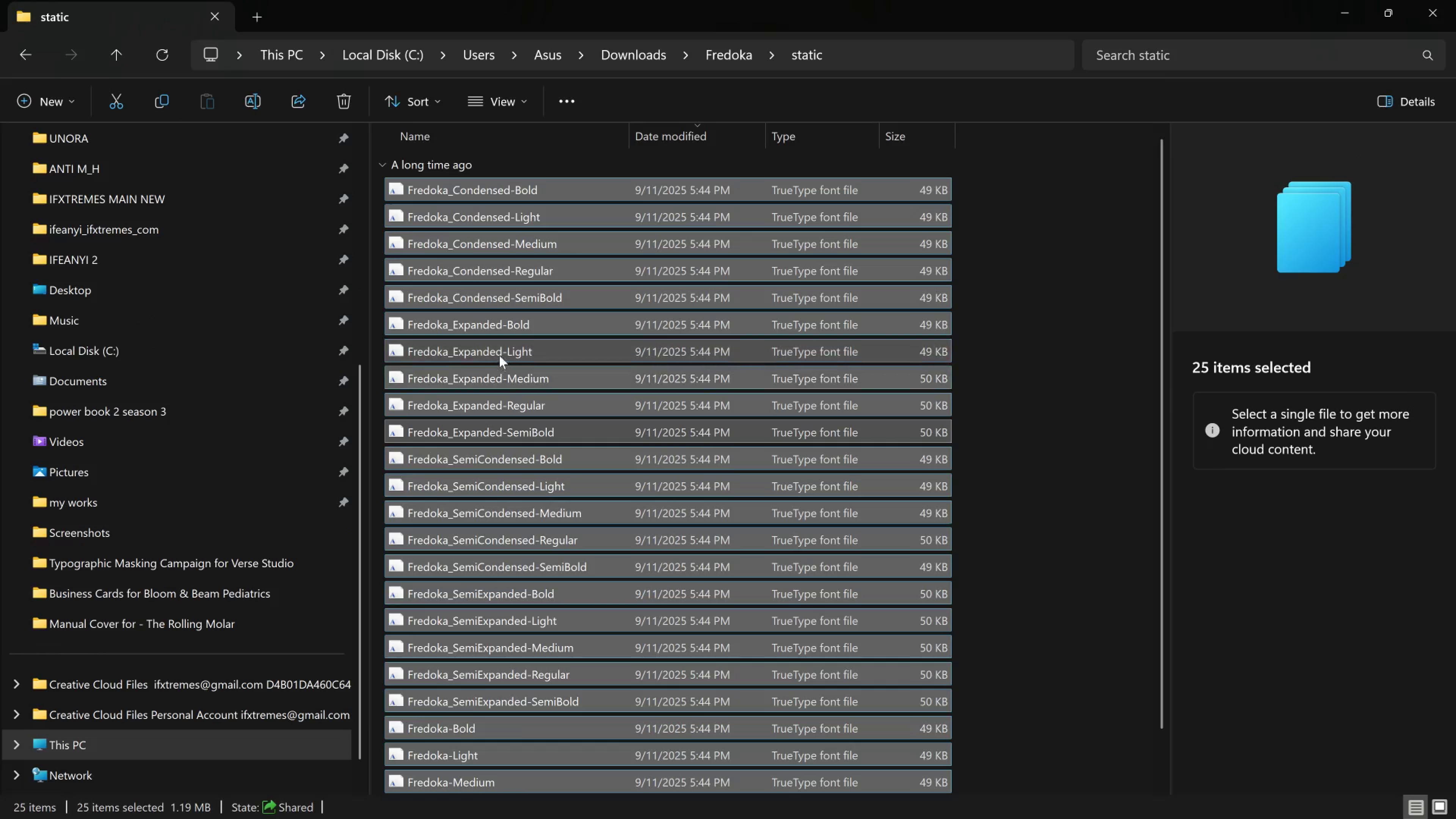 
scroll: coordinate [486, 348], scroll_direction: down, amount: 14.0
 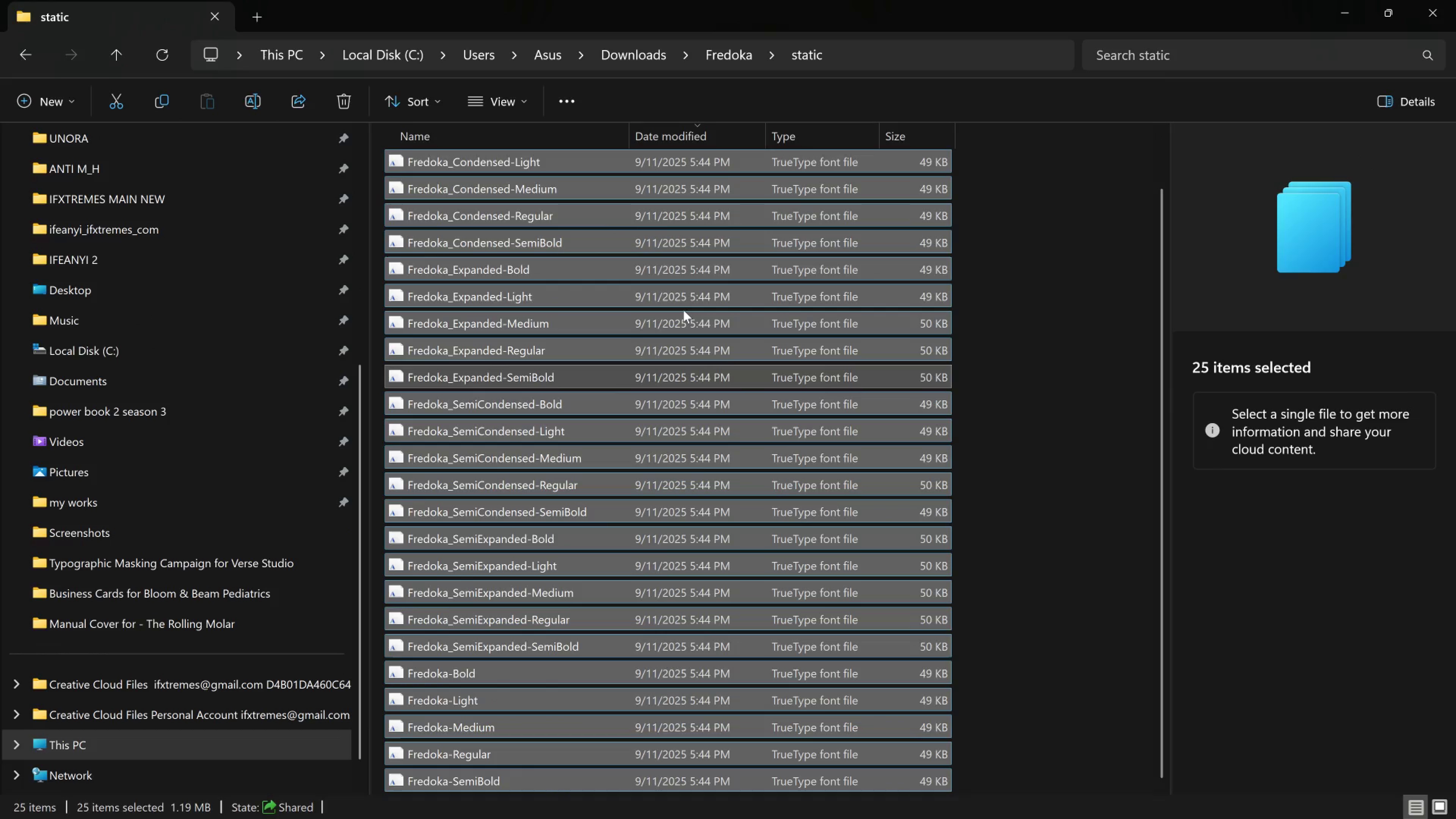 
right_click([683, 310])
 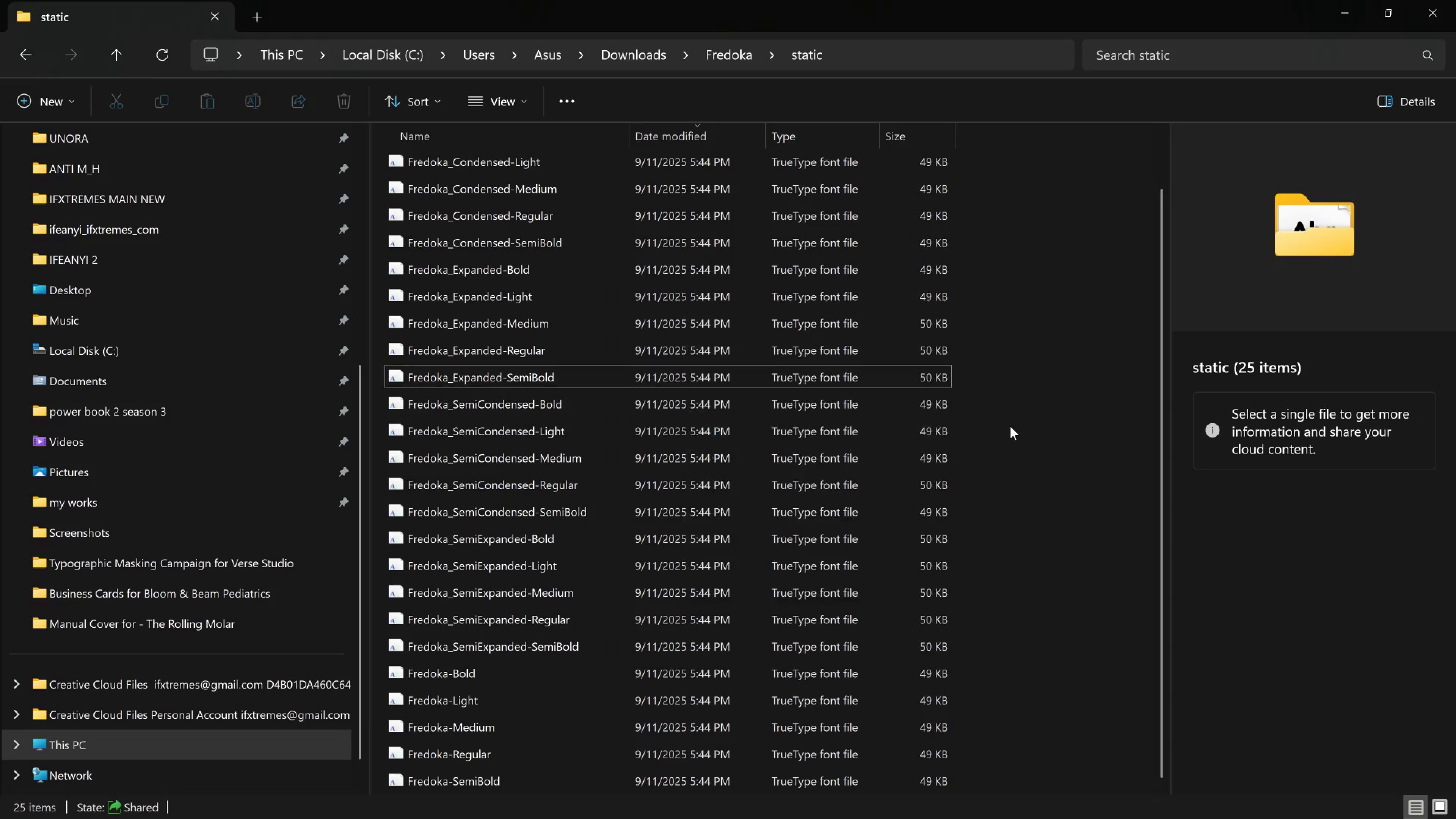 
scroll: coordinate [1016, 718], scroll_direction: down, amount: 3.0
 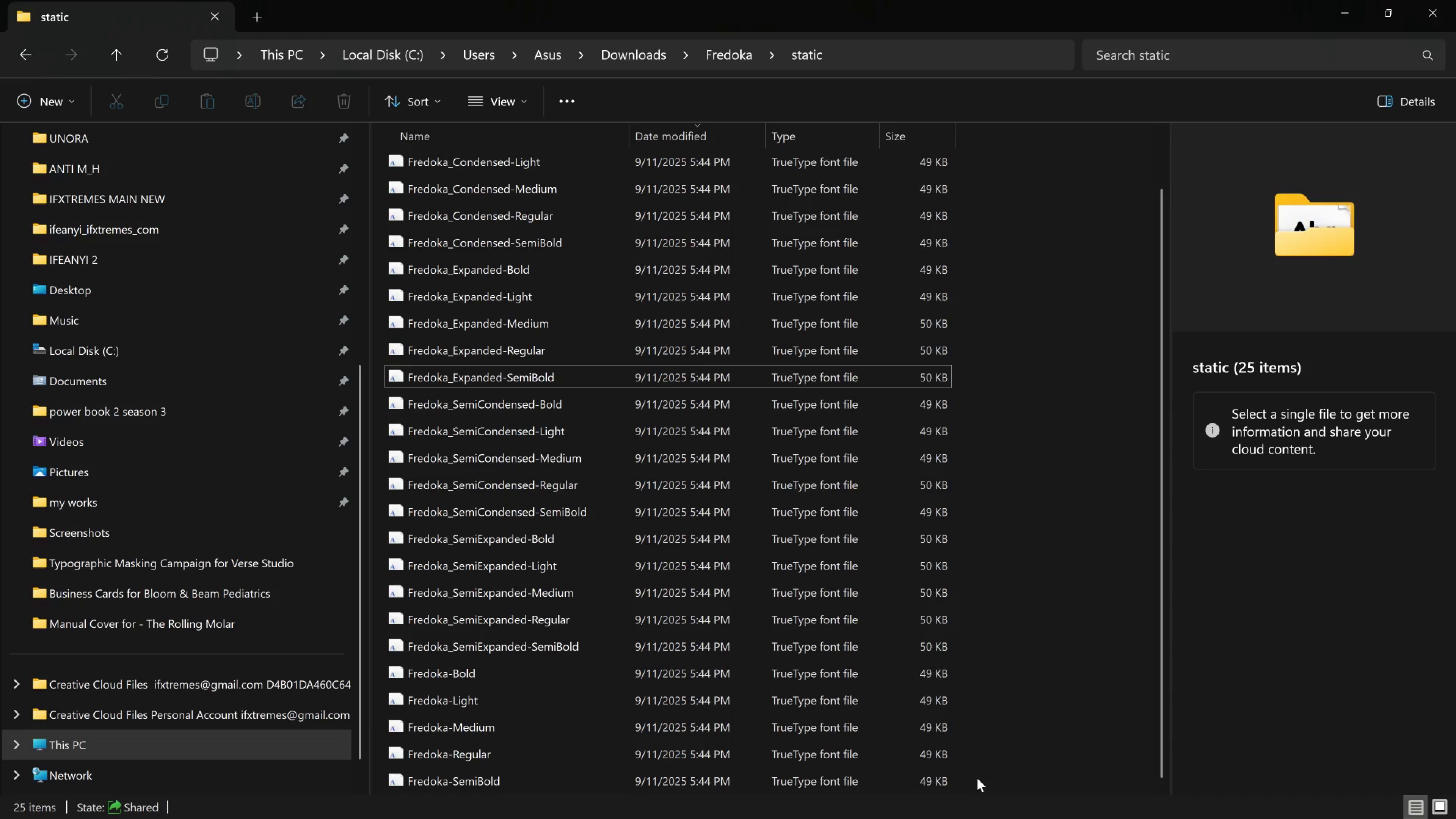 
left_click_drag(start_coordinate=[977, 778], to_coordinate=[484, 181])
 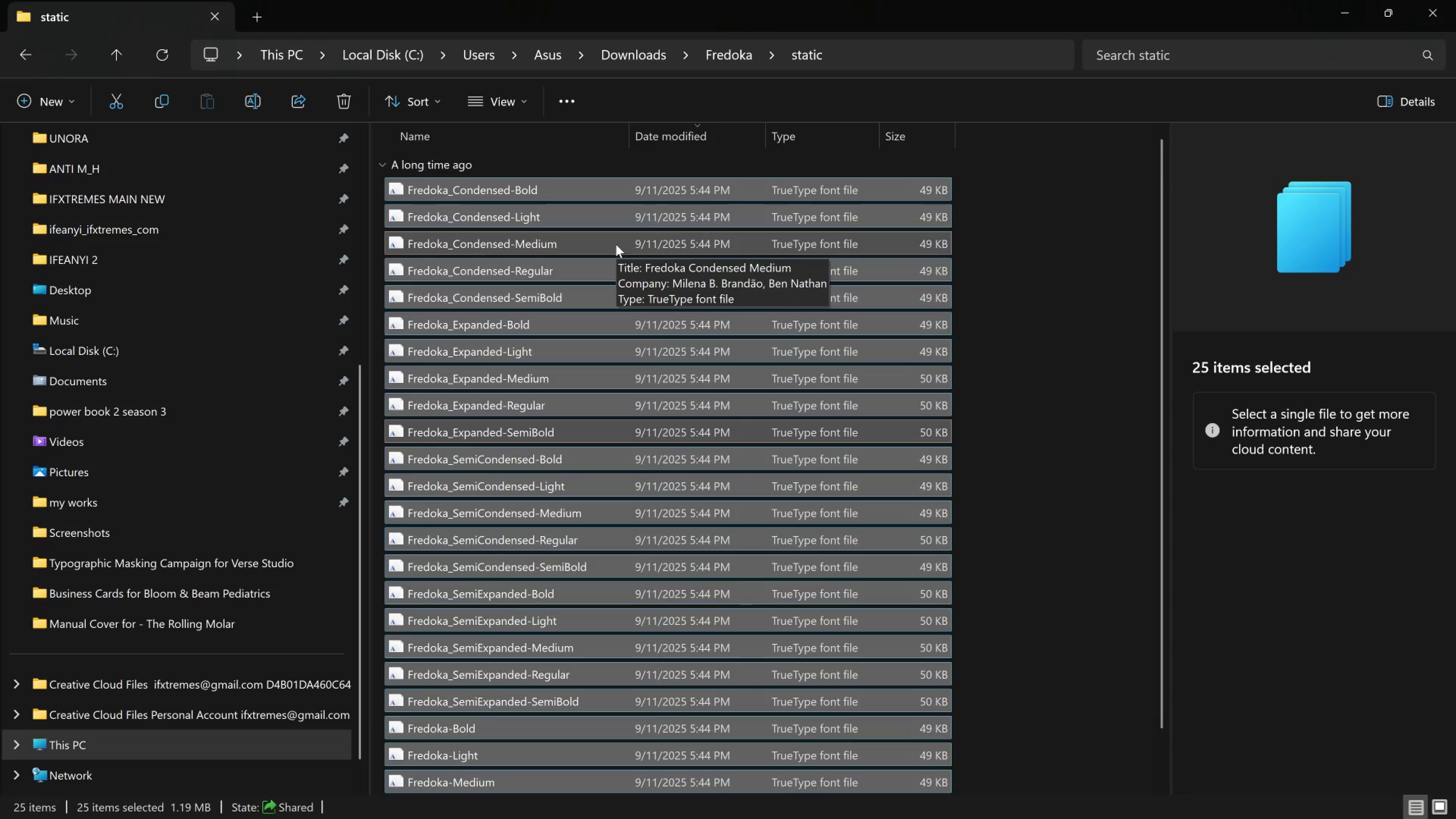 
right_click([616, 244])
 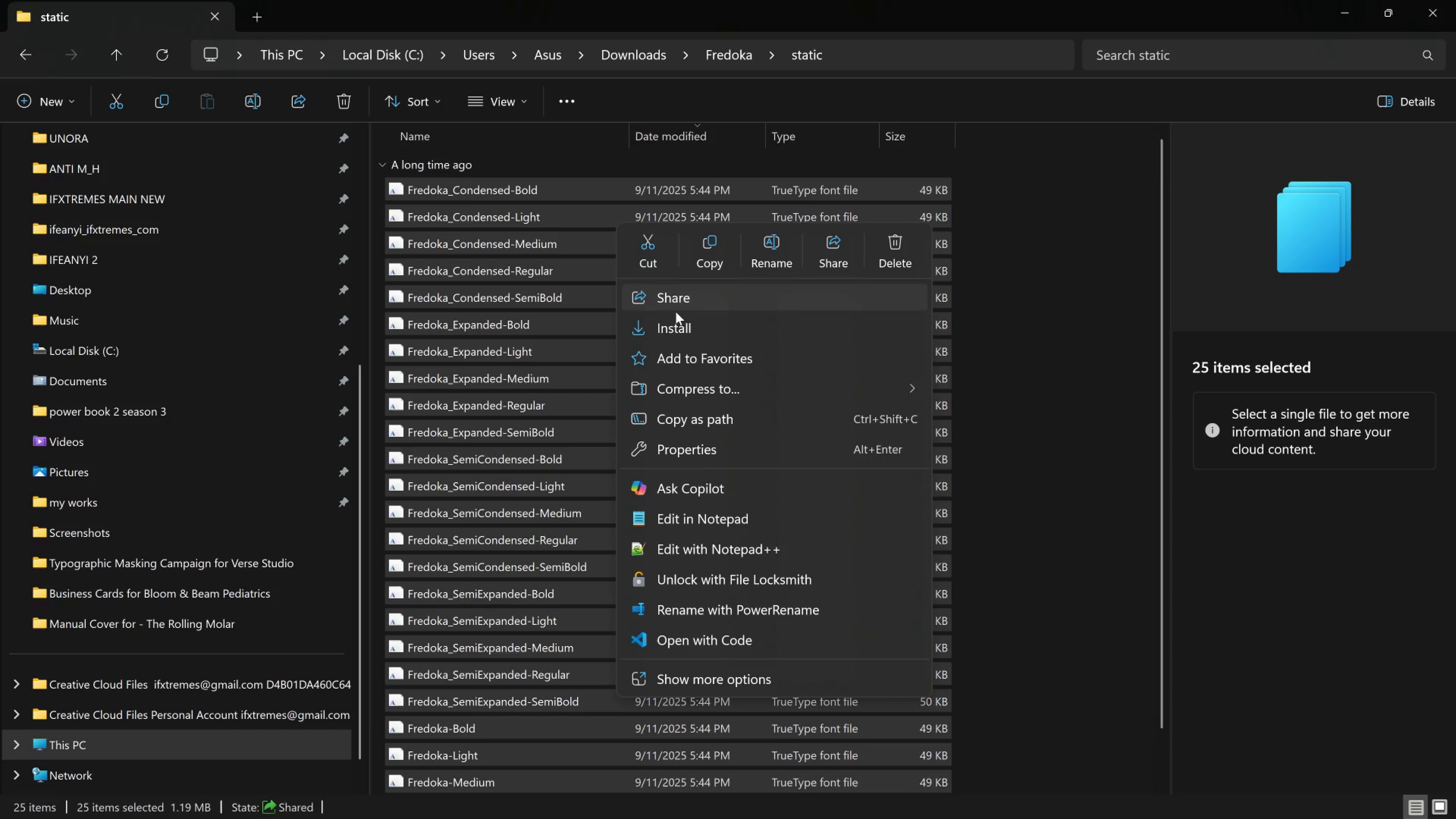 
left_click([676, 337])
 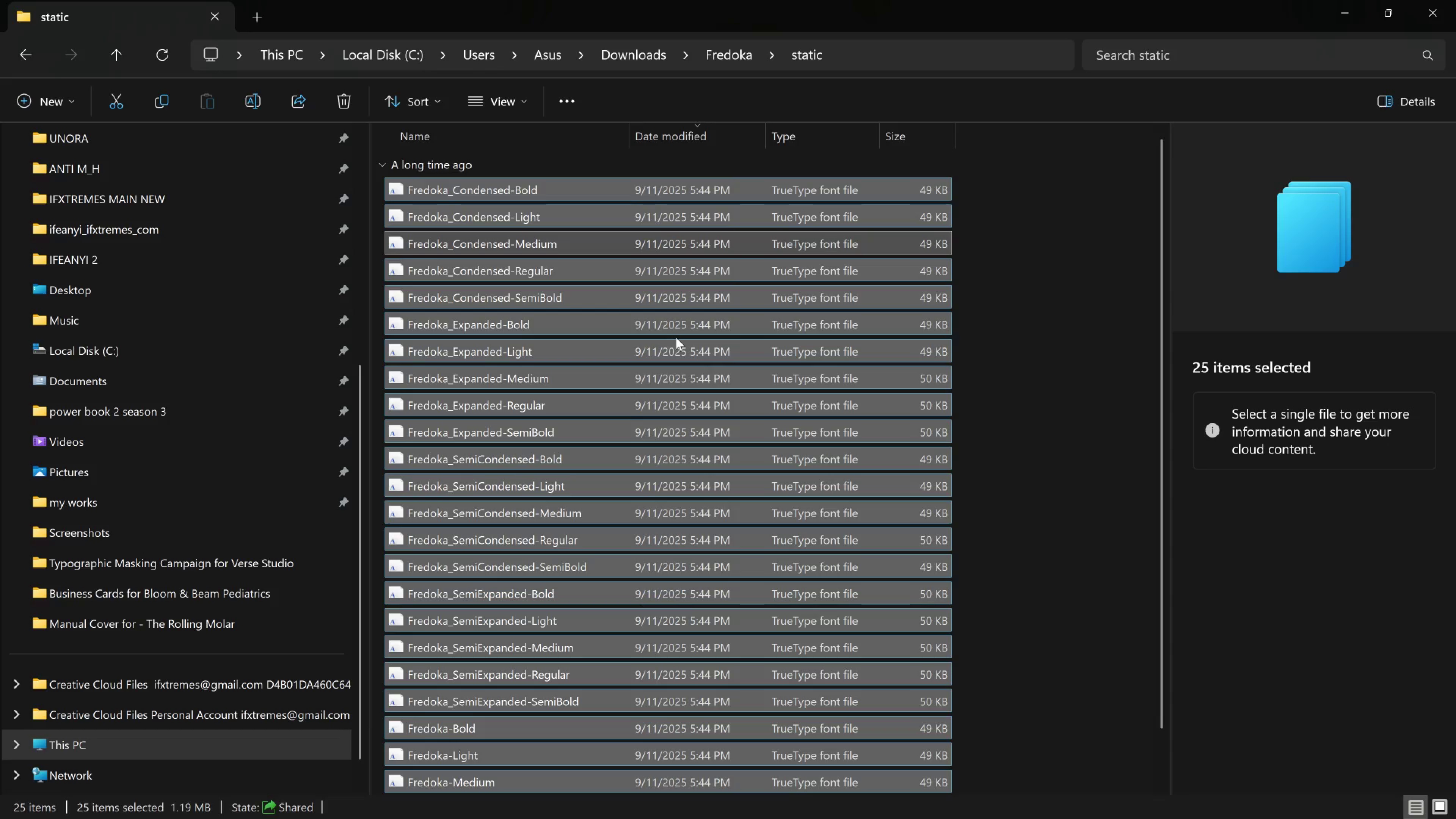 
wait(38.05)
 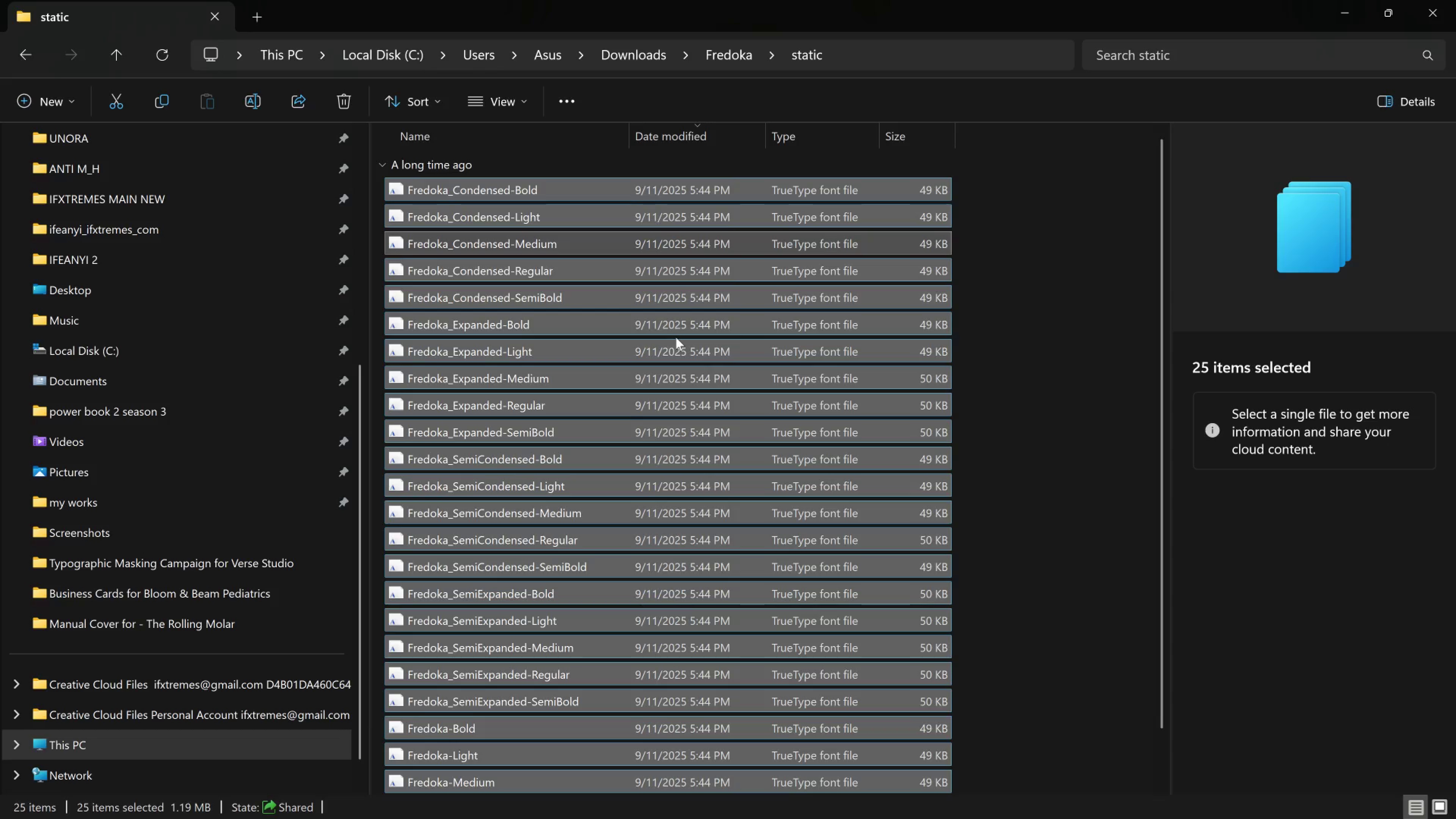 
key(Alt+Tab)
 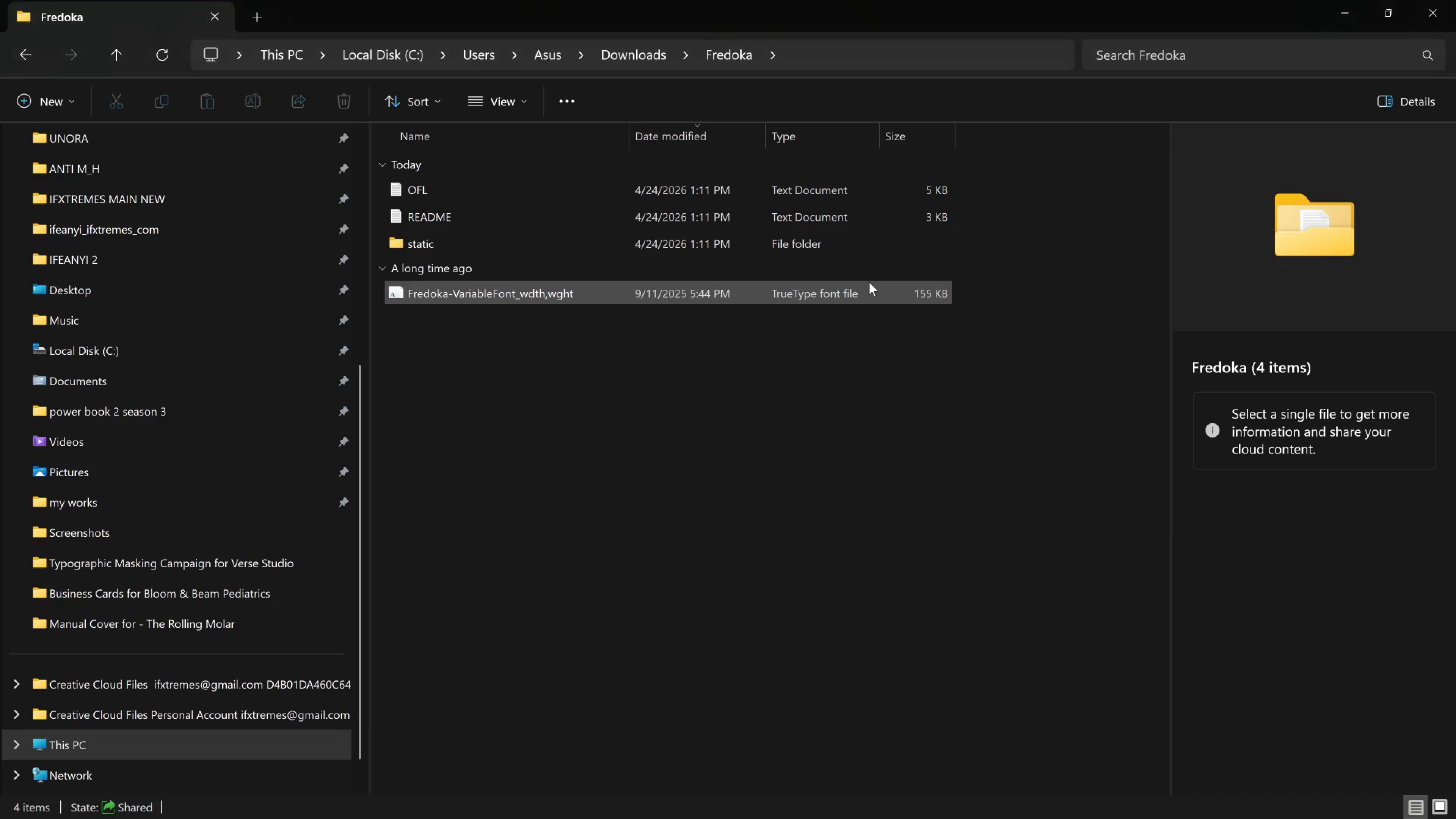 
key(Alt+Tab)
 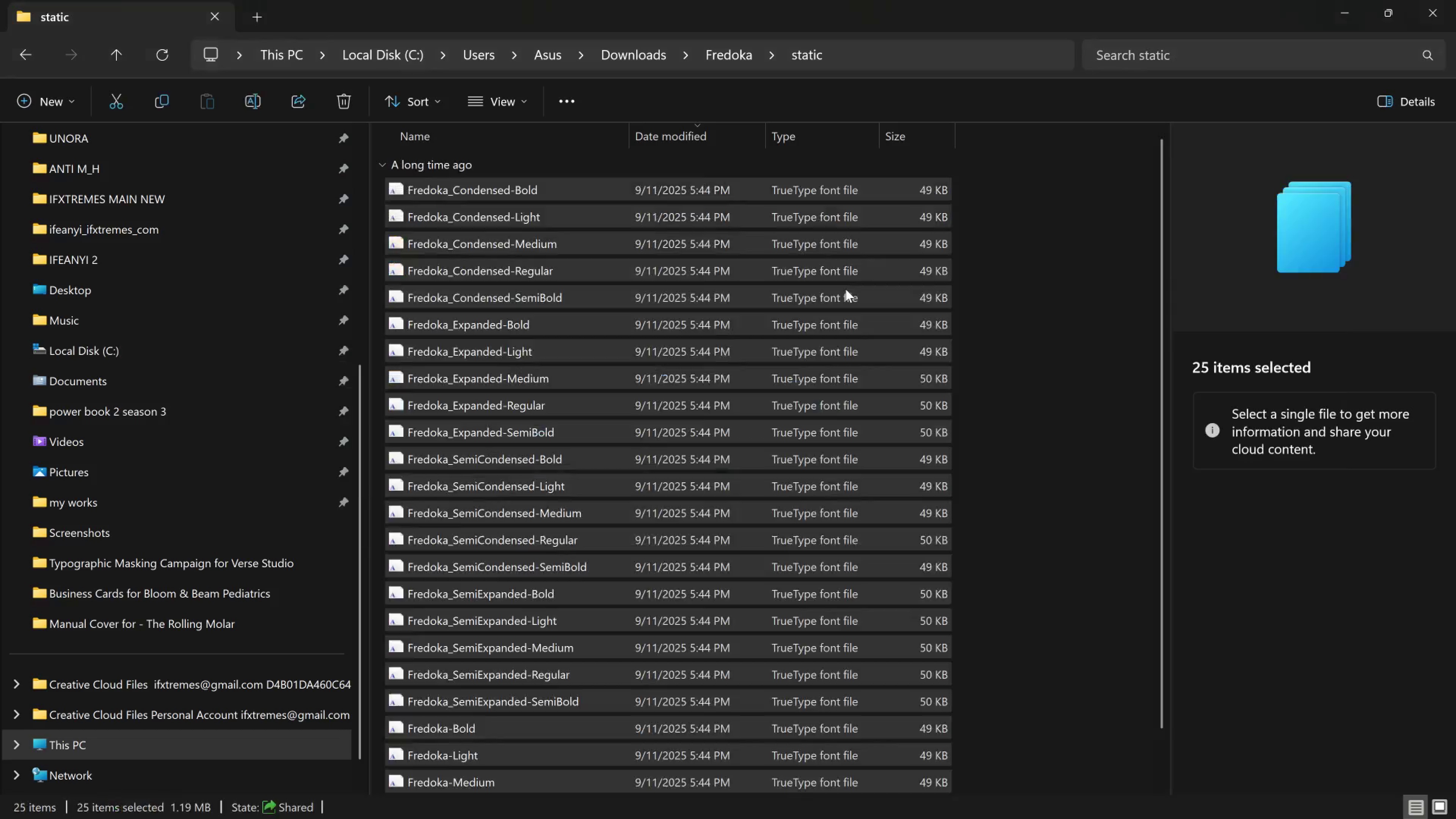 
key(Alt+AltLeft)
 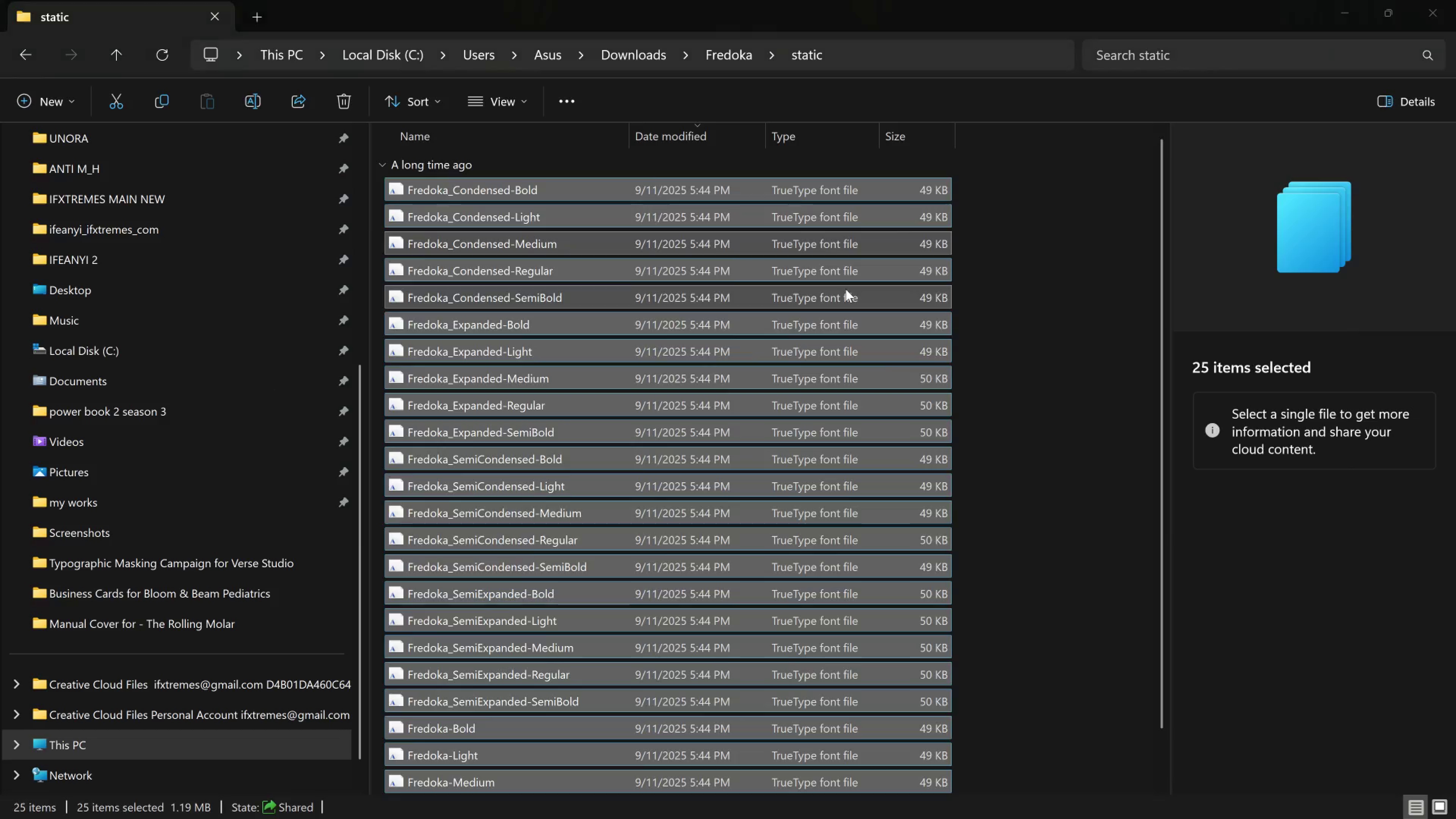 
key(Alt+Tab)
 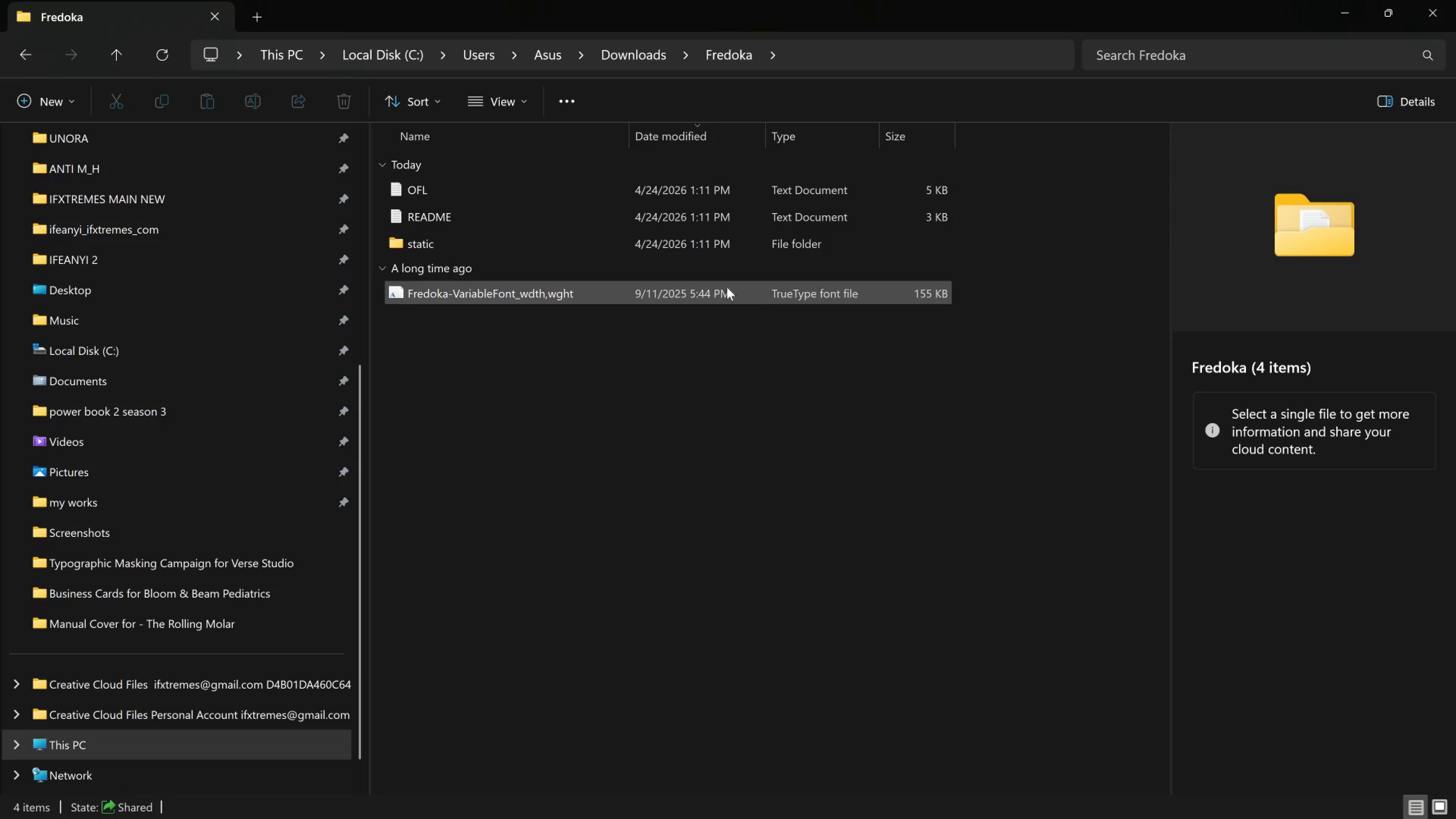 
key(Alt+Tab)
 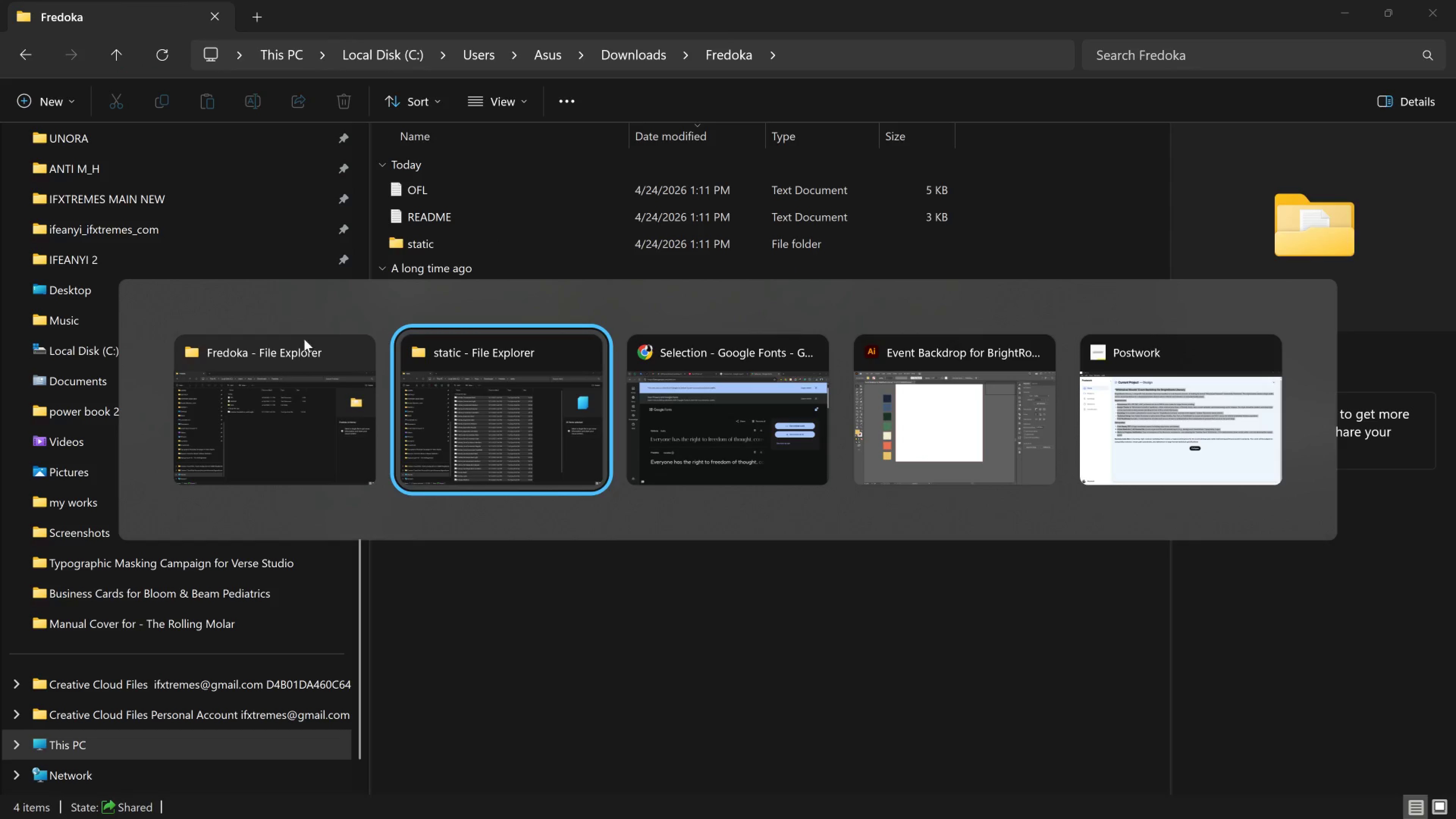 
left_click([353, 356])
 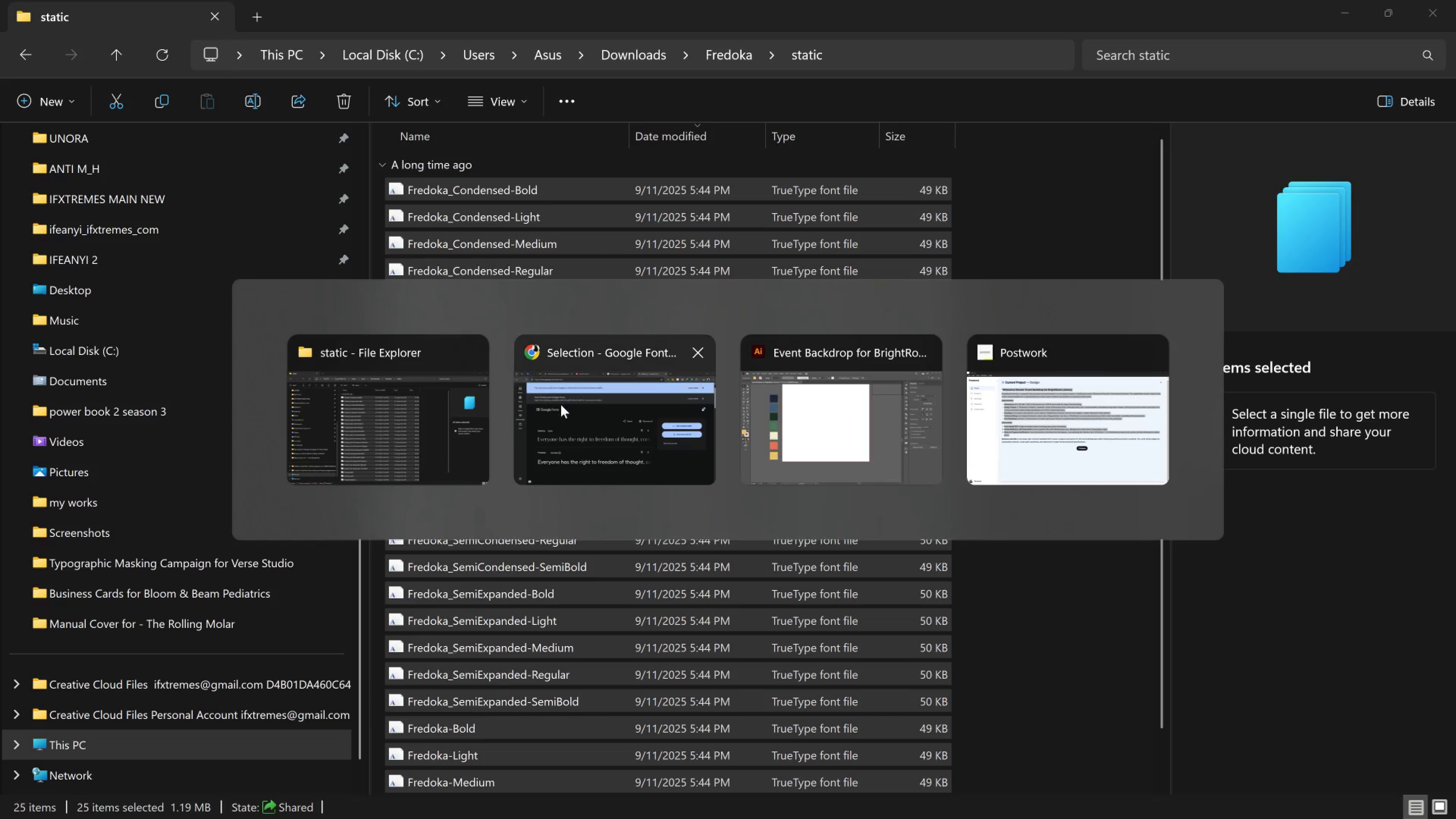 
left_click([561, 405])
 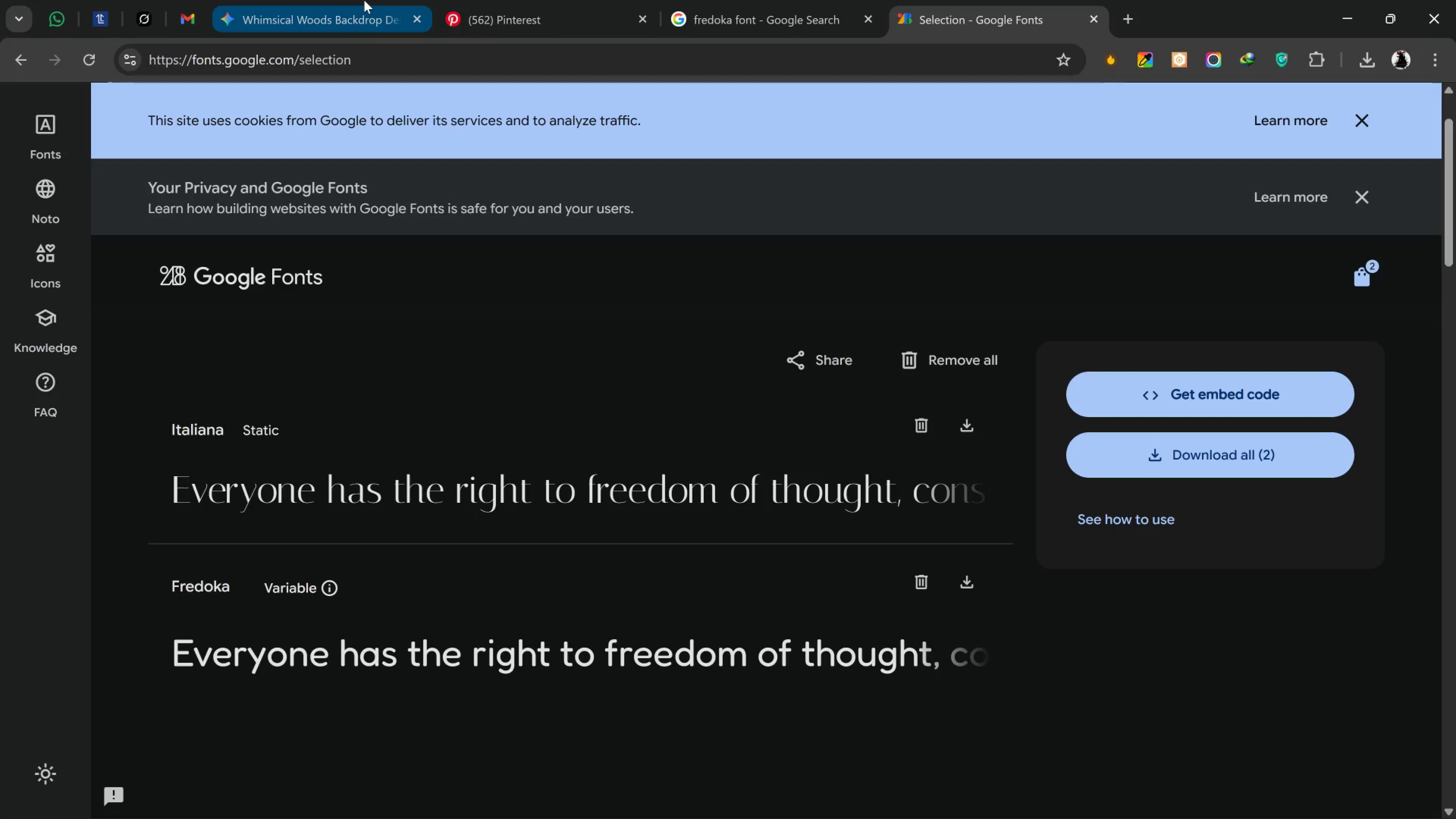 
left_click([364, 0])
 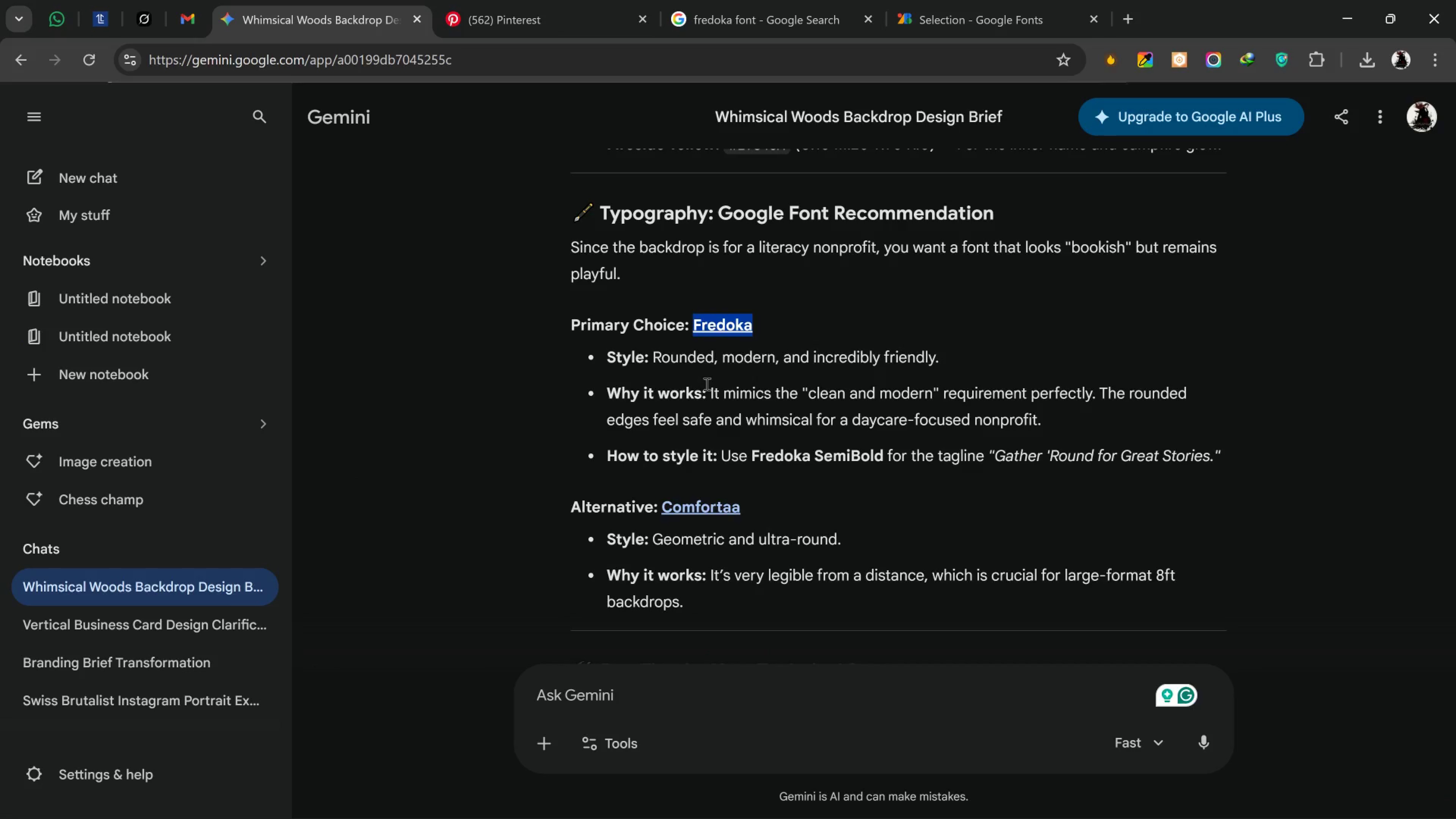 
scroll: coordinate [770, 345], scroll_direction: down, amount: 7.0
 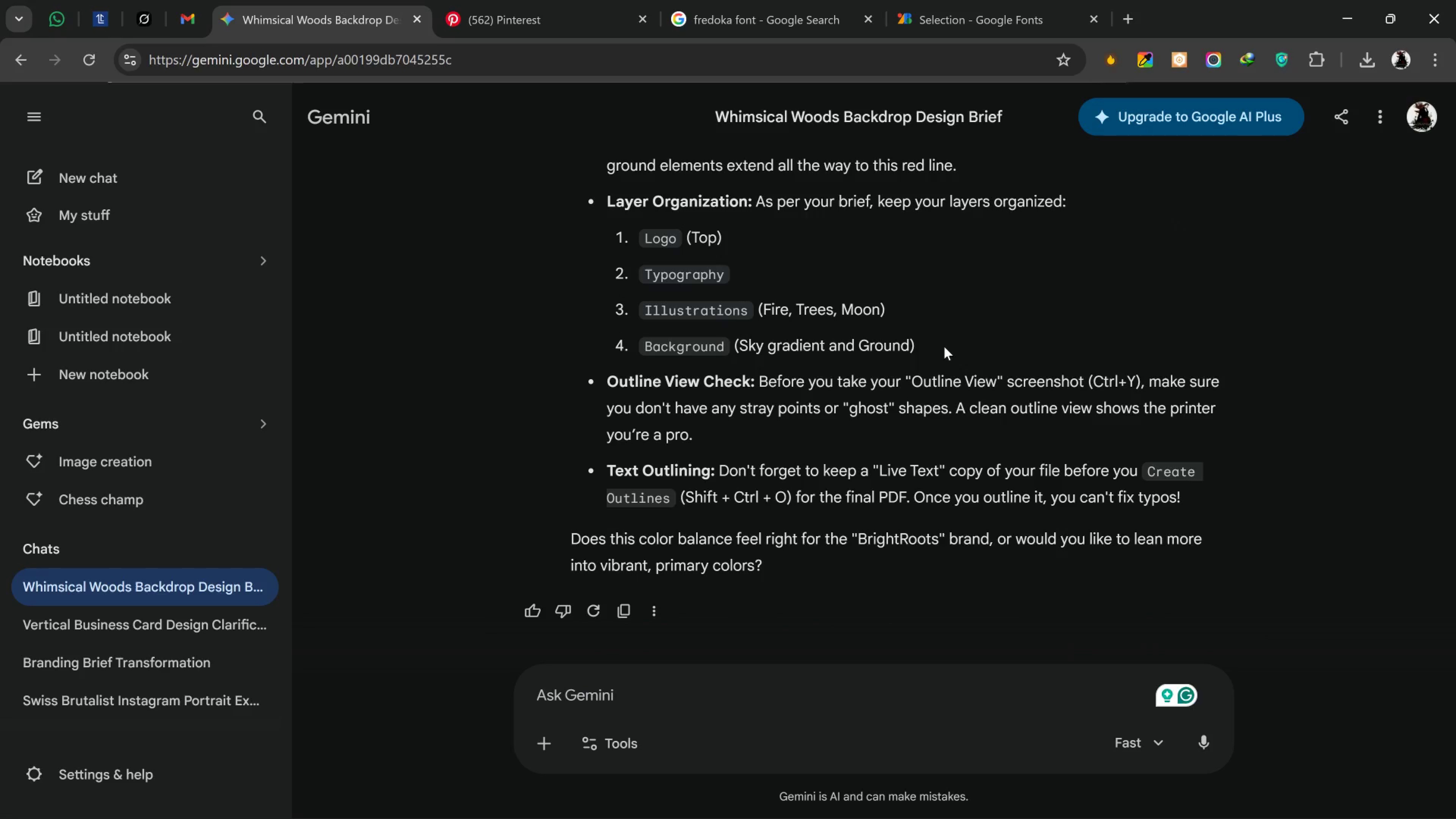 
scroll: coordinate [983, 338], scroll_direction: up, amount: 1.0
 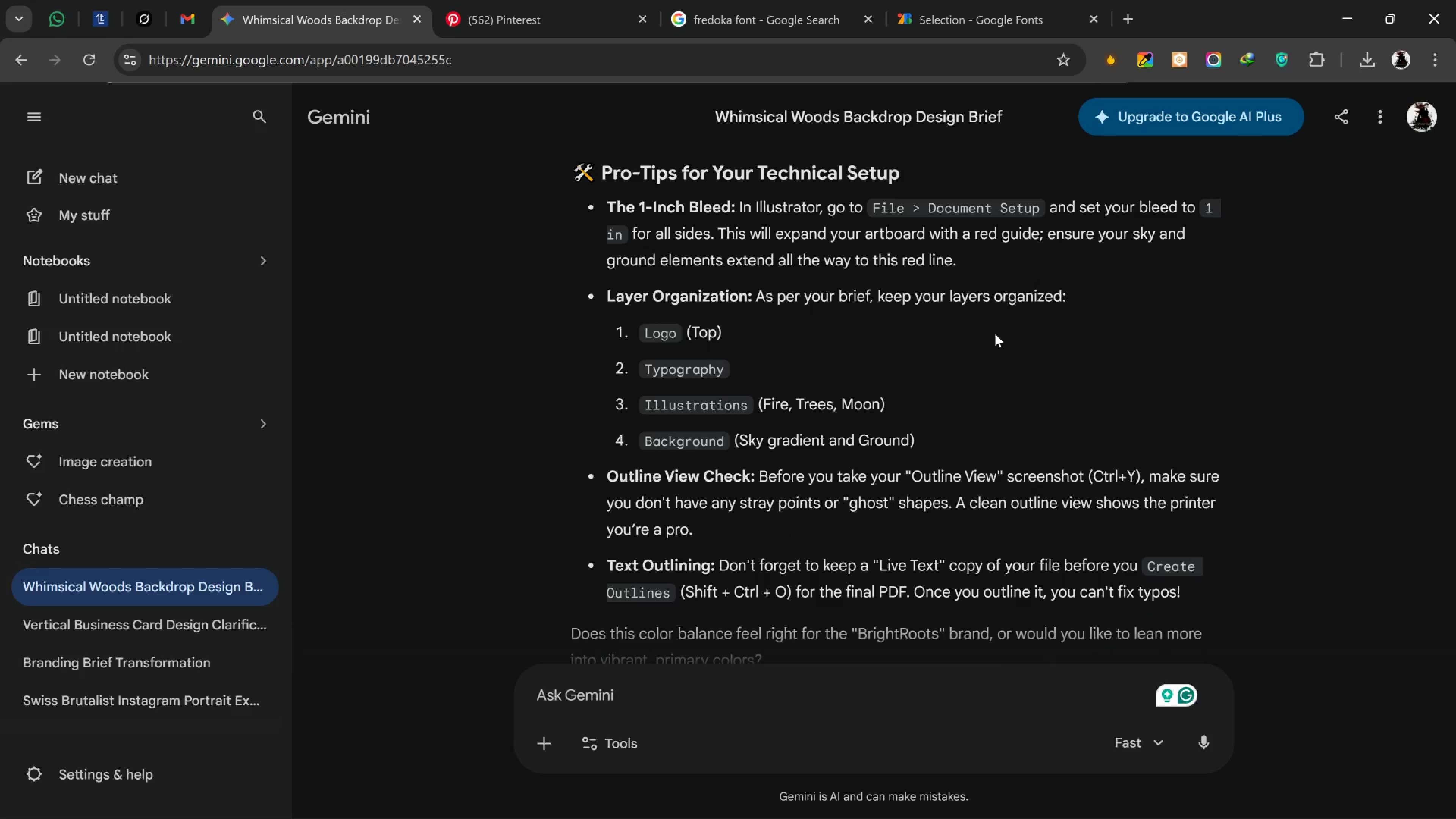 
scroll: coordinate [997, 298], scroll_direction: none, amount: 0.0
 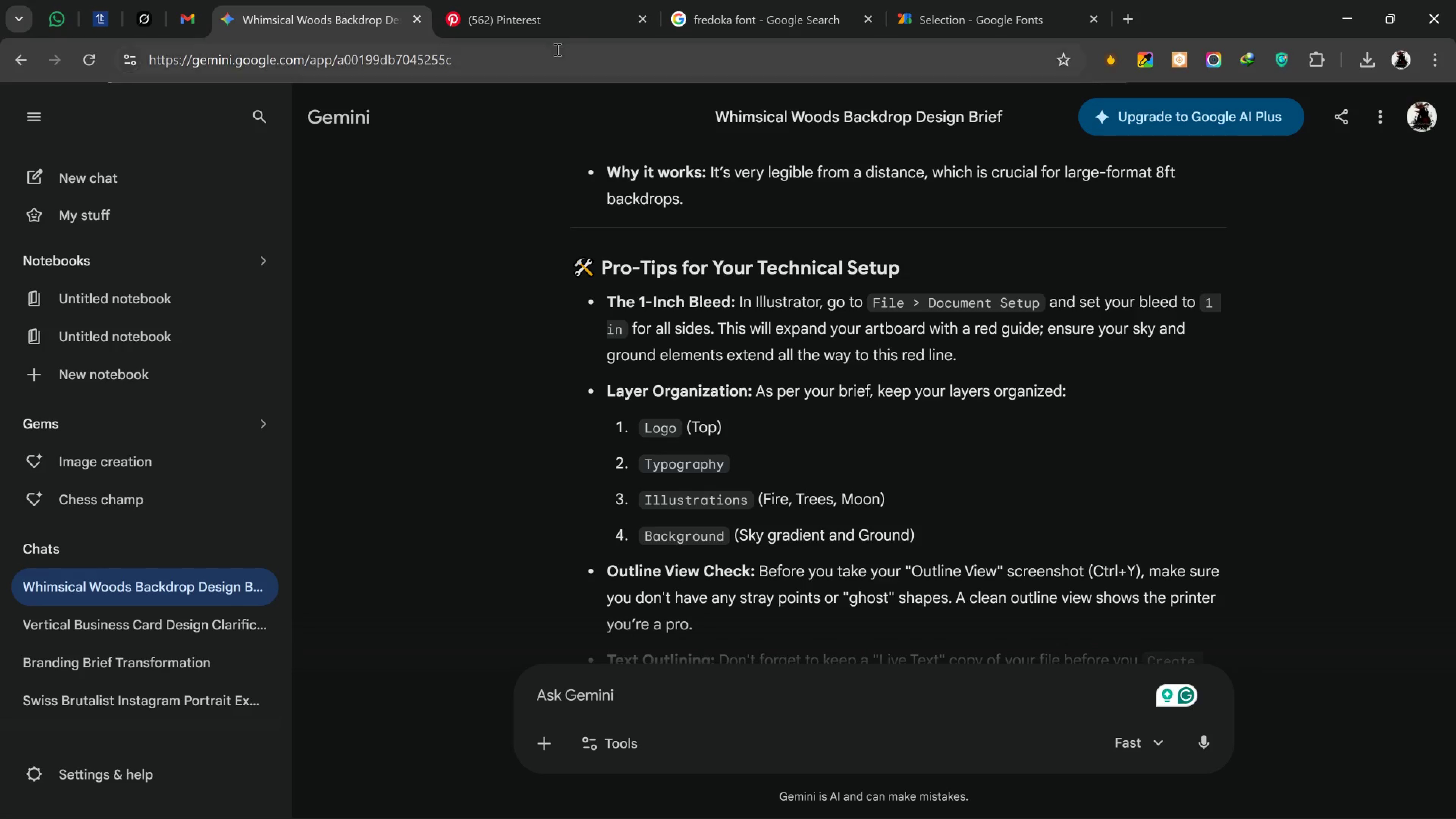 
wait(7.14)
 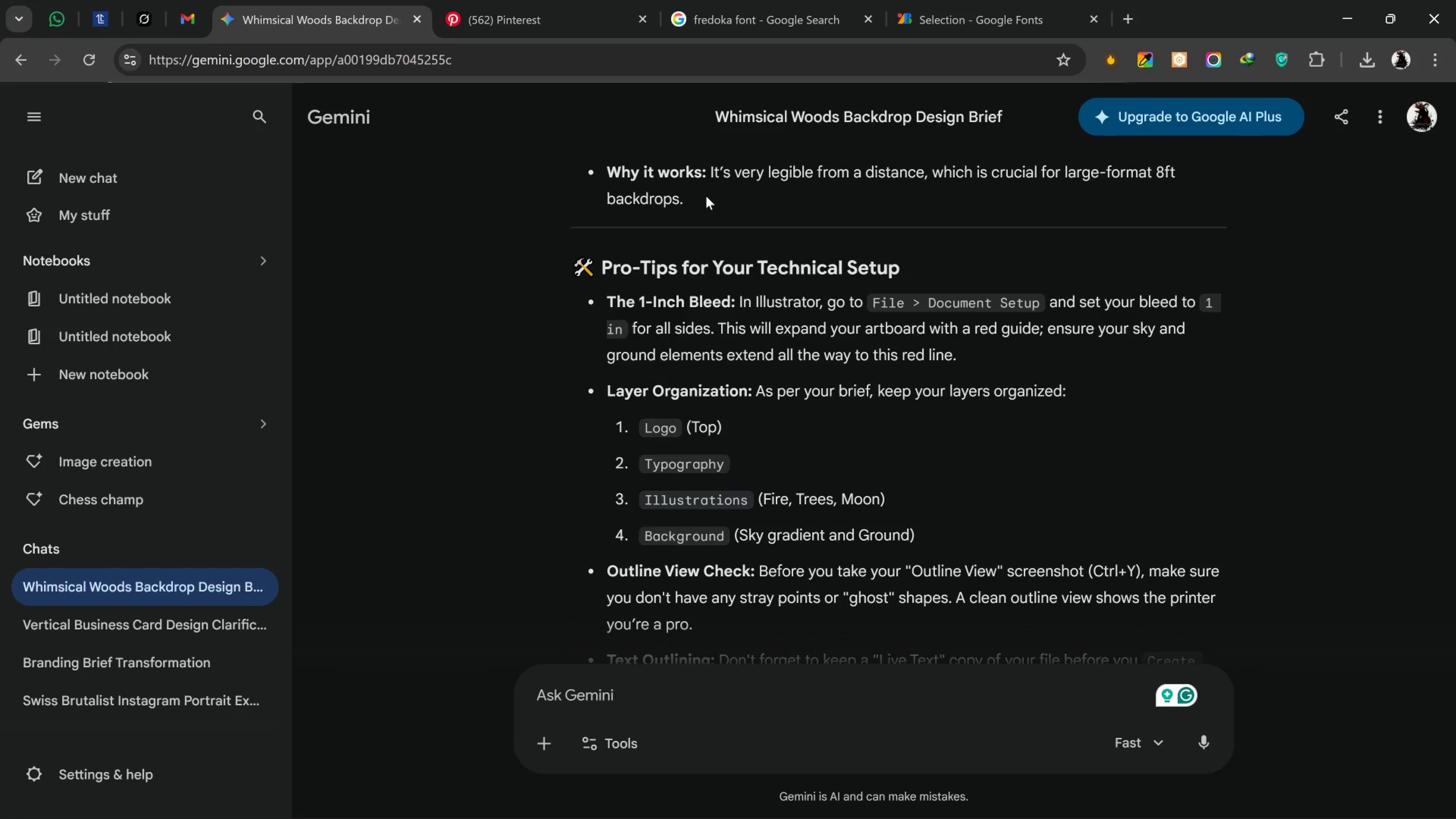 
left_click_drag(start_coordinate=[513, 116], to_coordinate=[513, 121])
 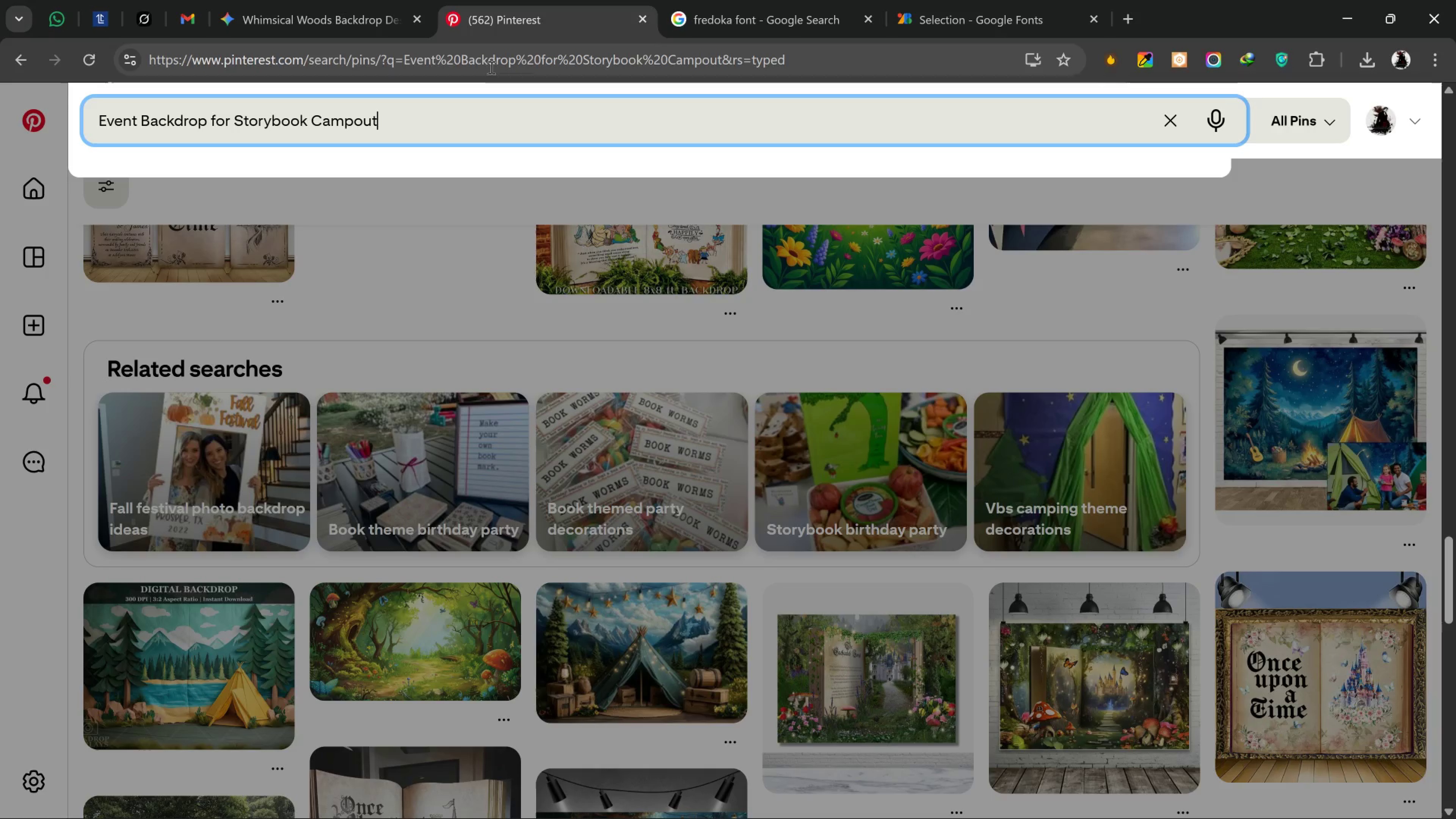 
left_click([657, 14])
 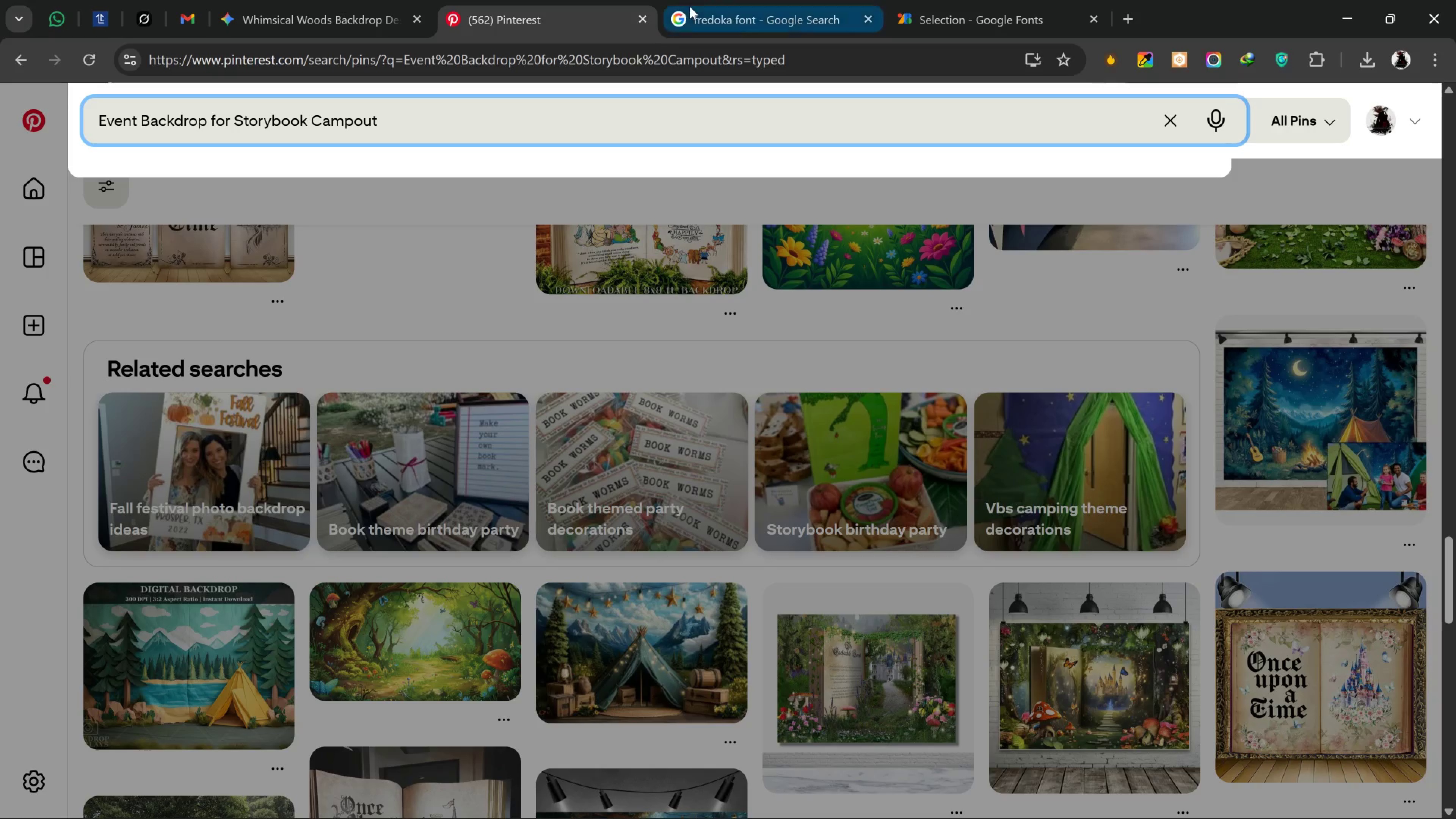 
left_click([690, 6])
 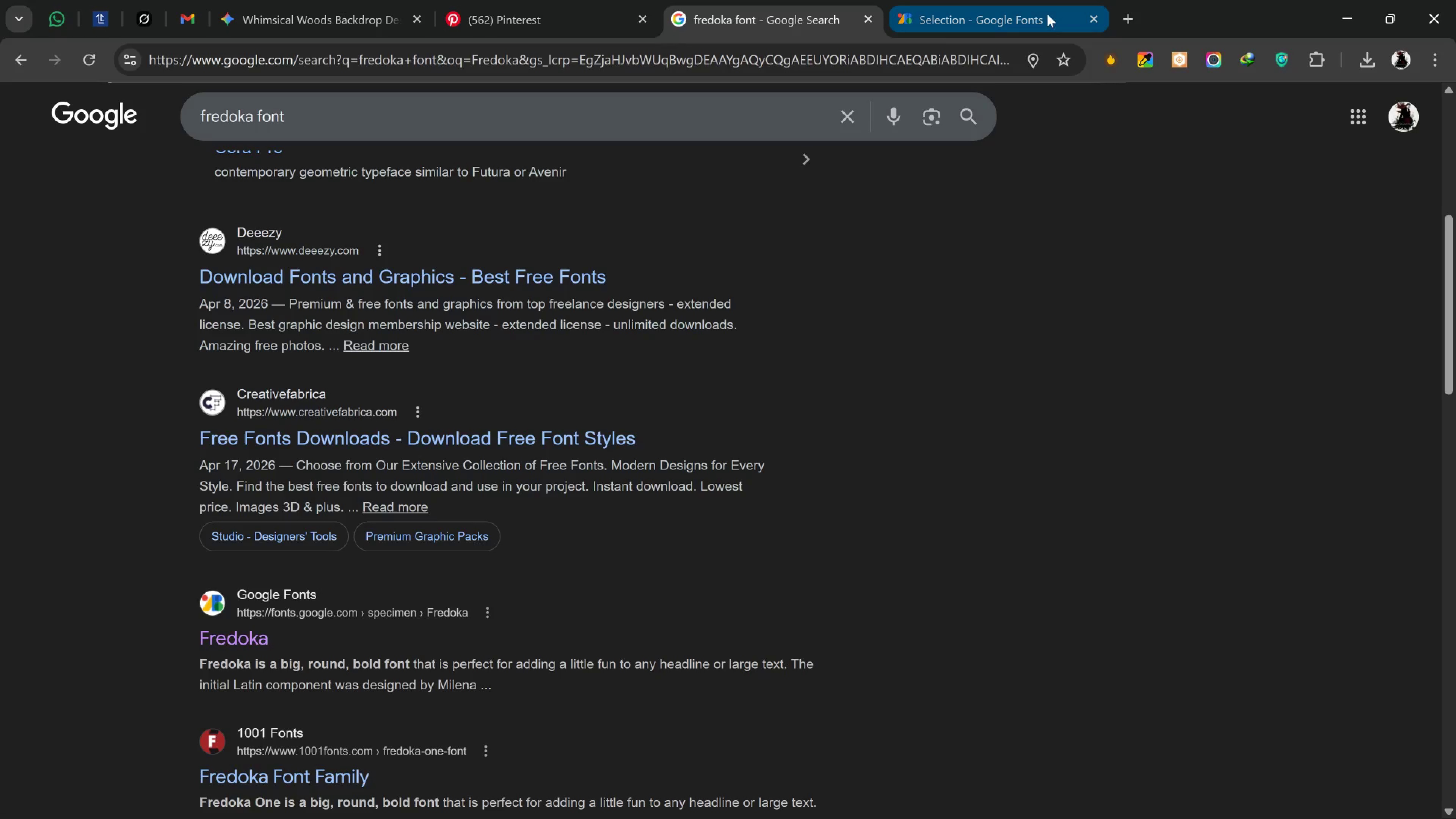 
left_click_drag(start_coordinate=[1090, 15], to_coordinate=[1095, 18])
 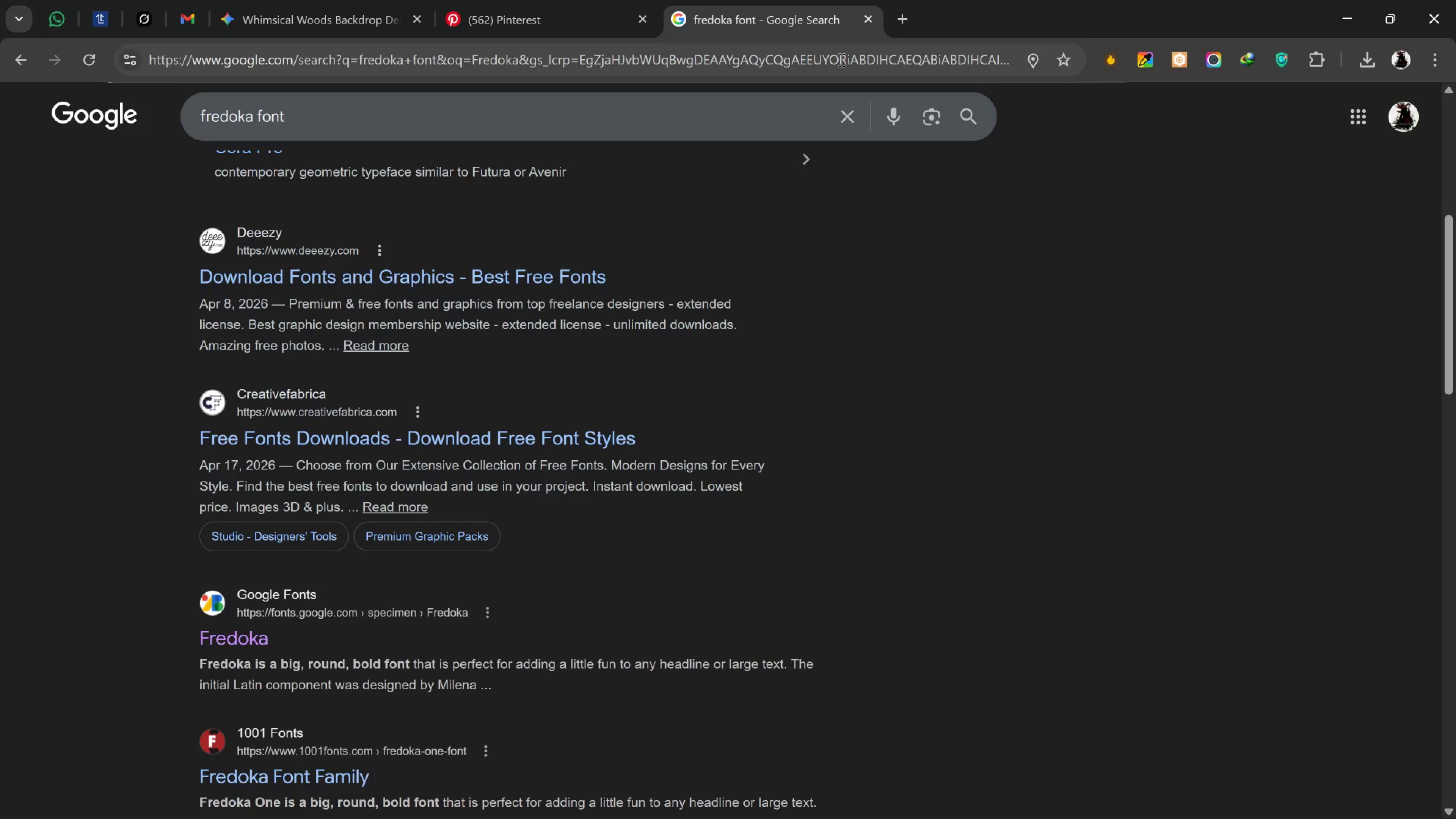 
left_click([841, 60])
 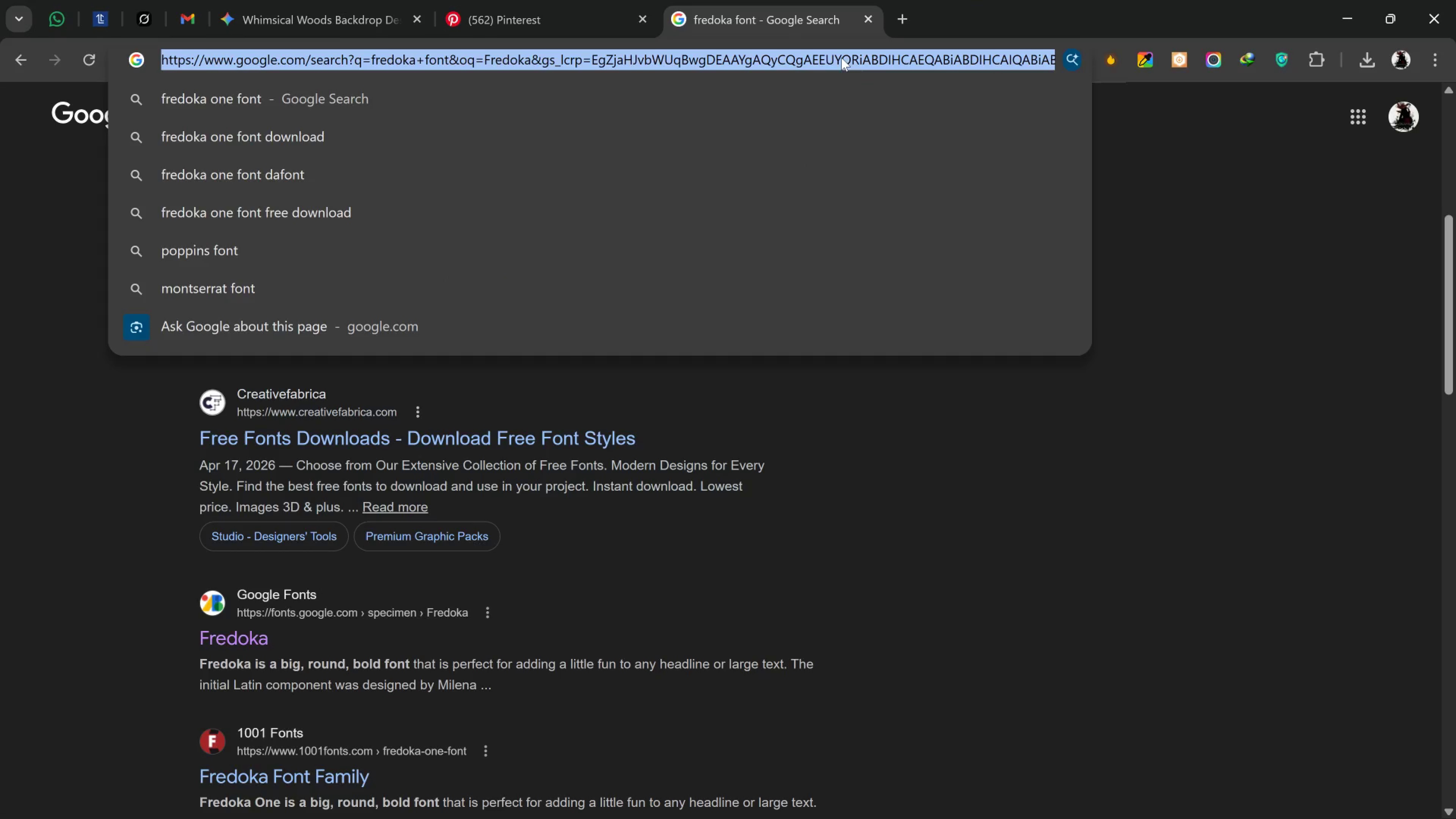 
type(fl)
 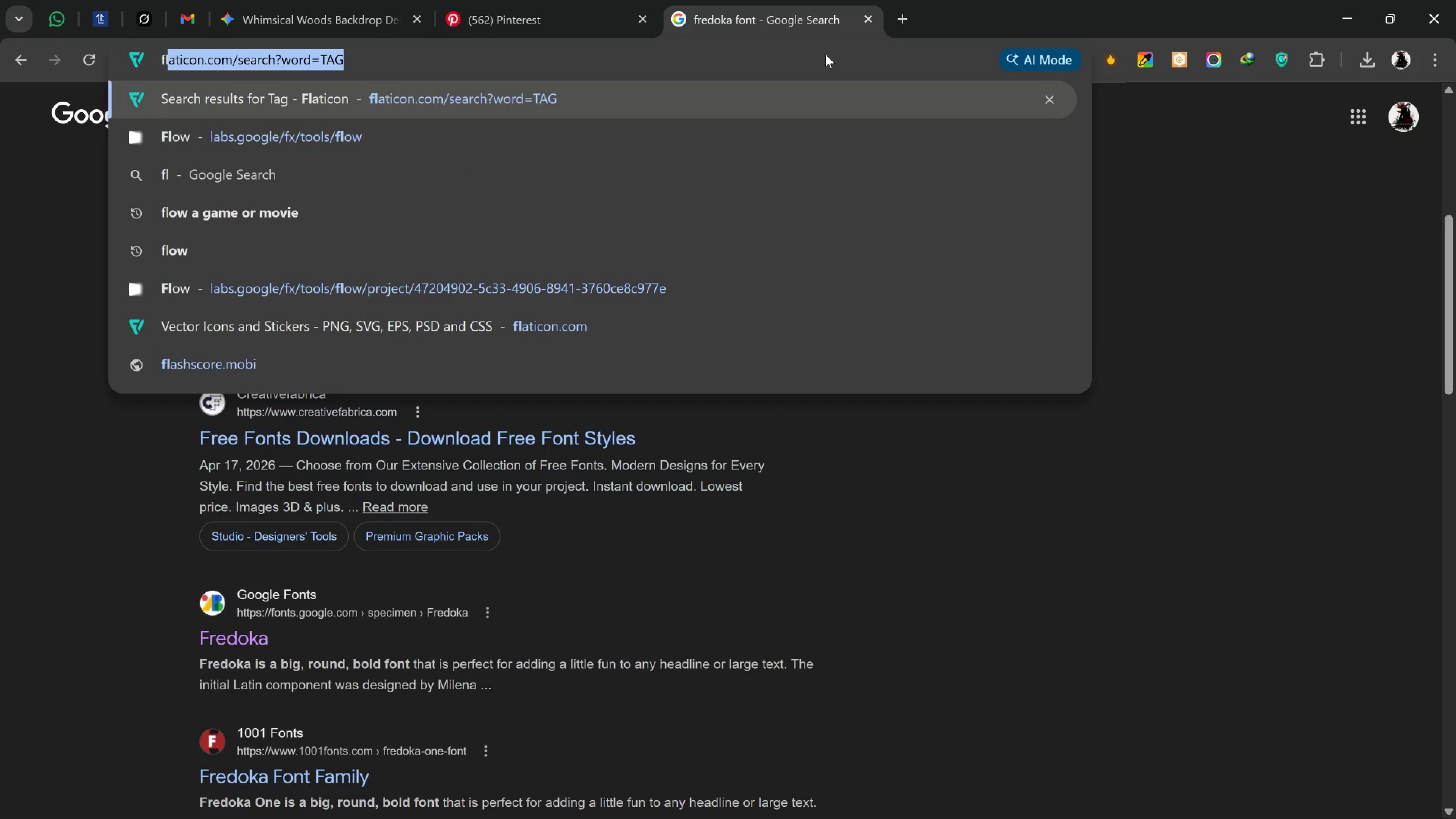 
key(Enter)
 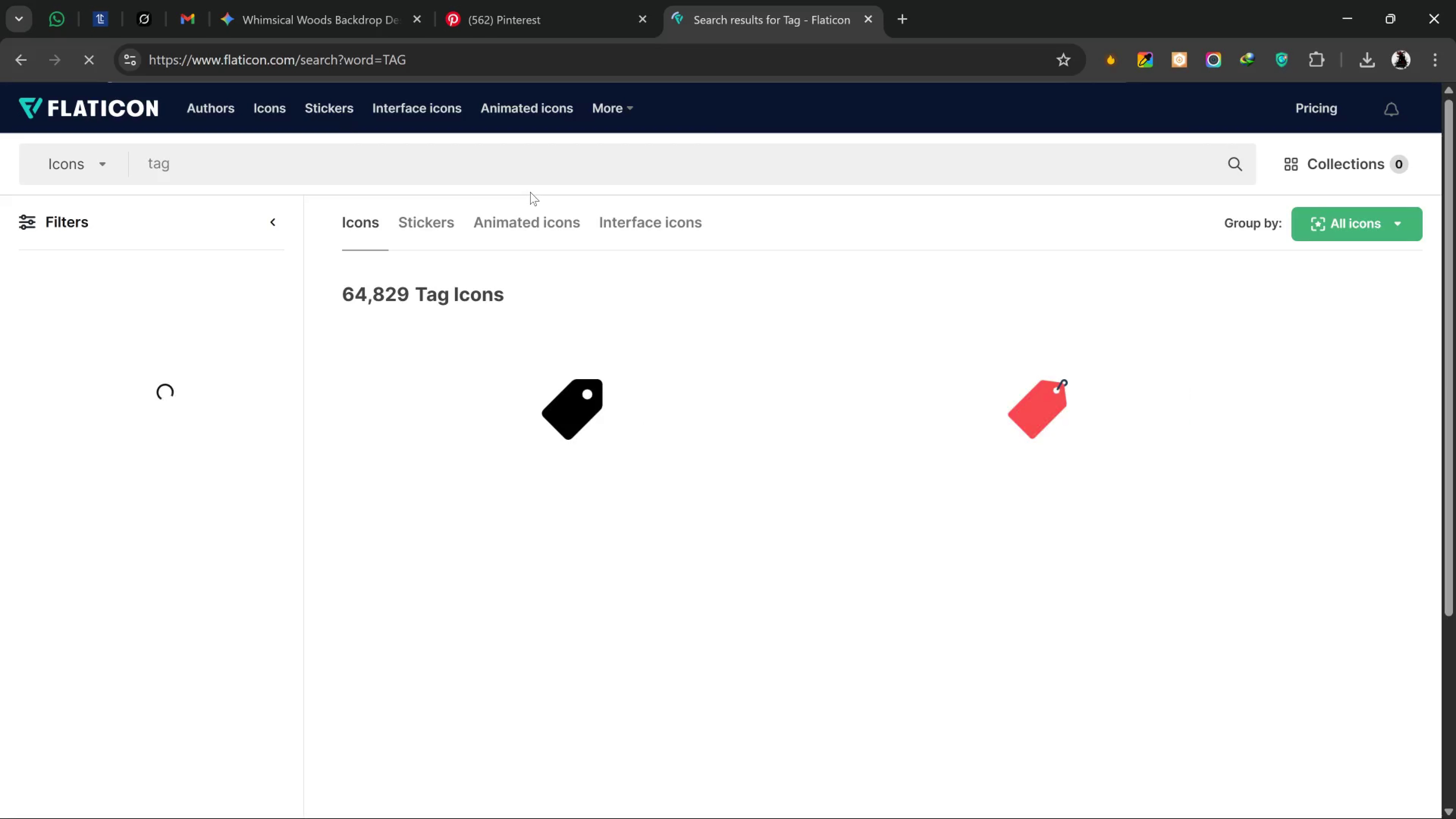 
left_click([547, 185])
 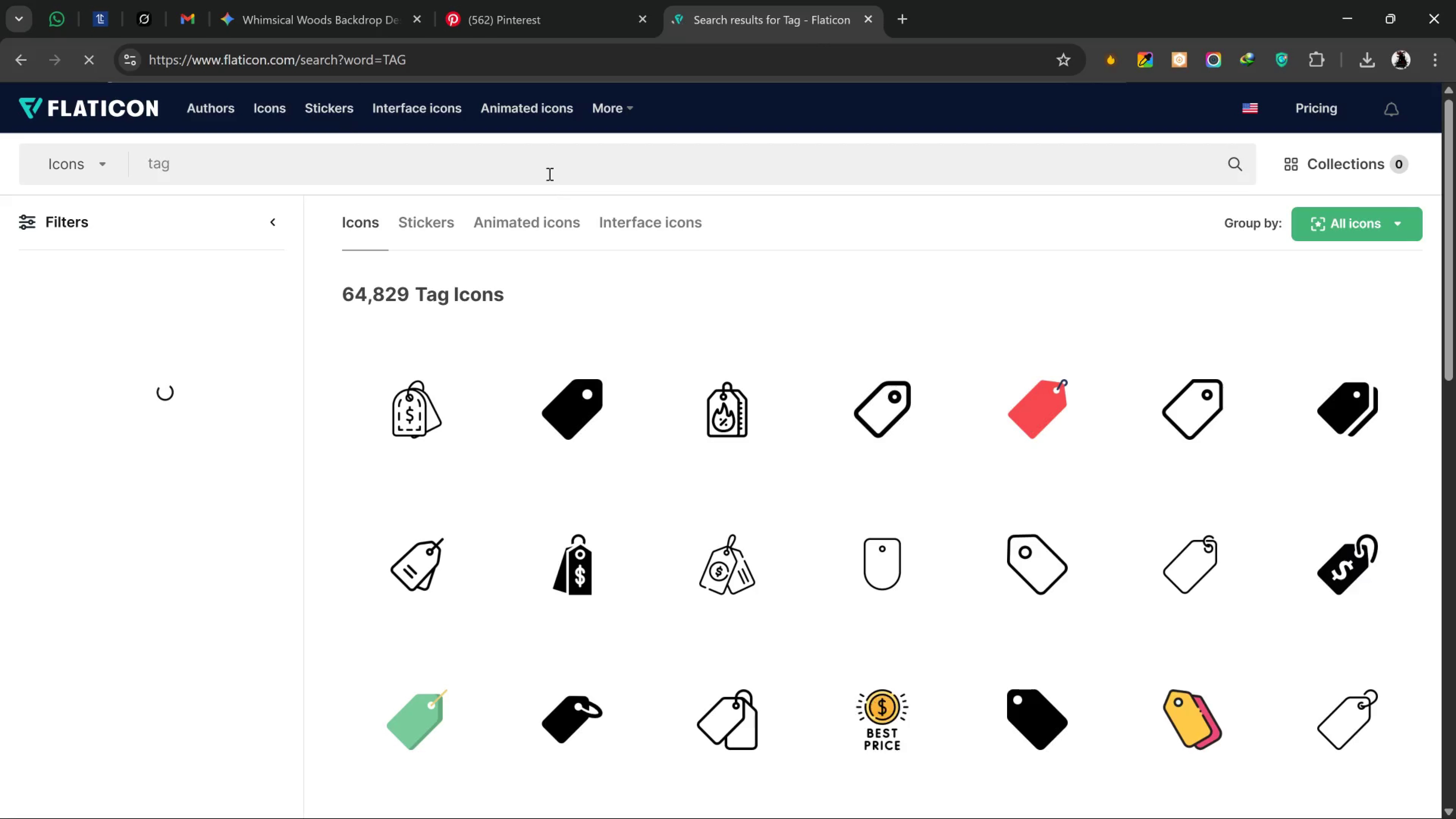 
left_click_drag(start_coordinate=[549, 174], to_coordinate=[23, 152])
 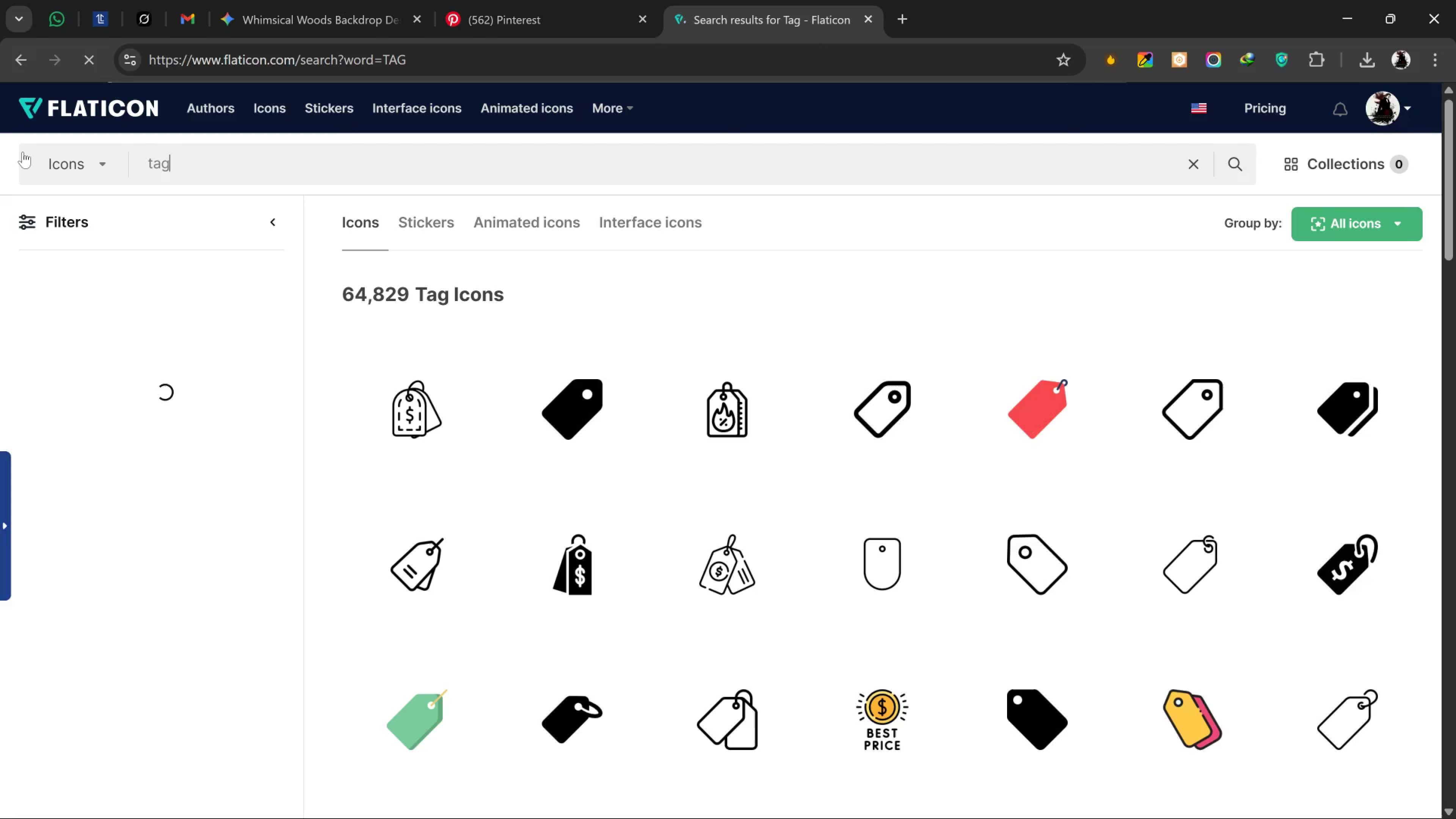 
type(tree)
 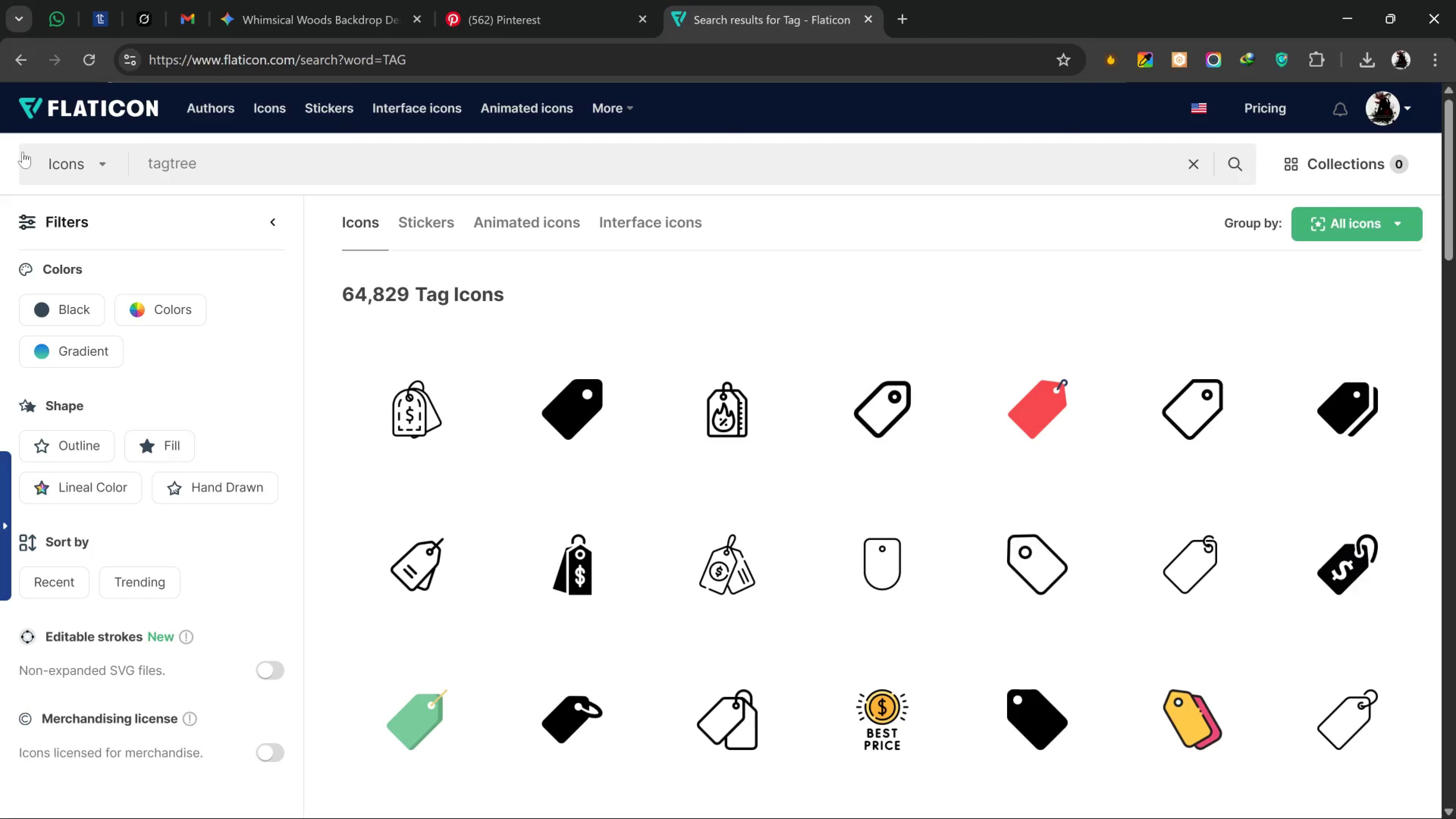 
key(Control+ControlLeft)
 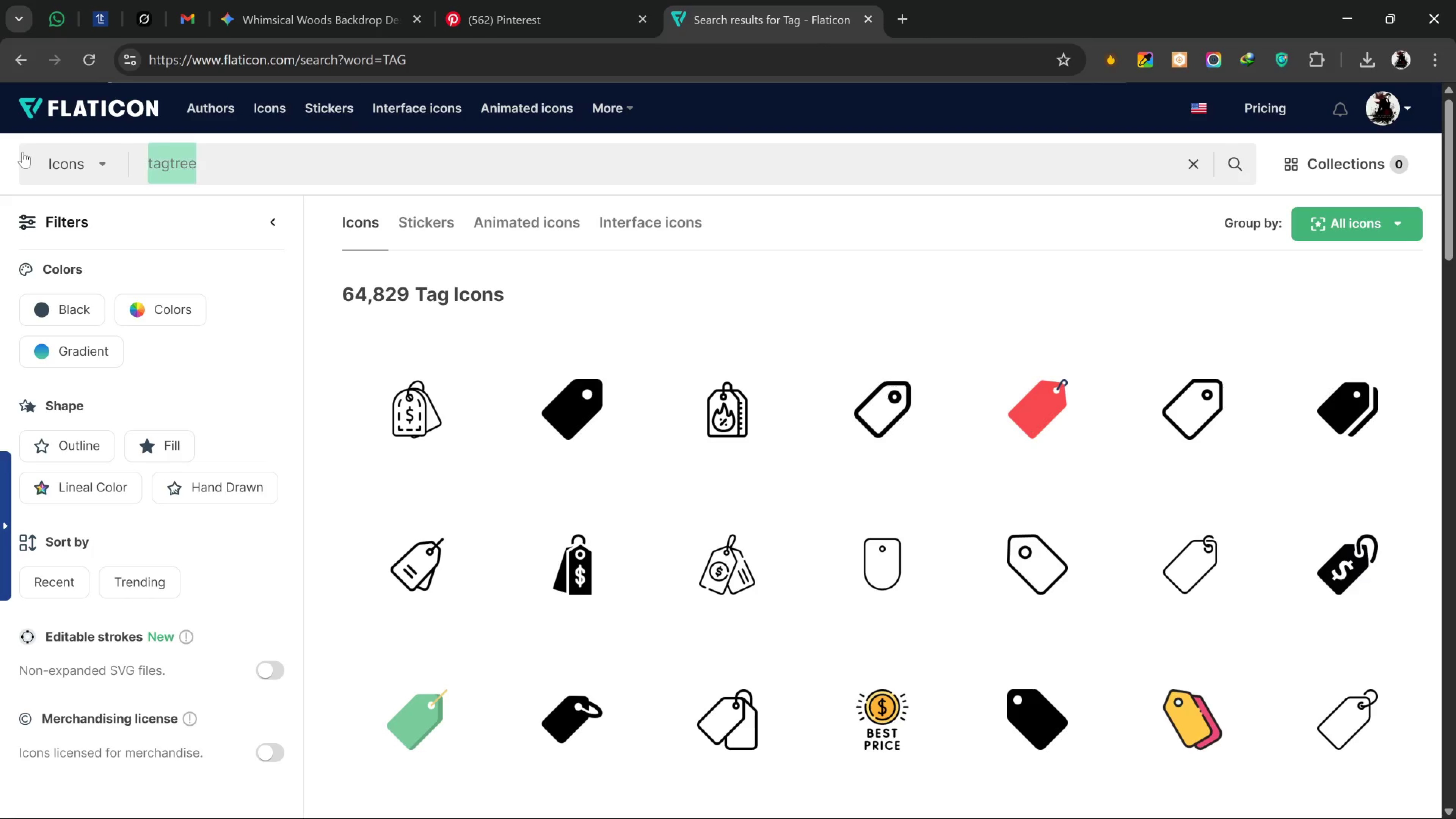 
key(Control+A)
 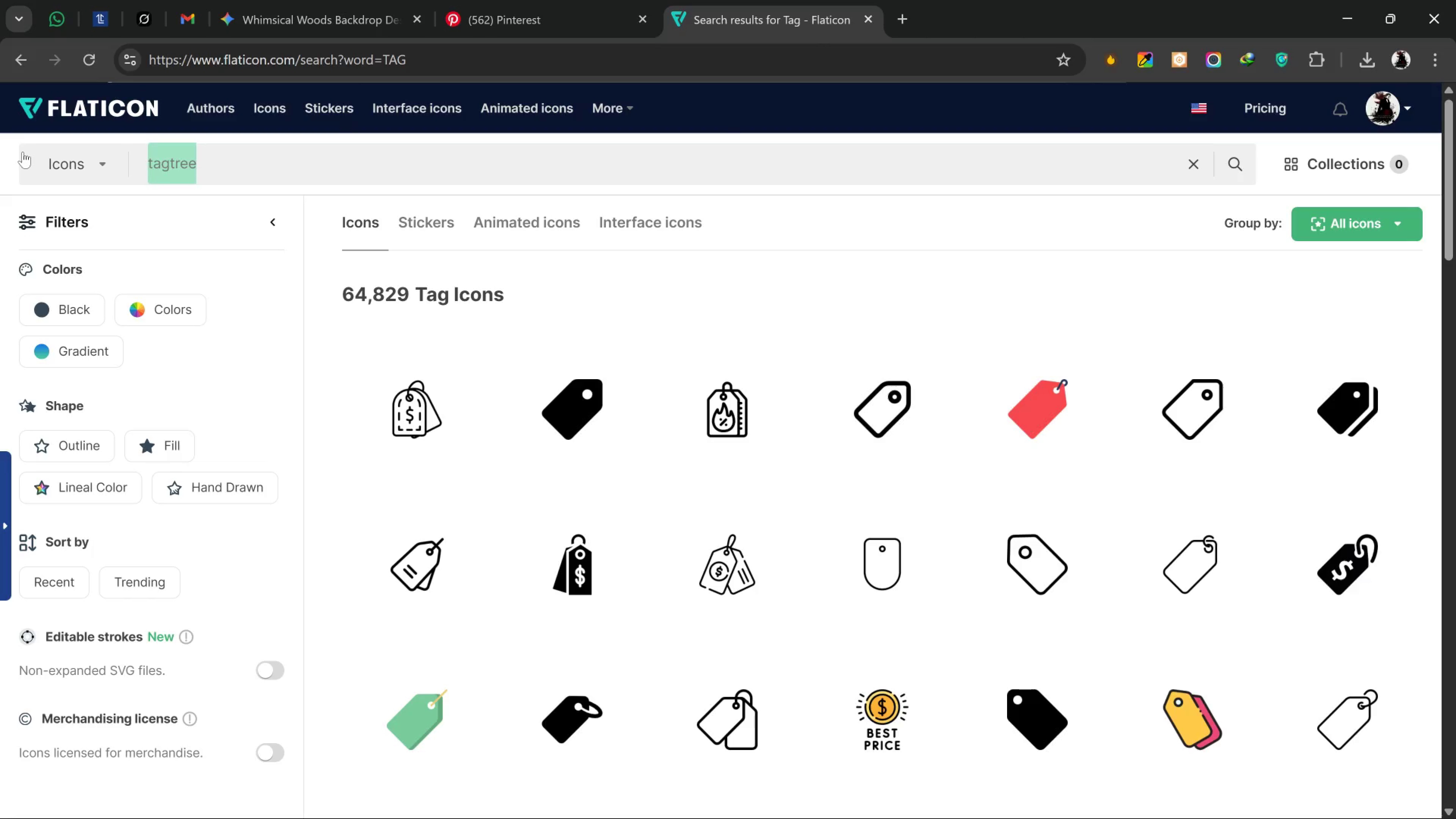 
type(tree)
 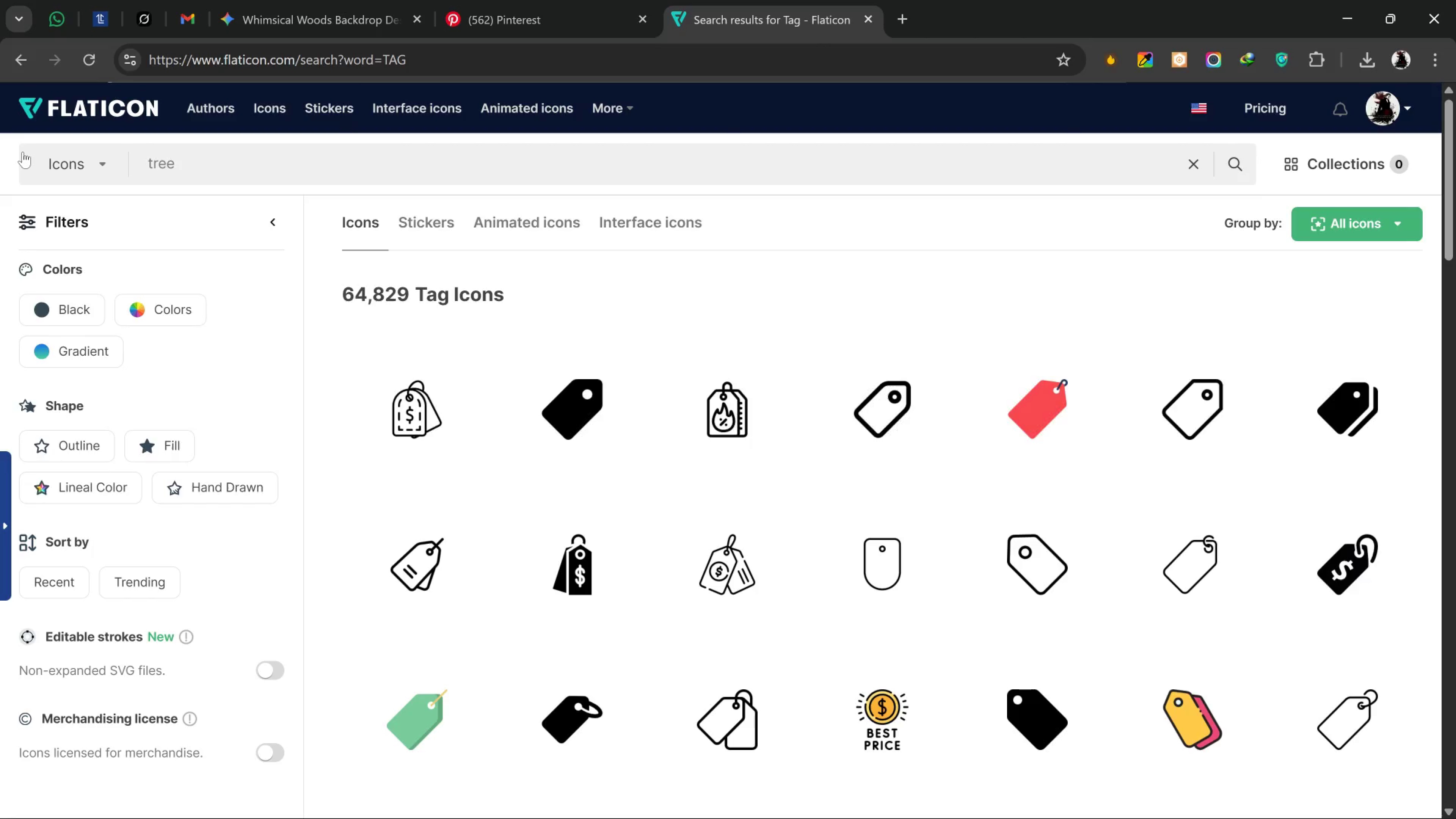 
key(Enter)
 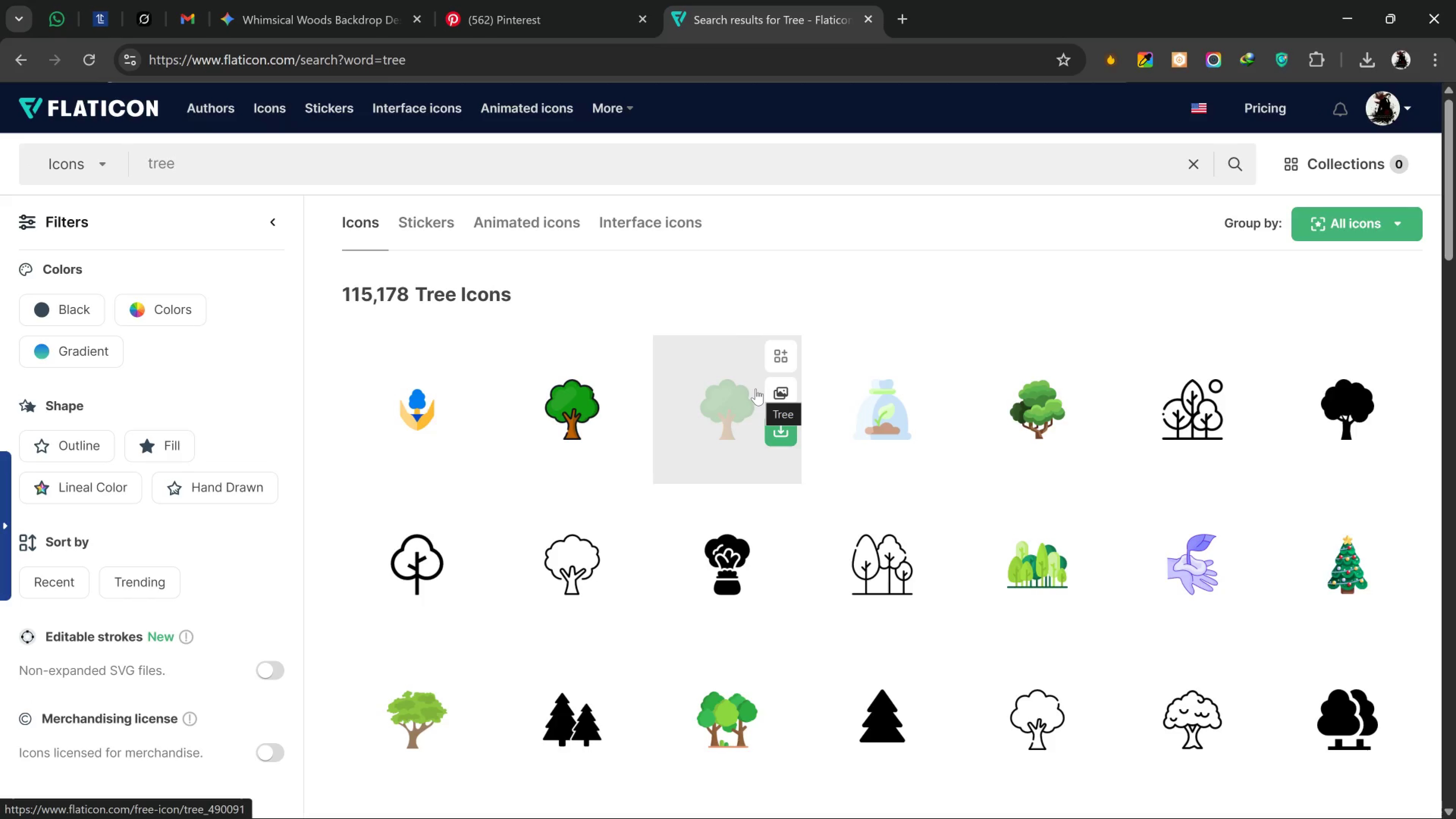 
wait(10.62)
 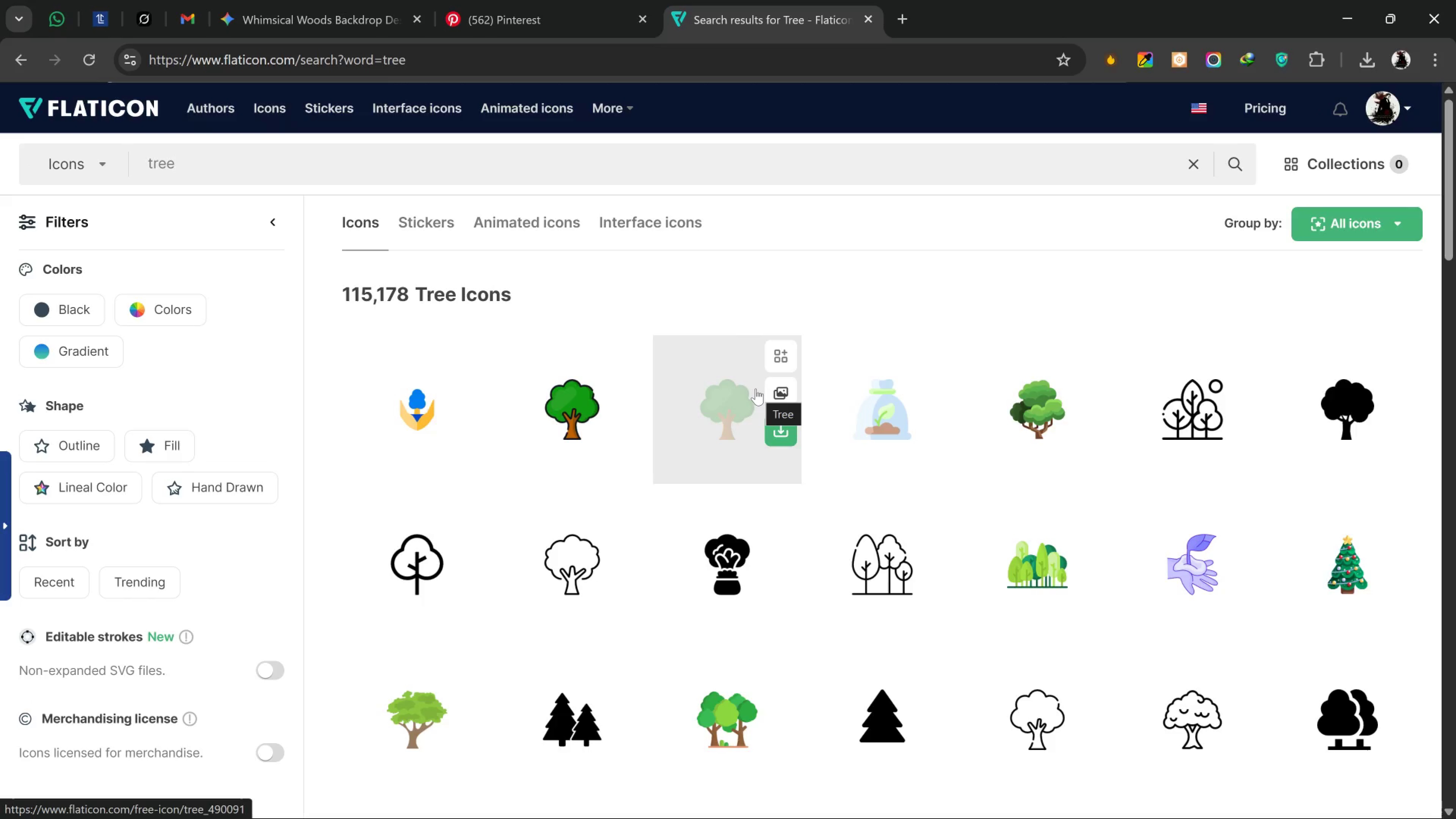 
left_click([1088, 433])
 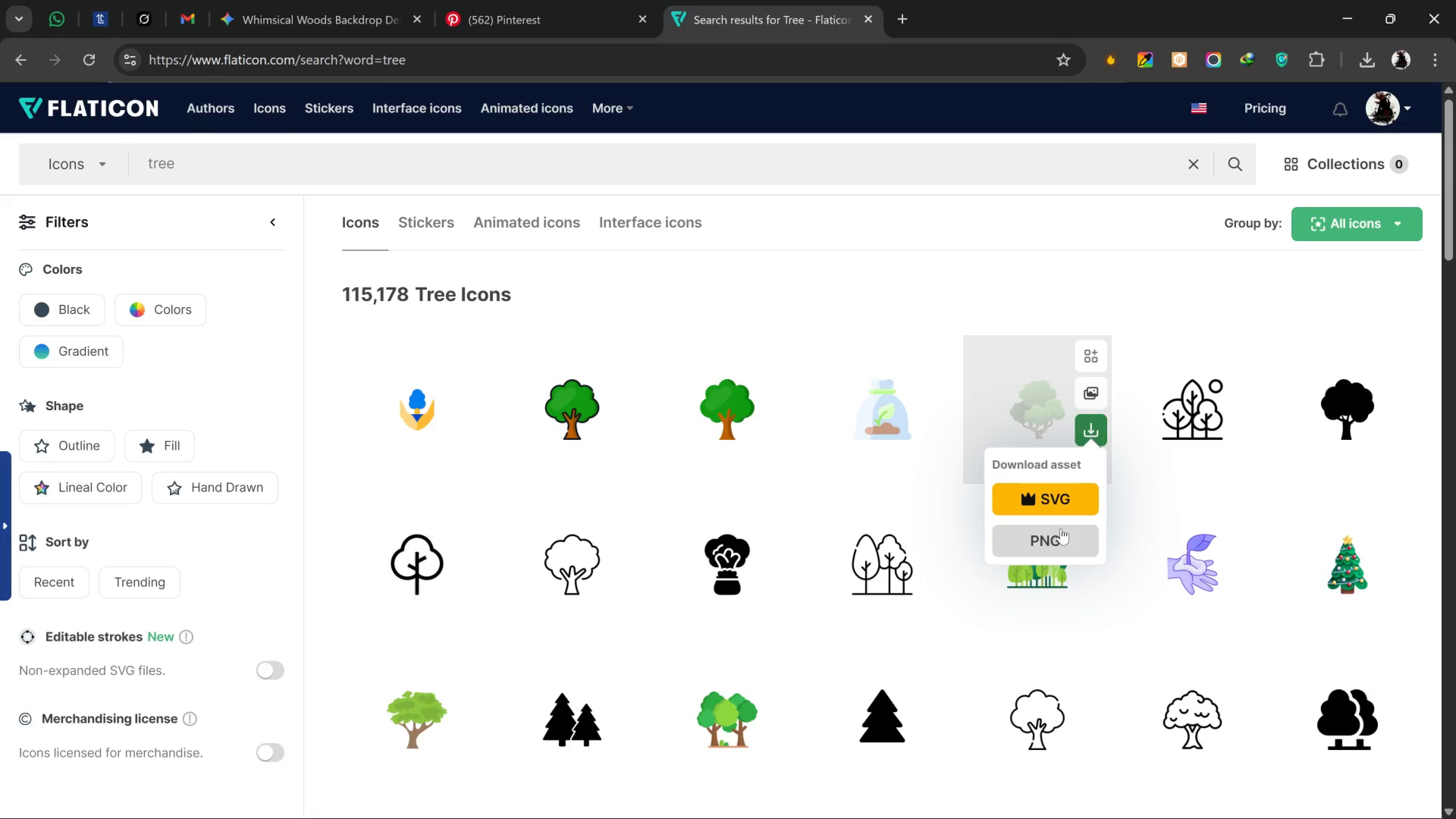 
left_click([1054, 534])
 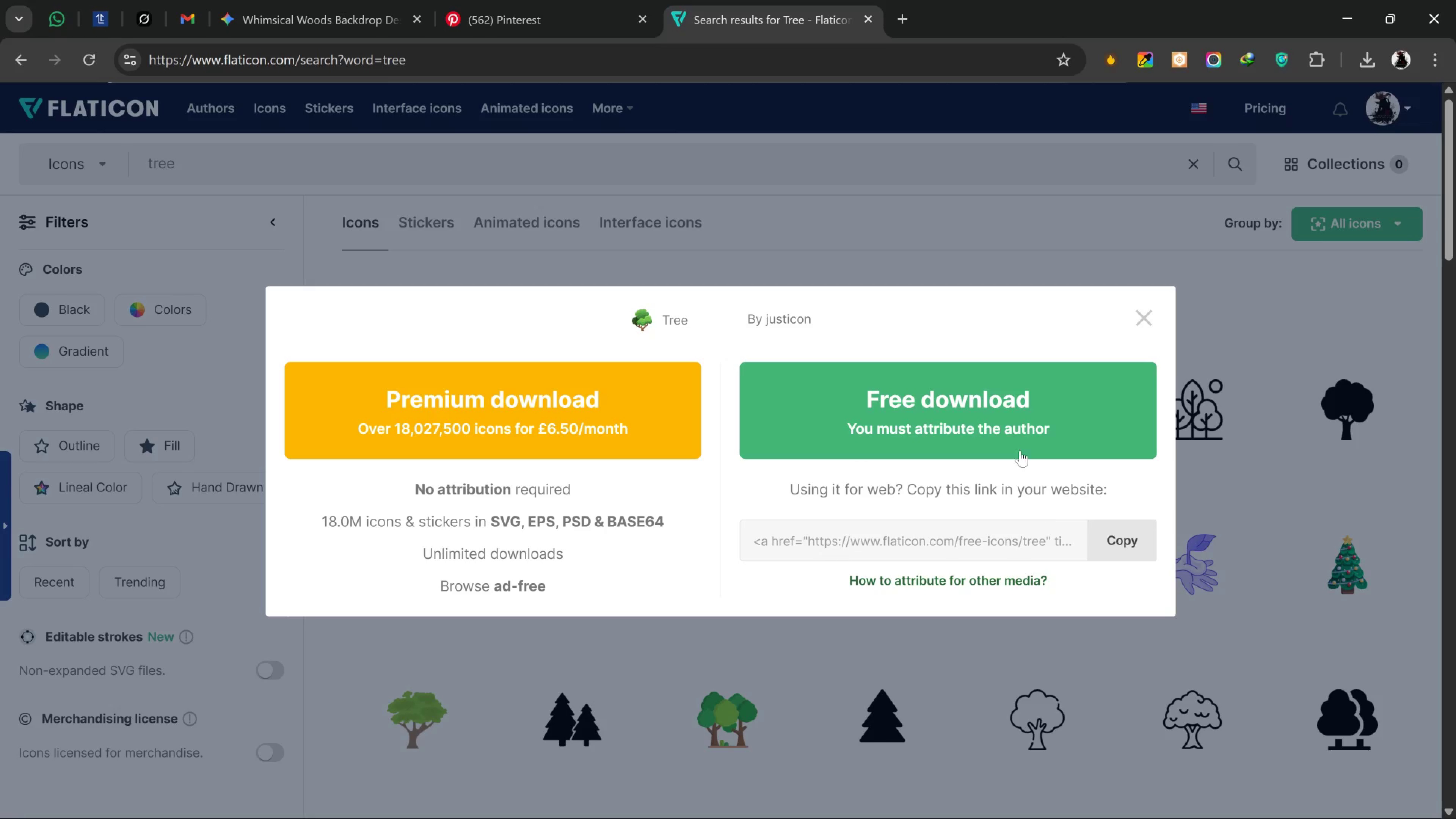 
left_click([1021, 430])
 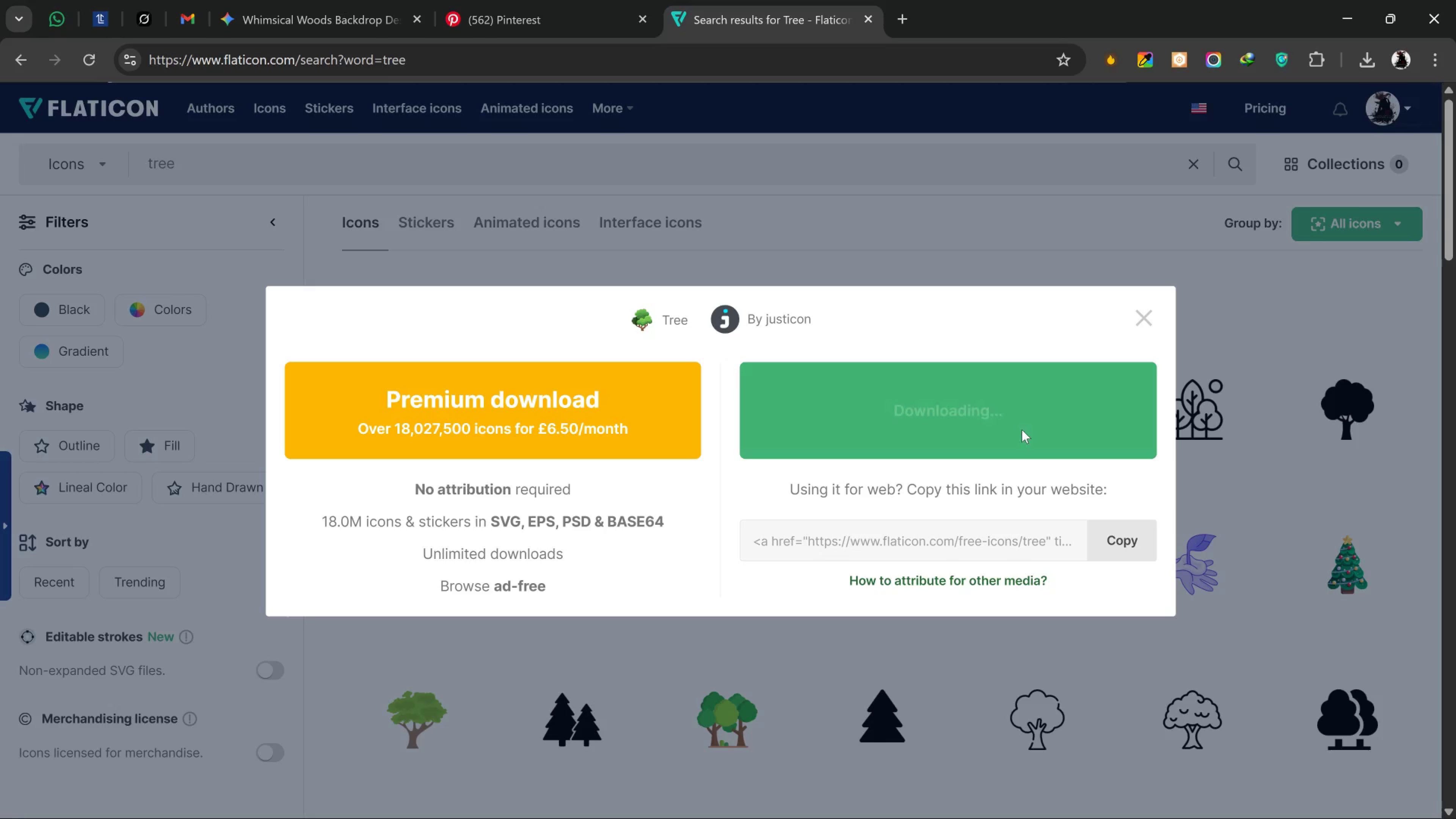 
mouse_move([1037, 394])
 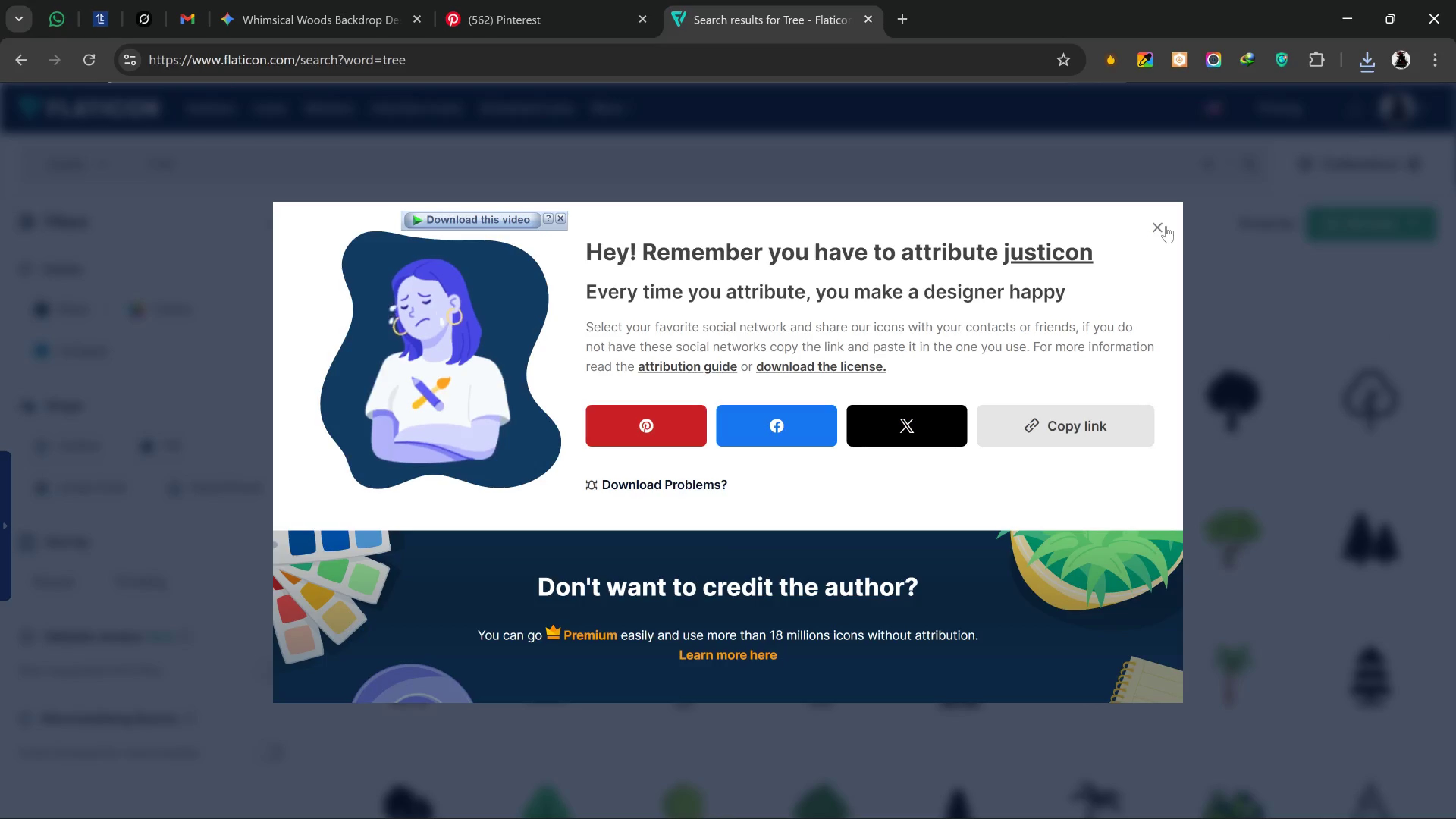 
left_click([1166, 226])
 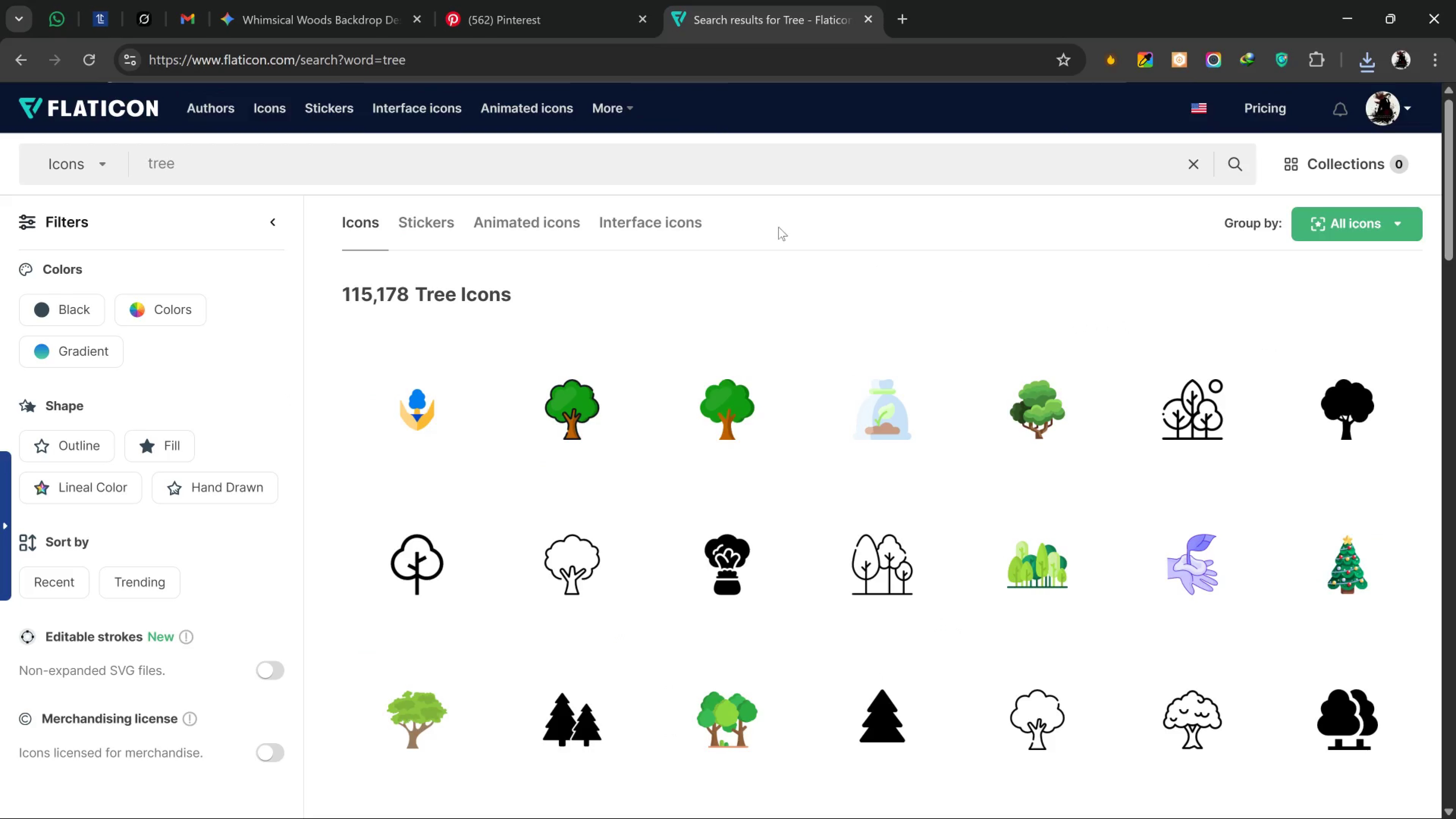 
right_click([719, 19])
 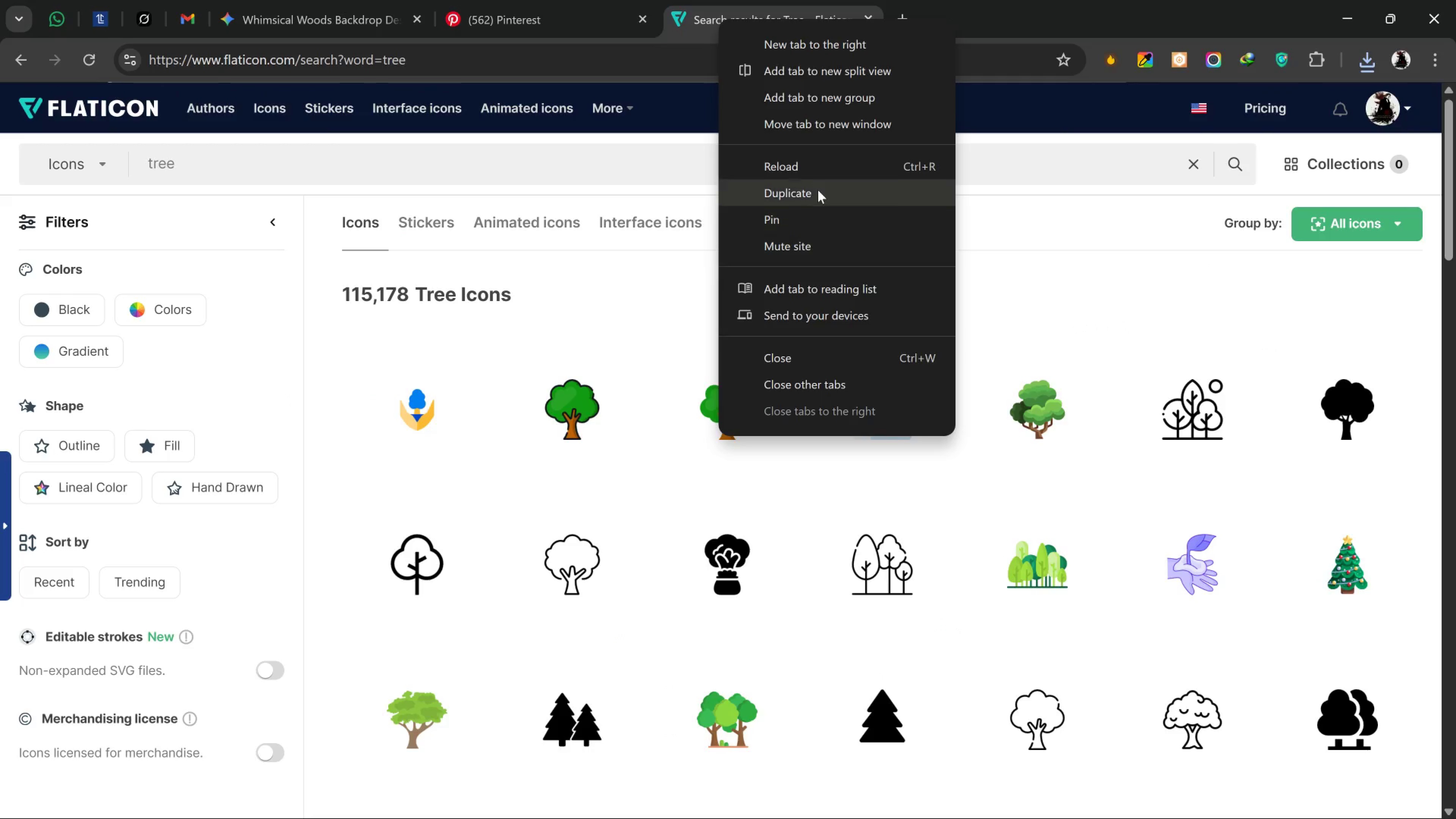 
left_click([818, 189])
 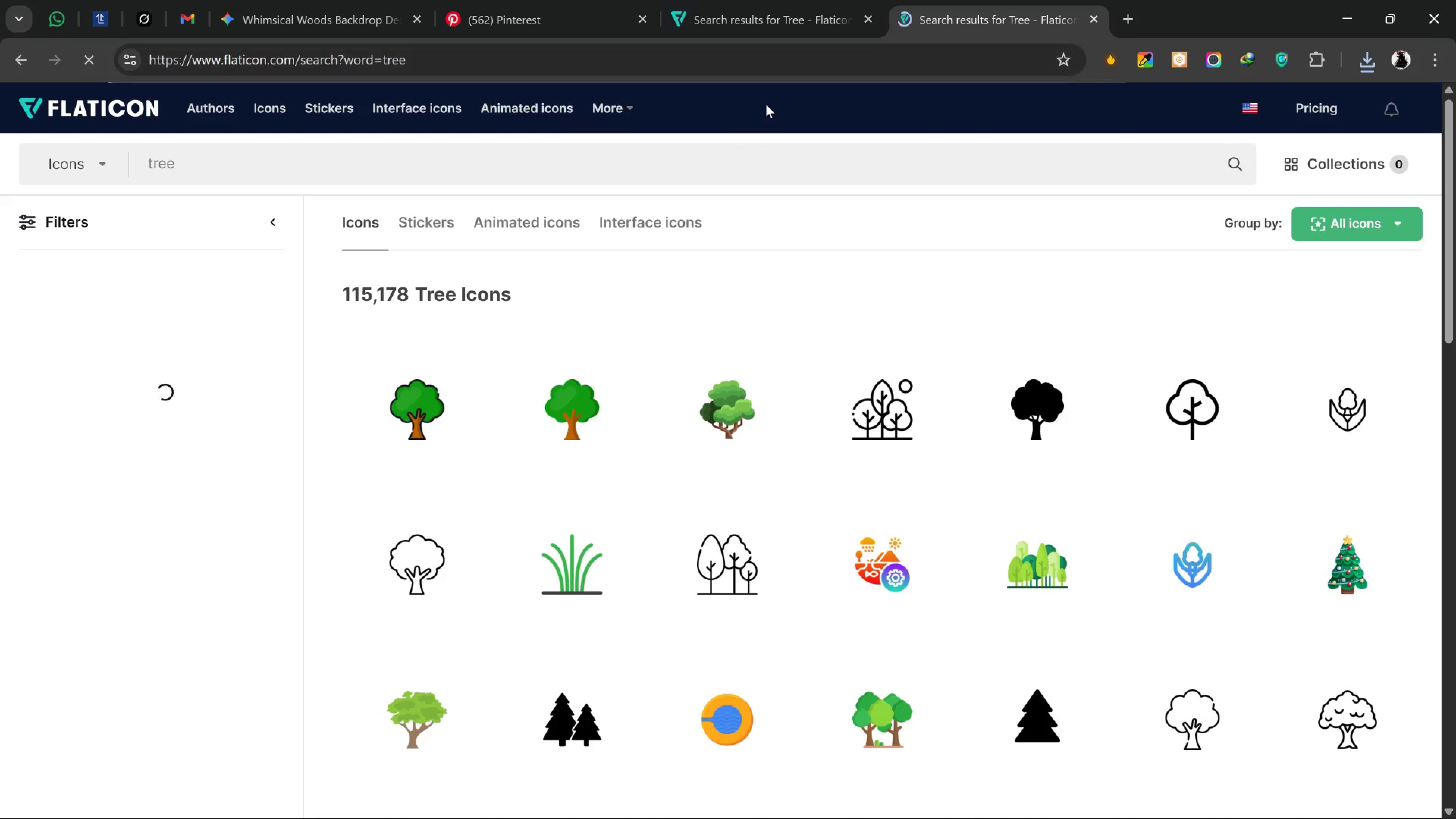 
scroll: coordinate [854, 351], scroll_direction: down, amount: 2.0
 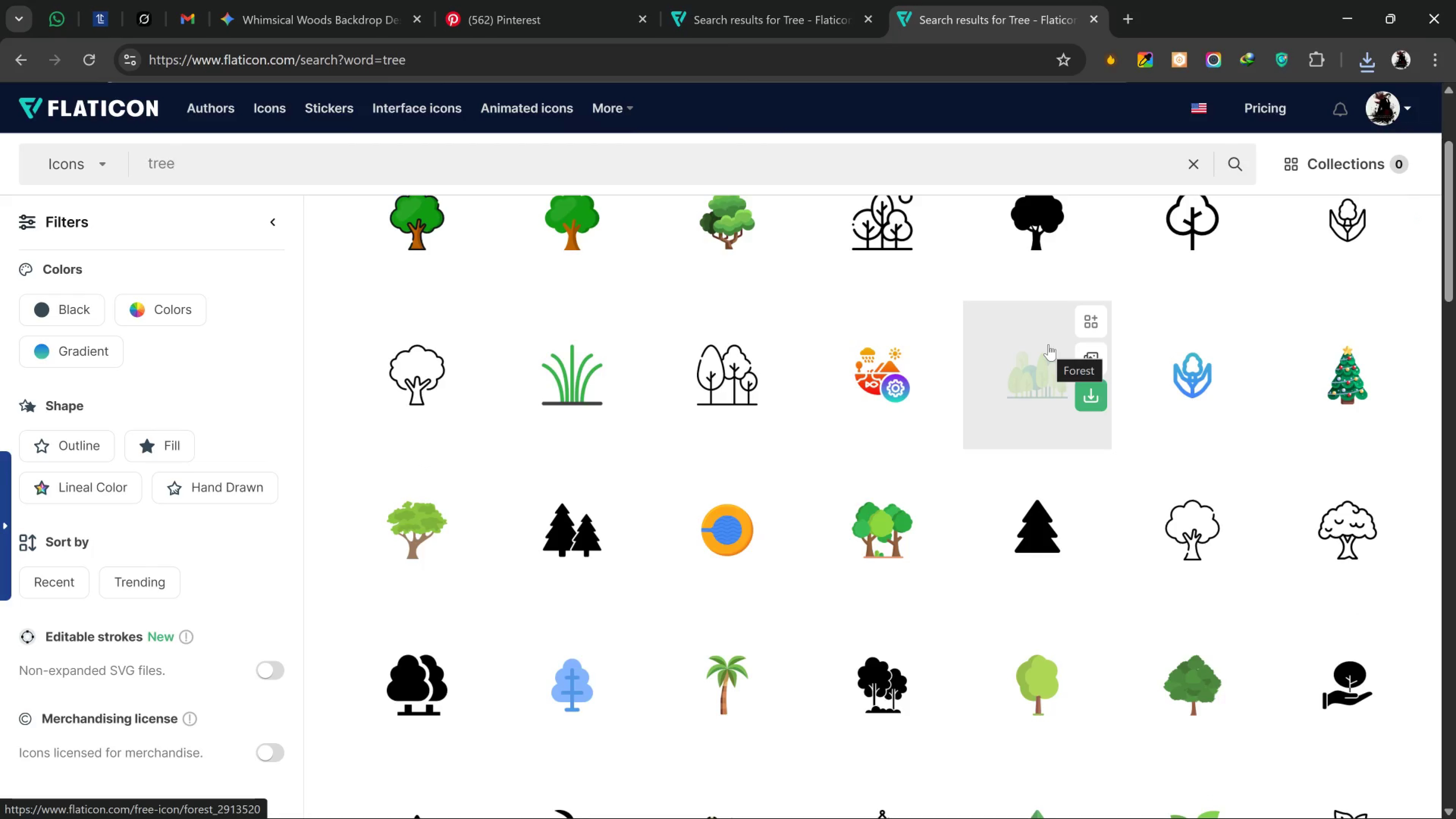 
scroll: coordinate [1048, 344], scroll_direction: up, amount: 1.0
 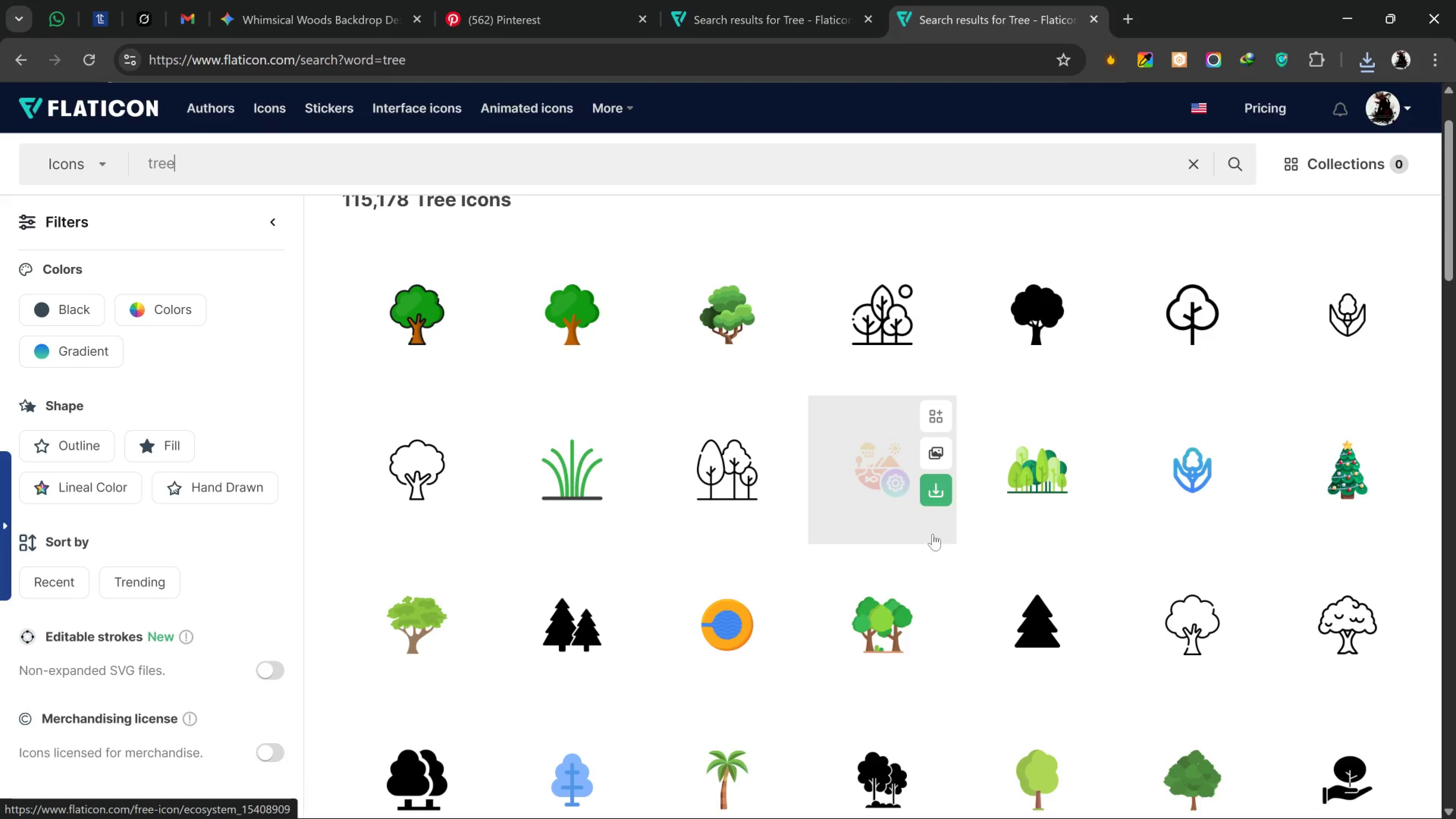 
left_click([936, 651])
 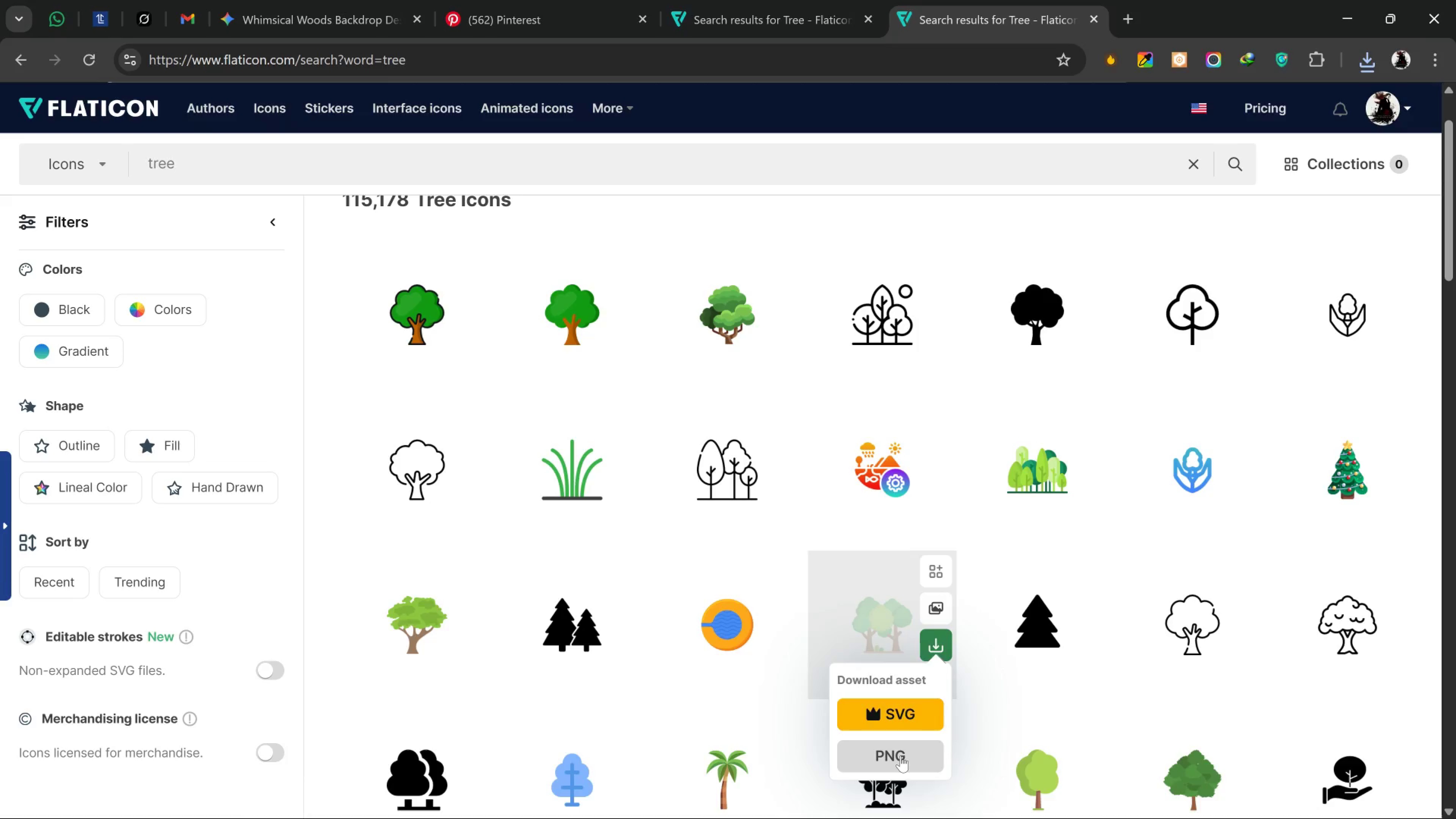 
left_click([898, 756])
 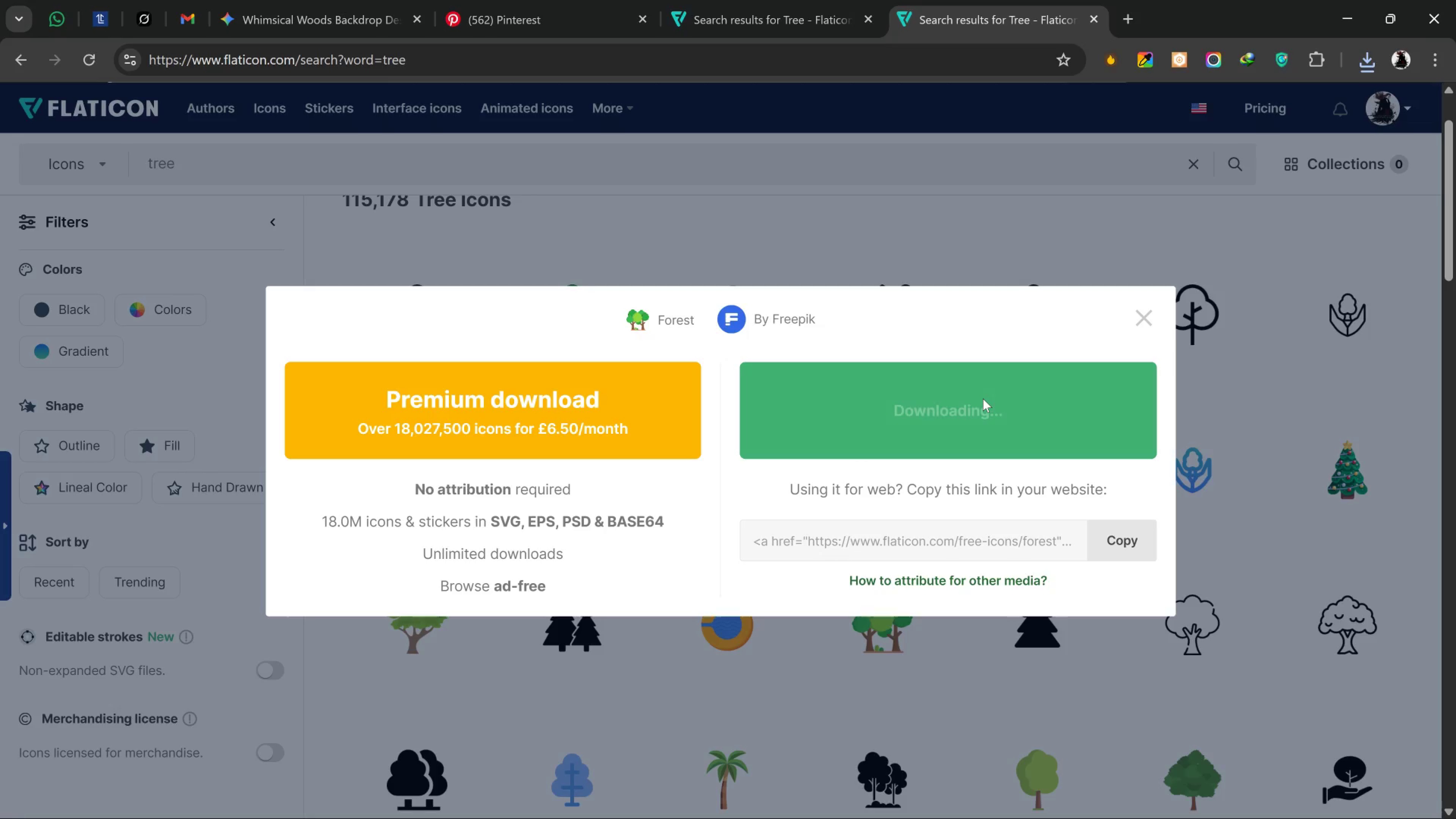 
scroll: coordinate [967, 473], scroll_direction: down, amount: 3.0
 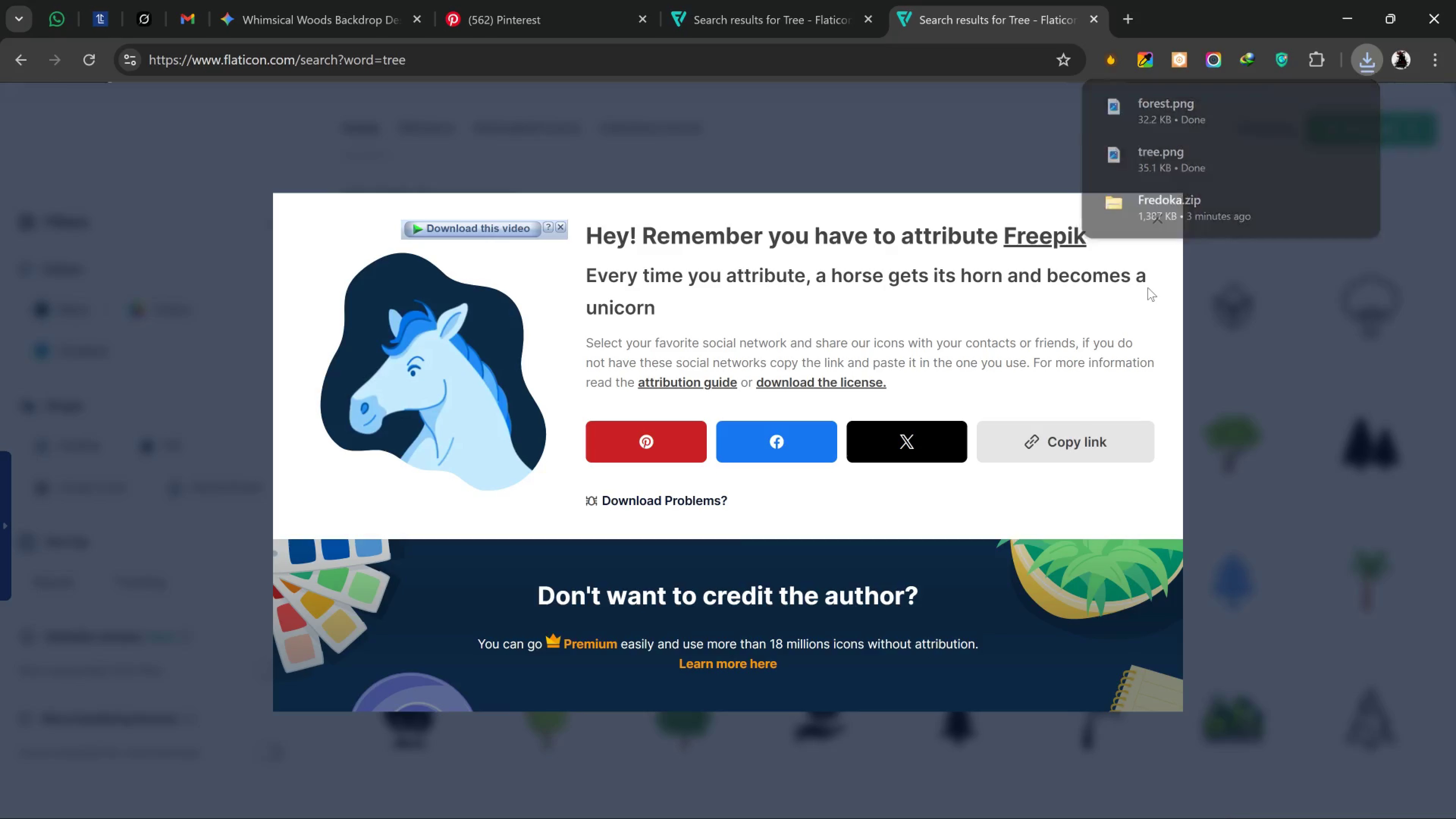 
left_click_drag(start_coordinate=[1159, 219], to_coordinate=[1158, 229])
 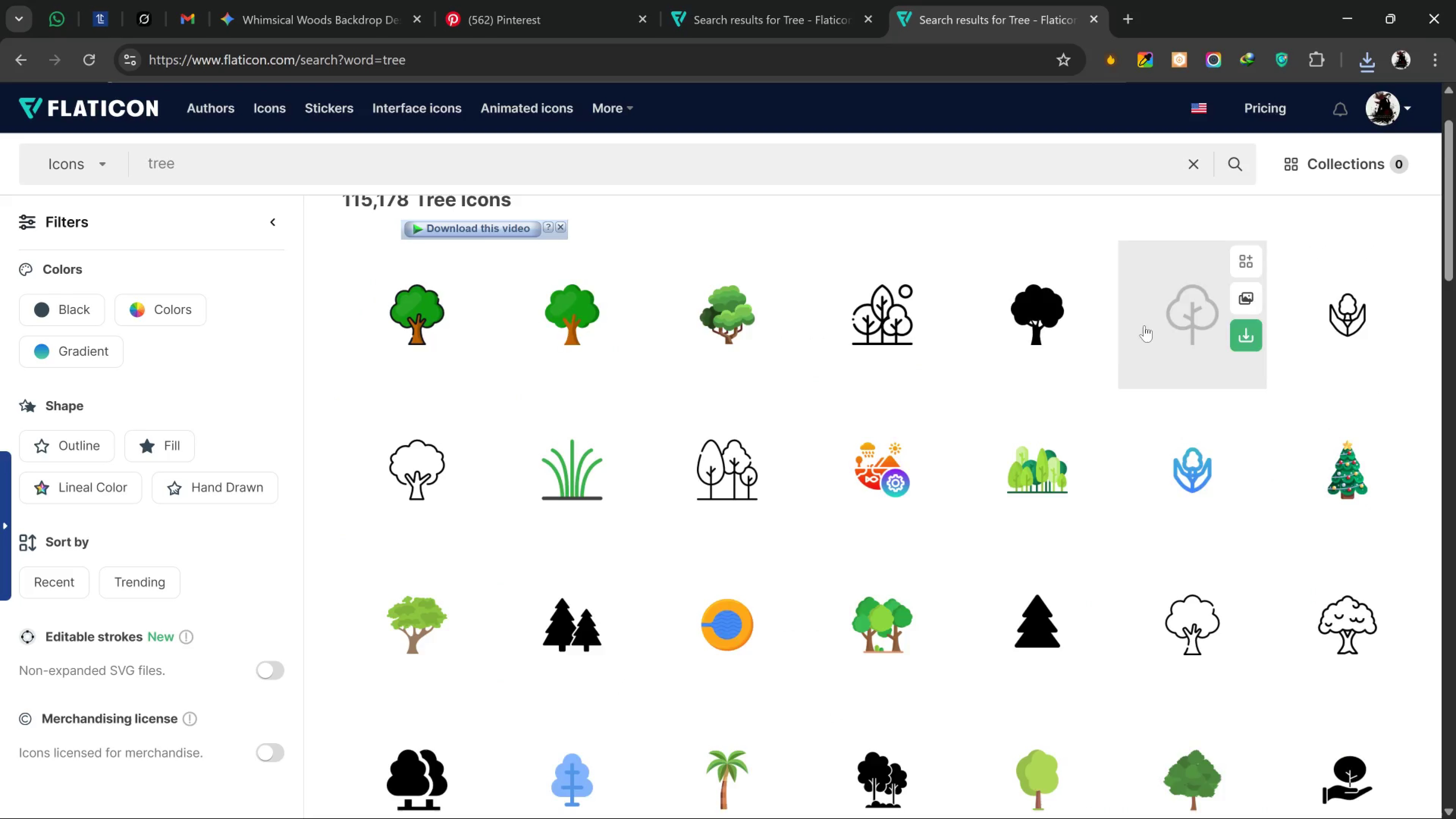 
scroll: coordinate [1134, 416], scroll_direction: down, amount: 4.0
 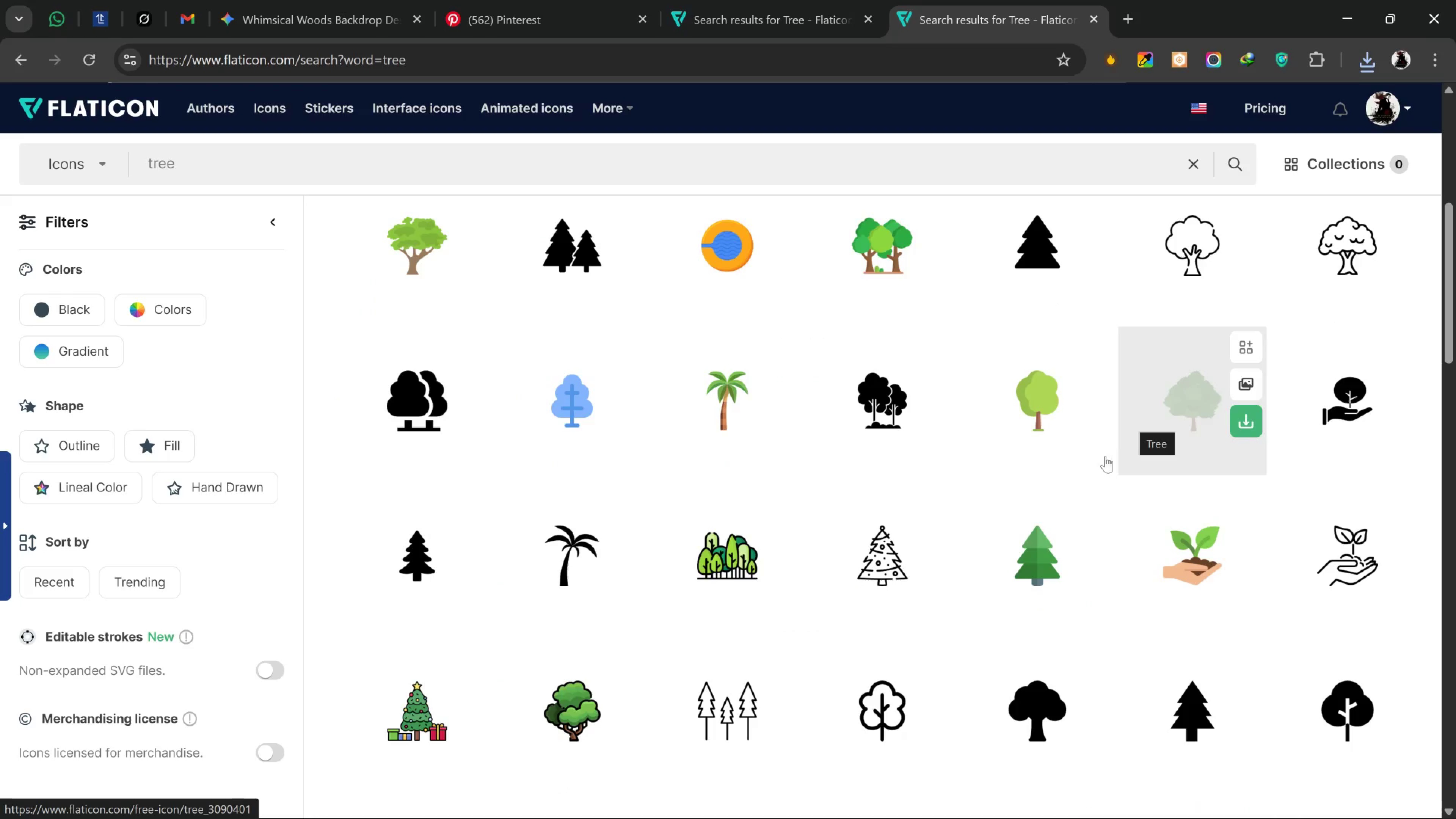 
left_click([1075, 576])
 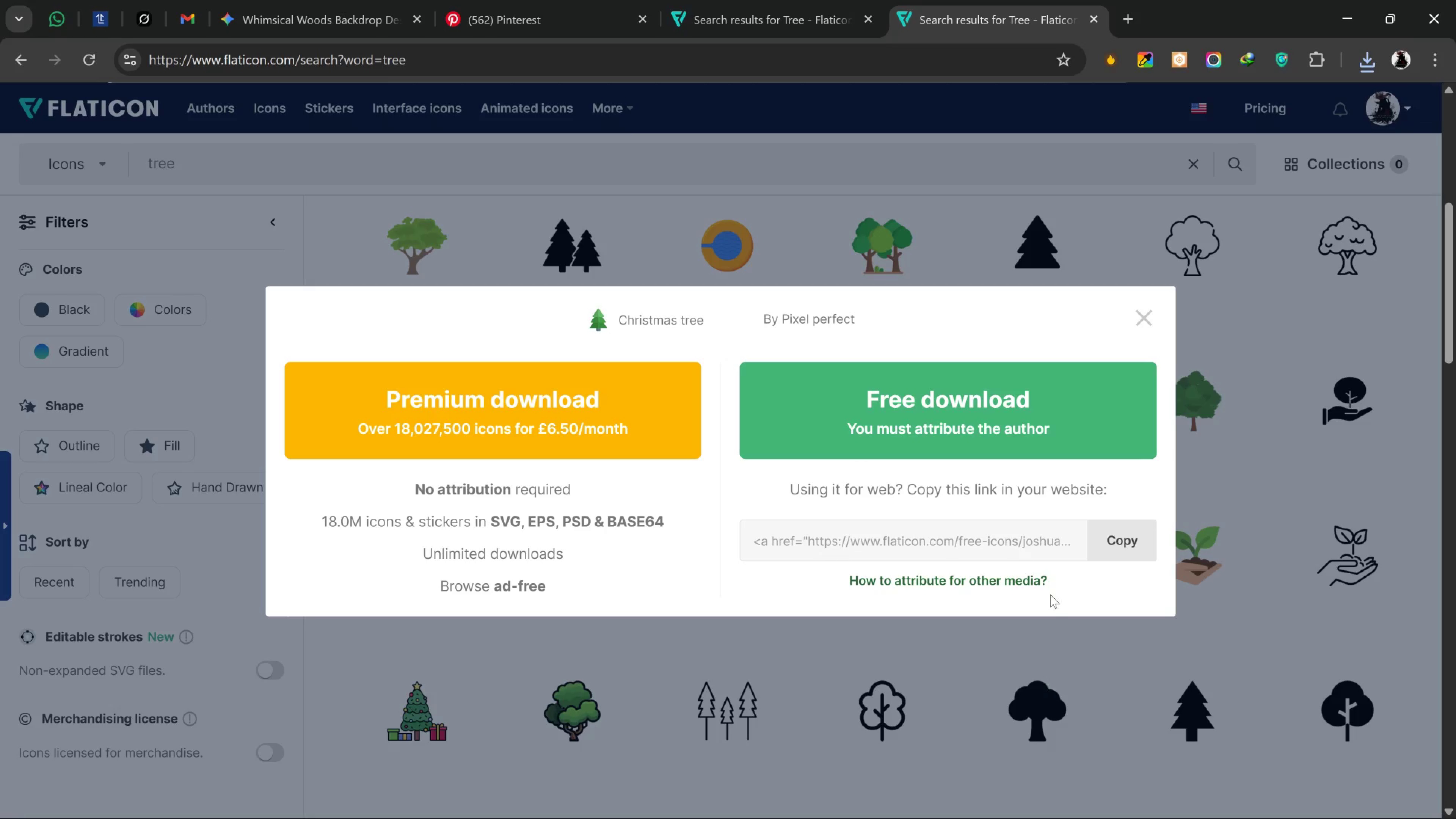 
left_click([1079, 459])
 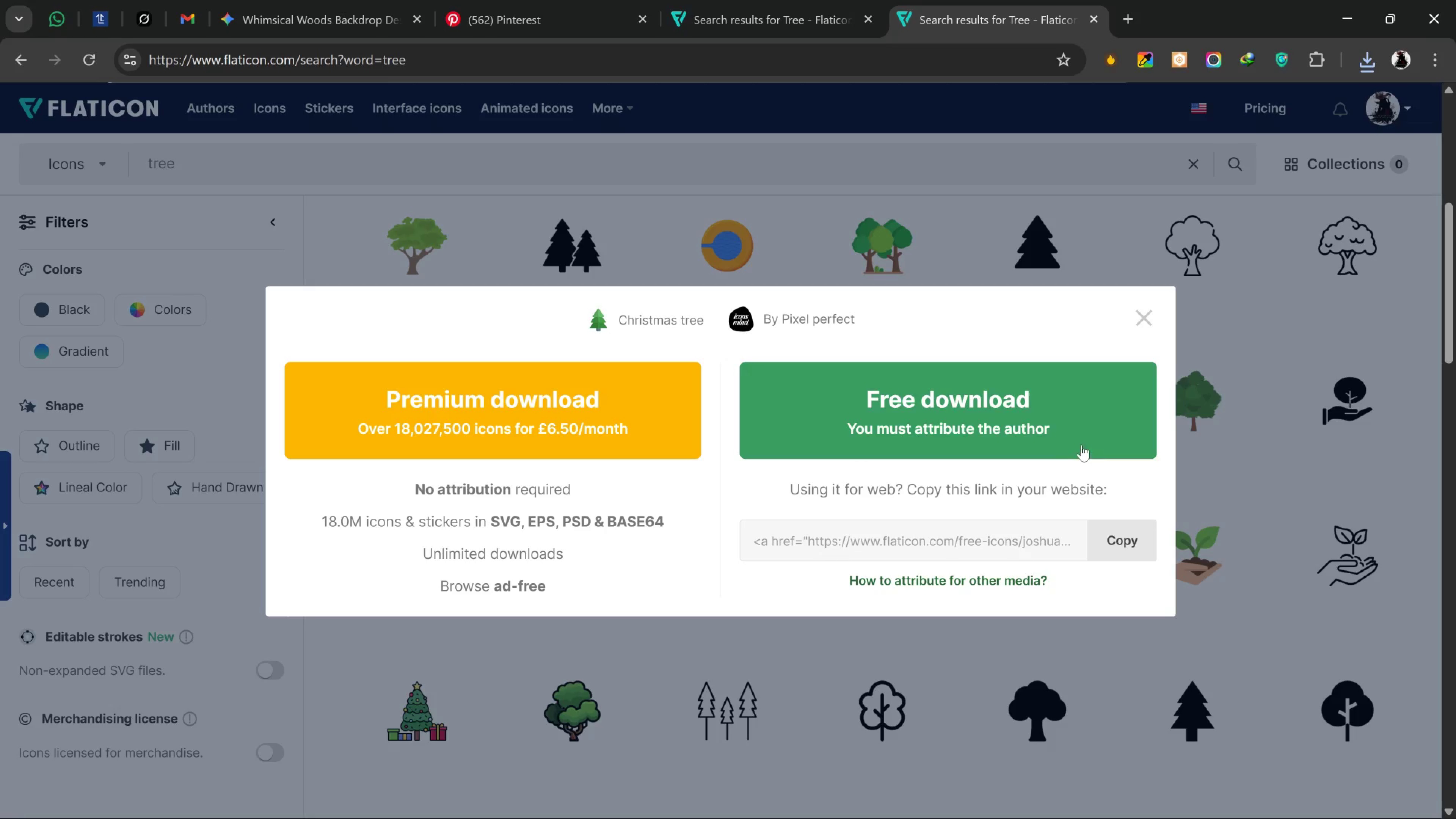 
left_click([1083, 445])
 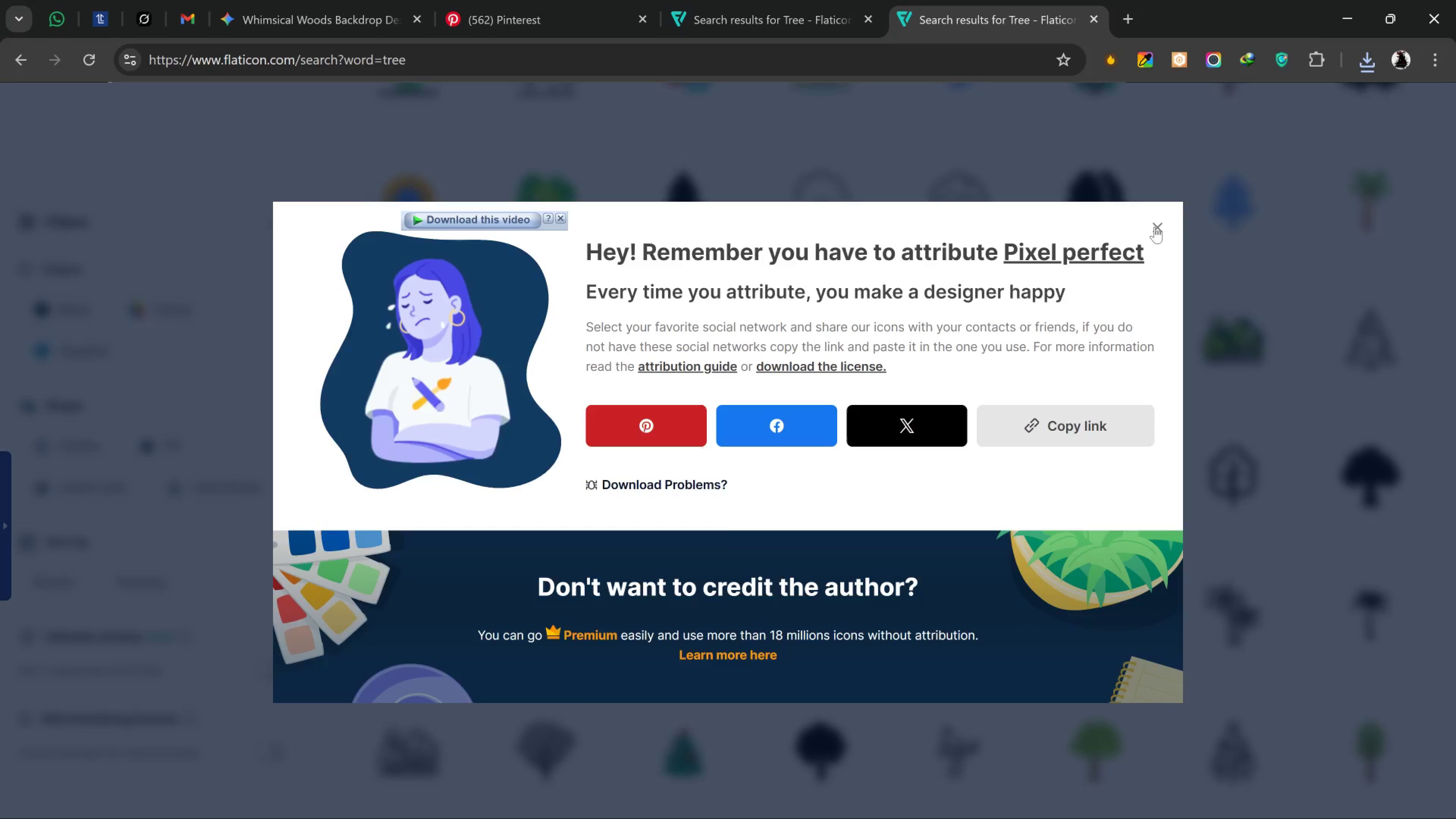 
scroll: coordinate [1079, 491], scroll_direction: down, amount: 16.0
 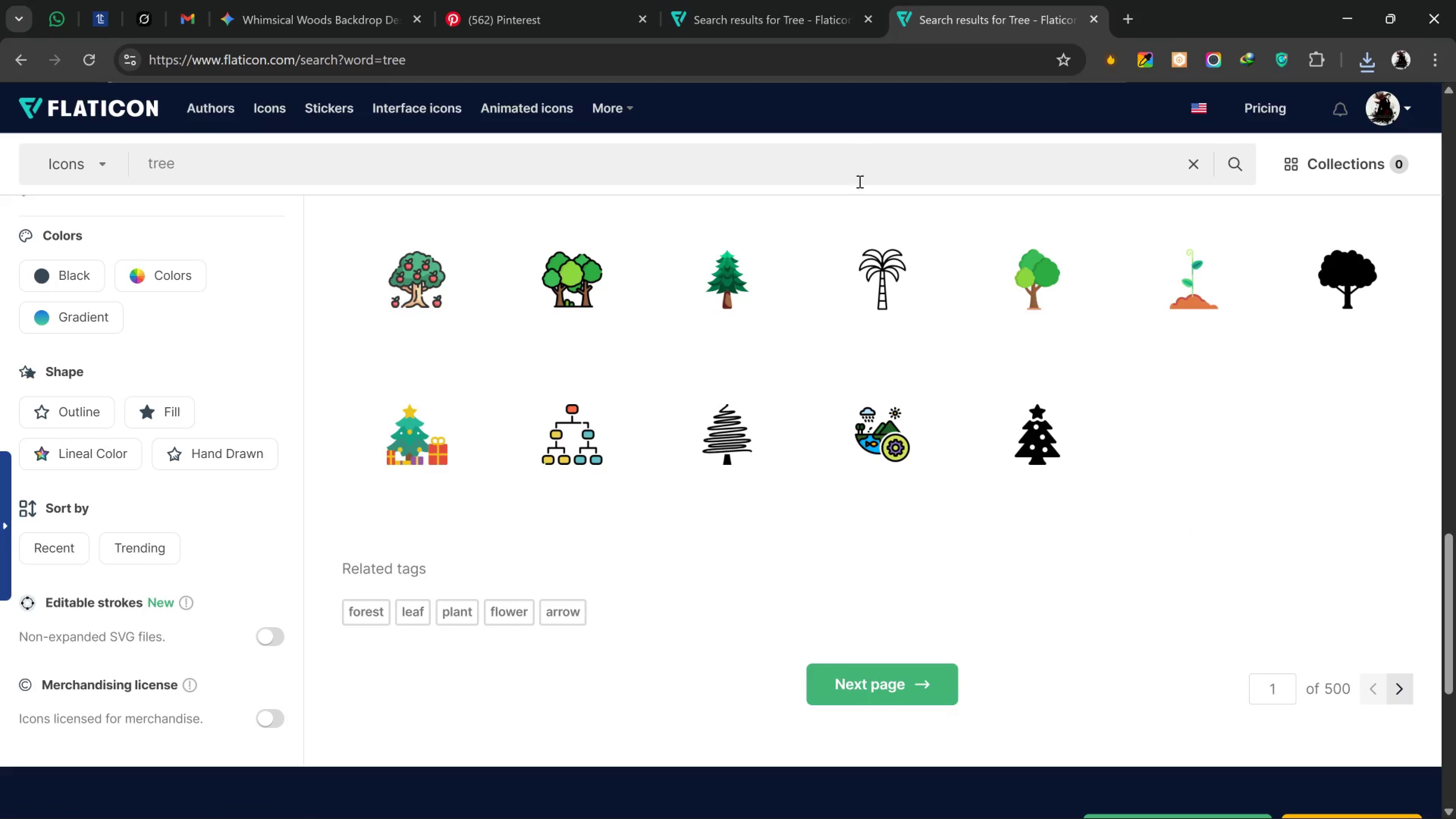 
scroll: coordinate [874, 222], scroll_direction: up, amount: 3.0
 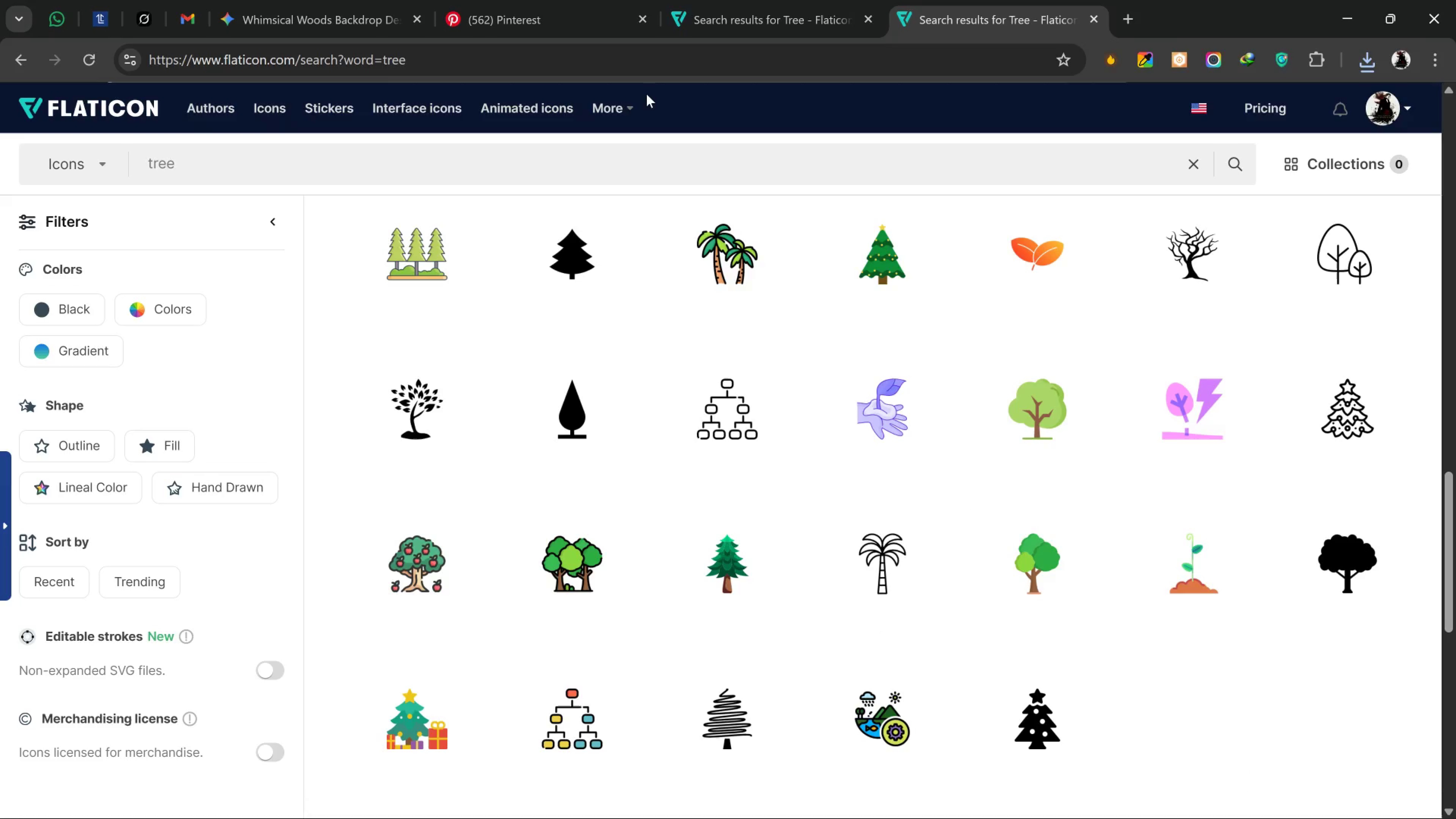 
left_click_drag(start_coordinate=[516, 160], to_coordinate=[0, 207])
 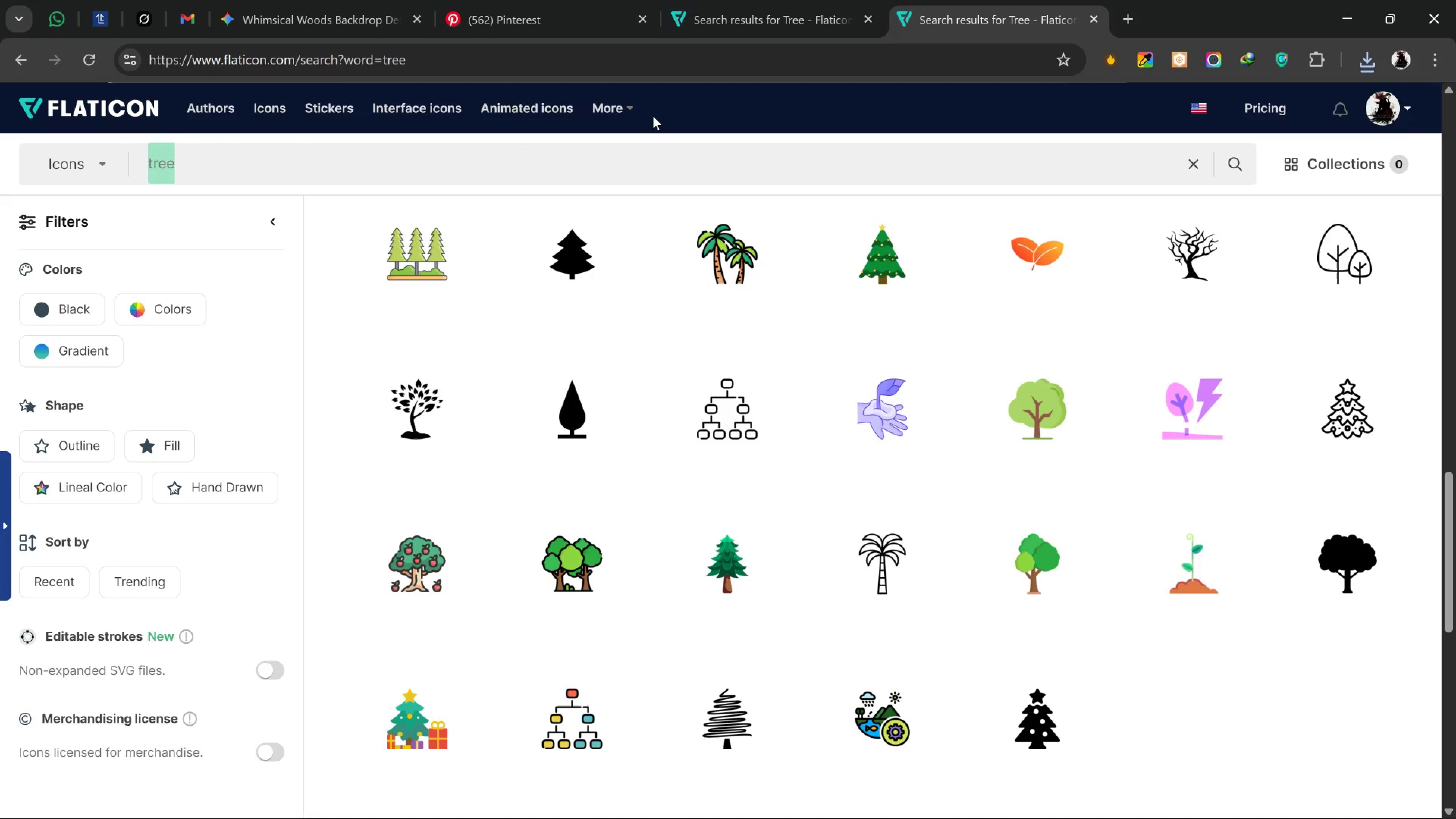 
type(grass land)
 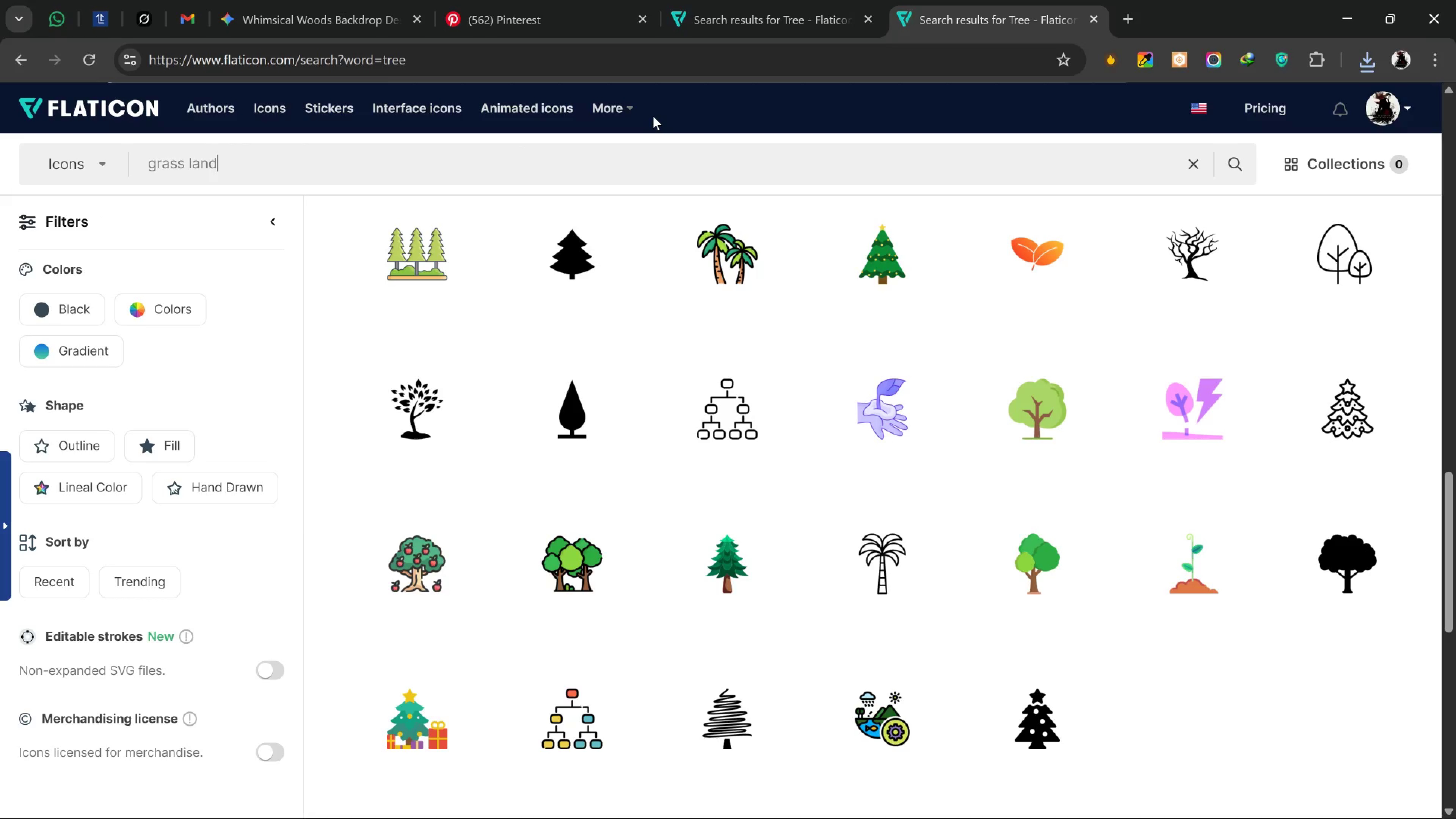 
key(Enter)
 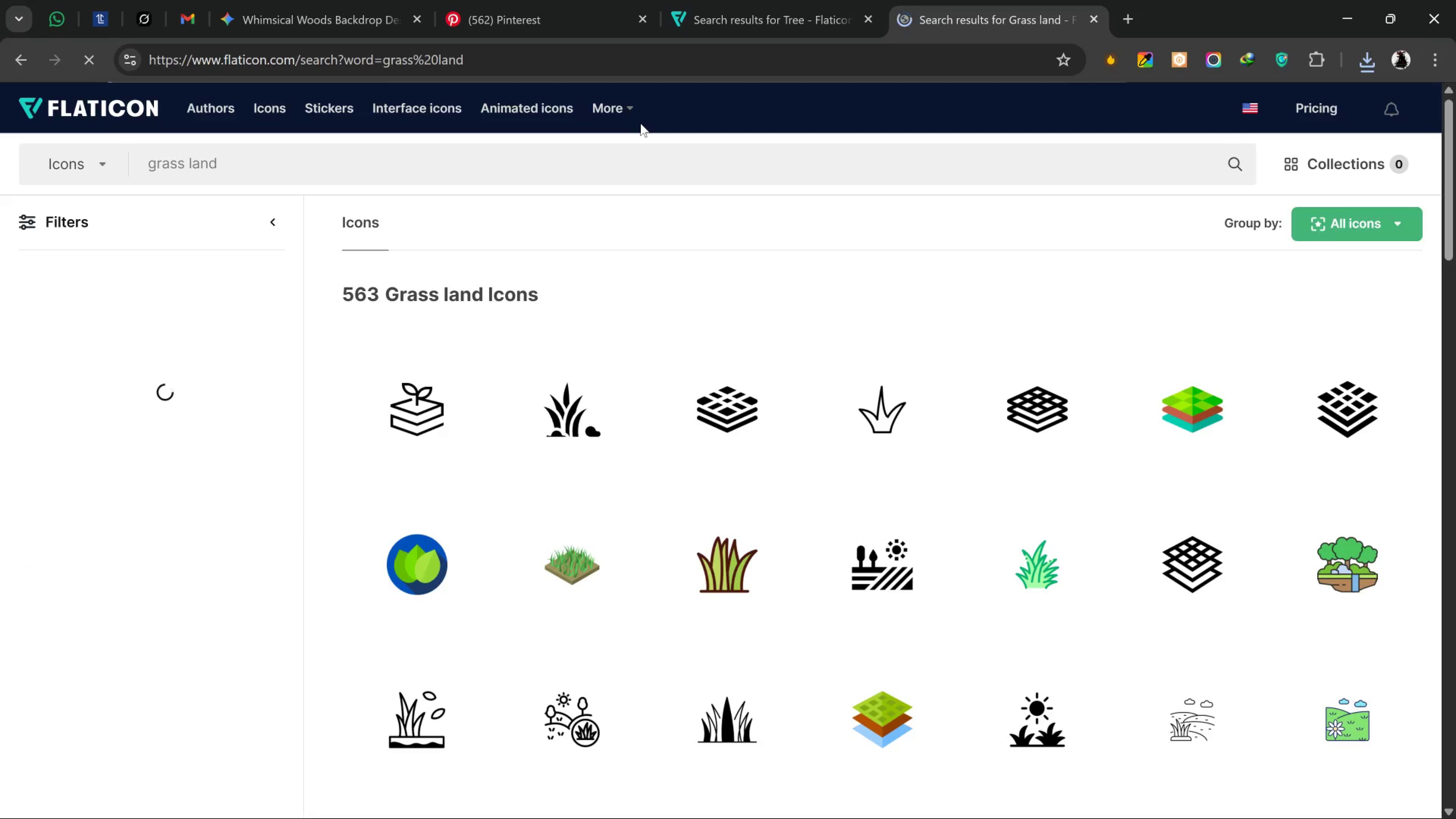 
scroll: coordinate [635, 163], scroll_direction: down, amount: 13.0
 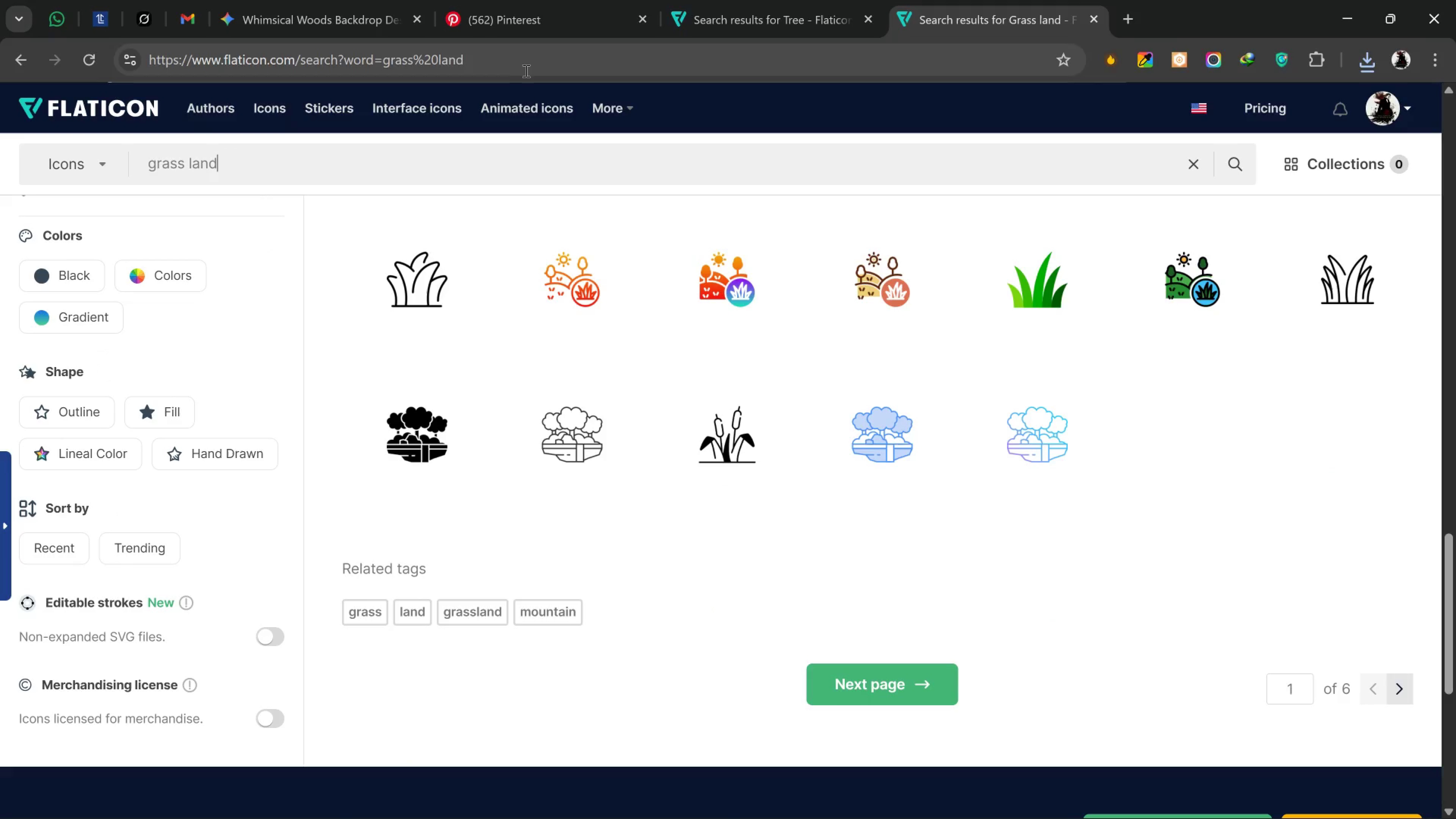 
left_click_drag(start_coordinate=[403, 165], to_coordinate=[92, 176])
 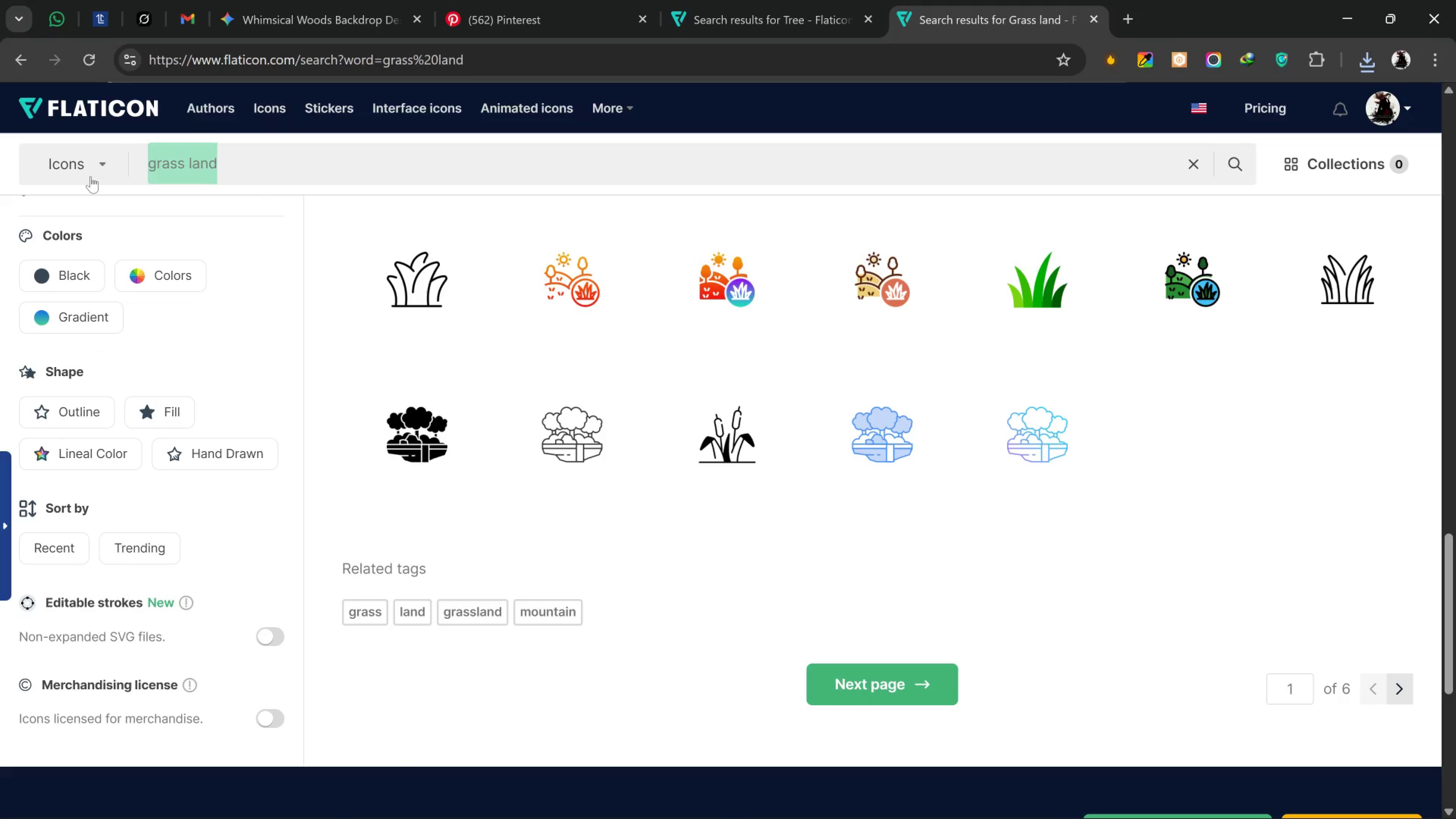 
key(Control+C)
 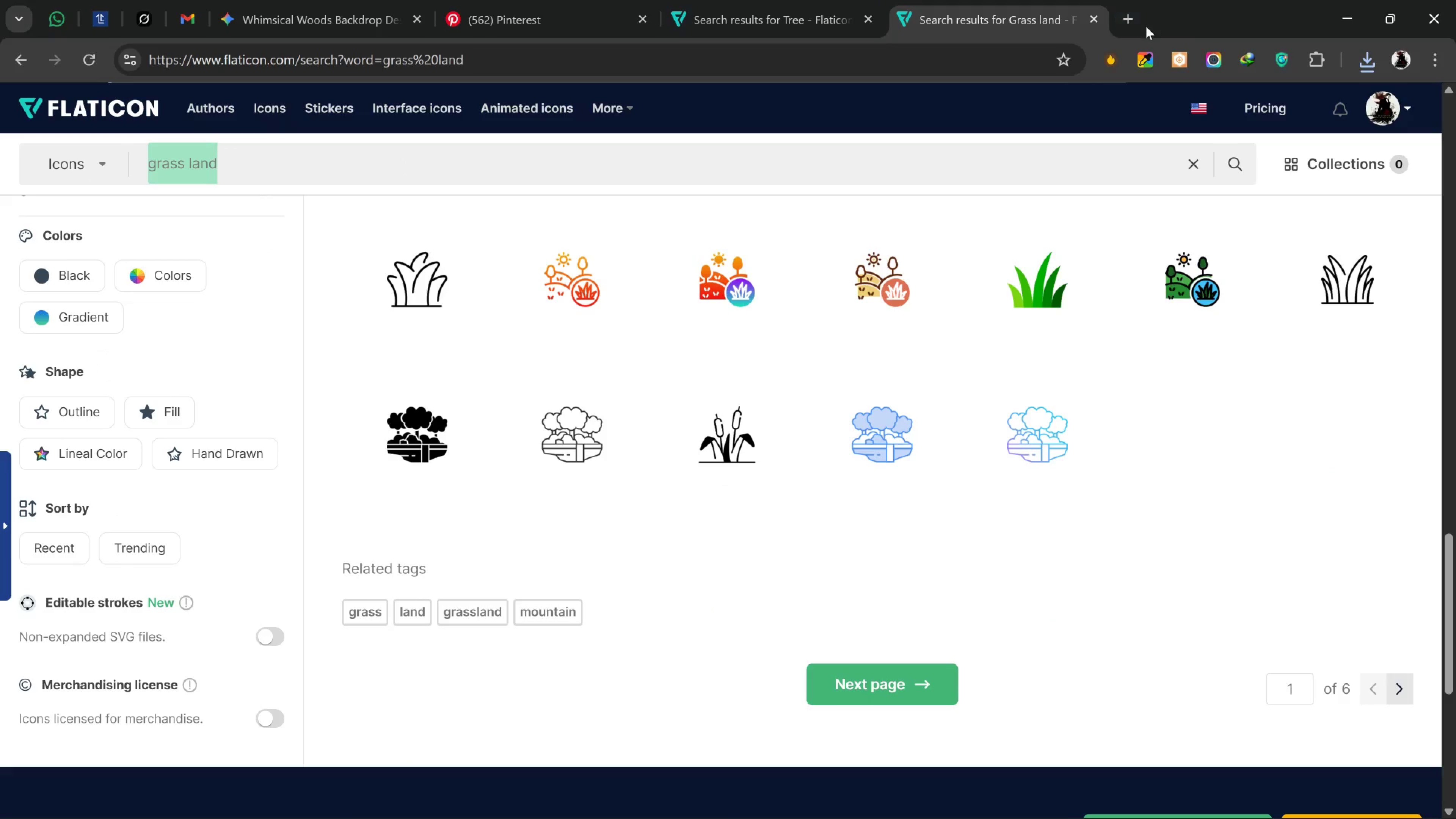 
left_click([1136, 22])
 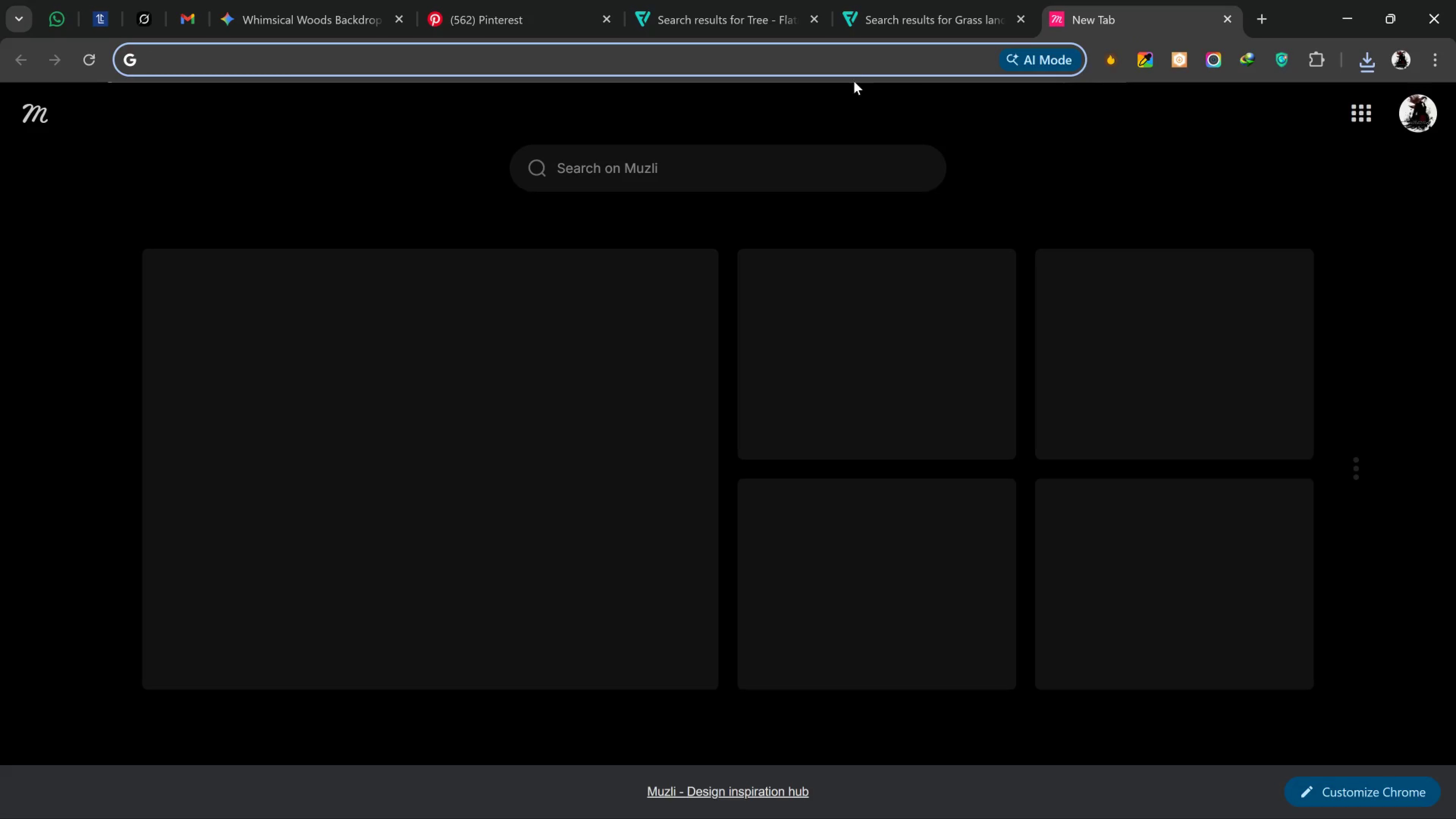 
left_click([844, 63])
 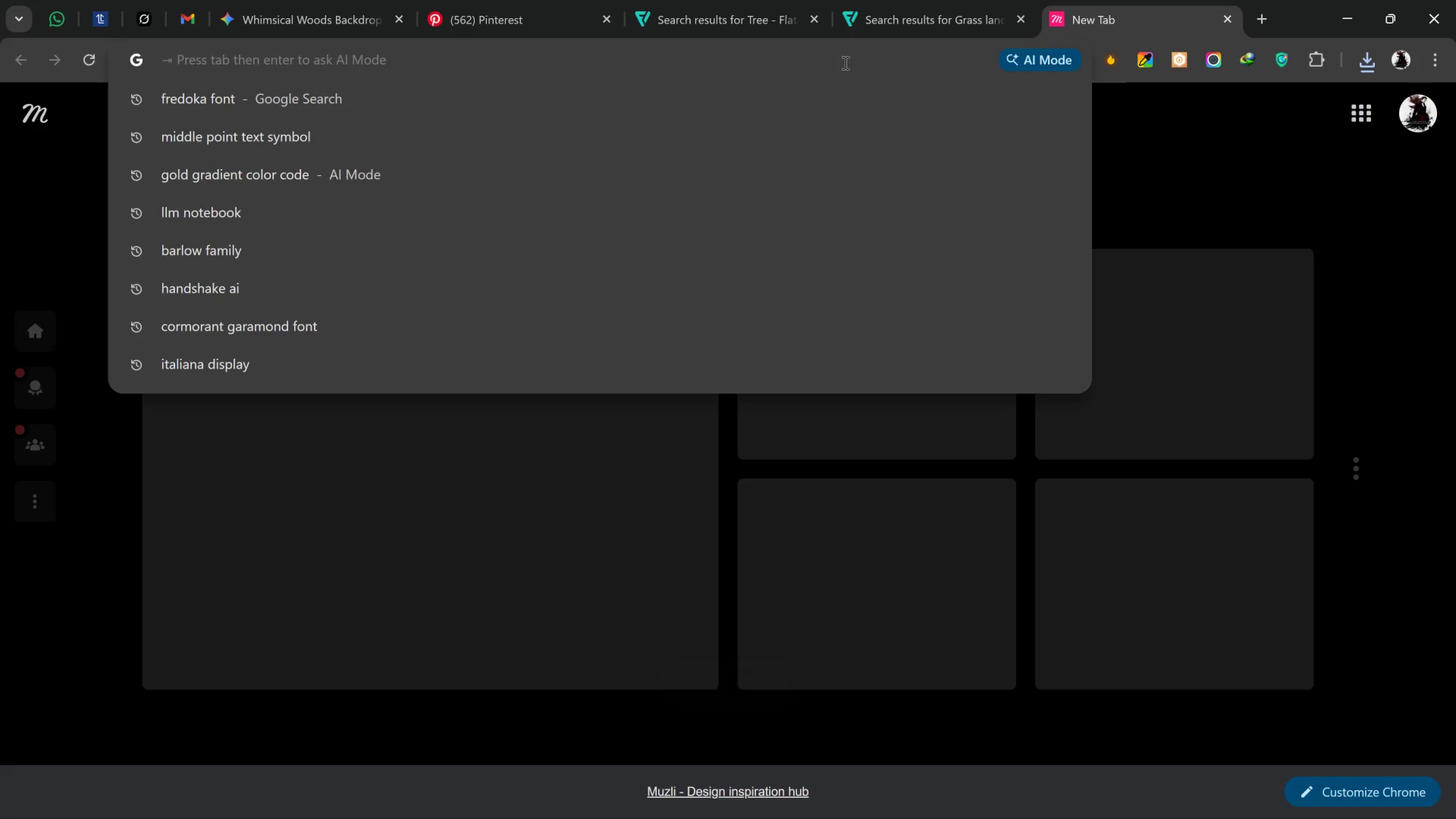 
type(free)
 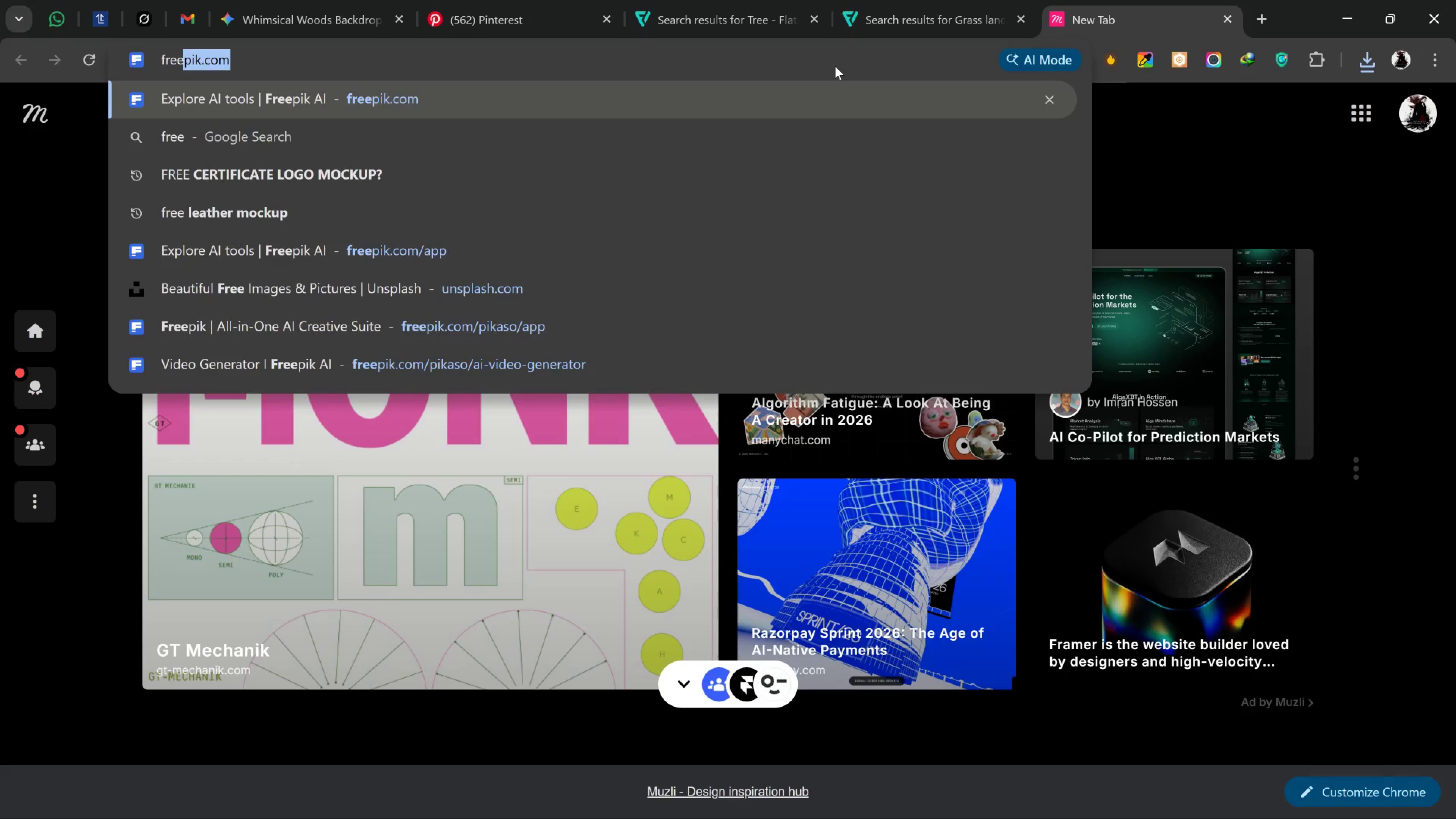 
key(Enter)
 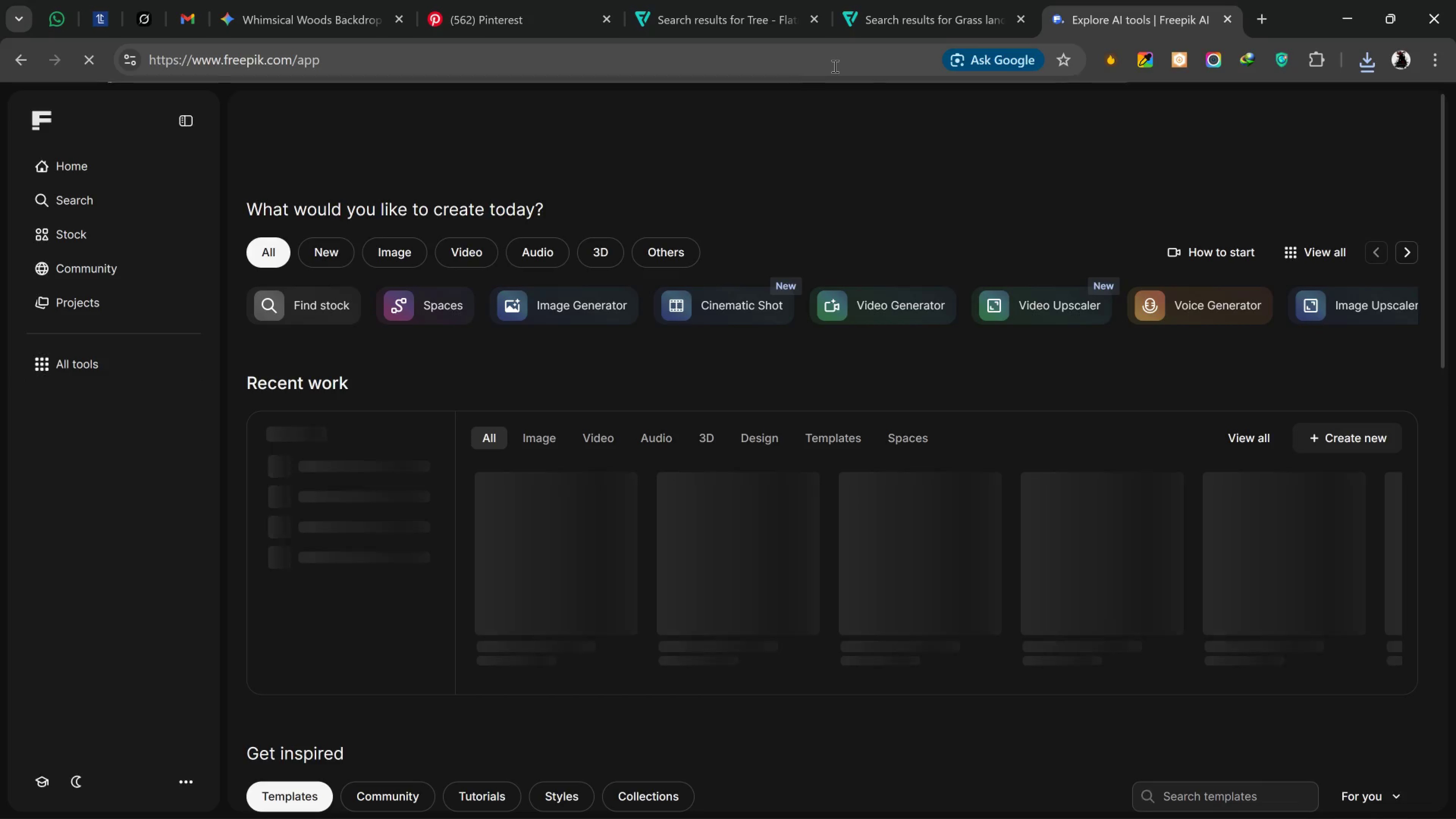 
wait(7.06)
 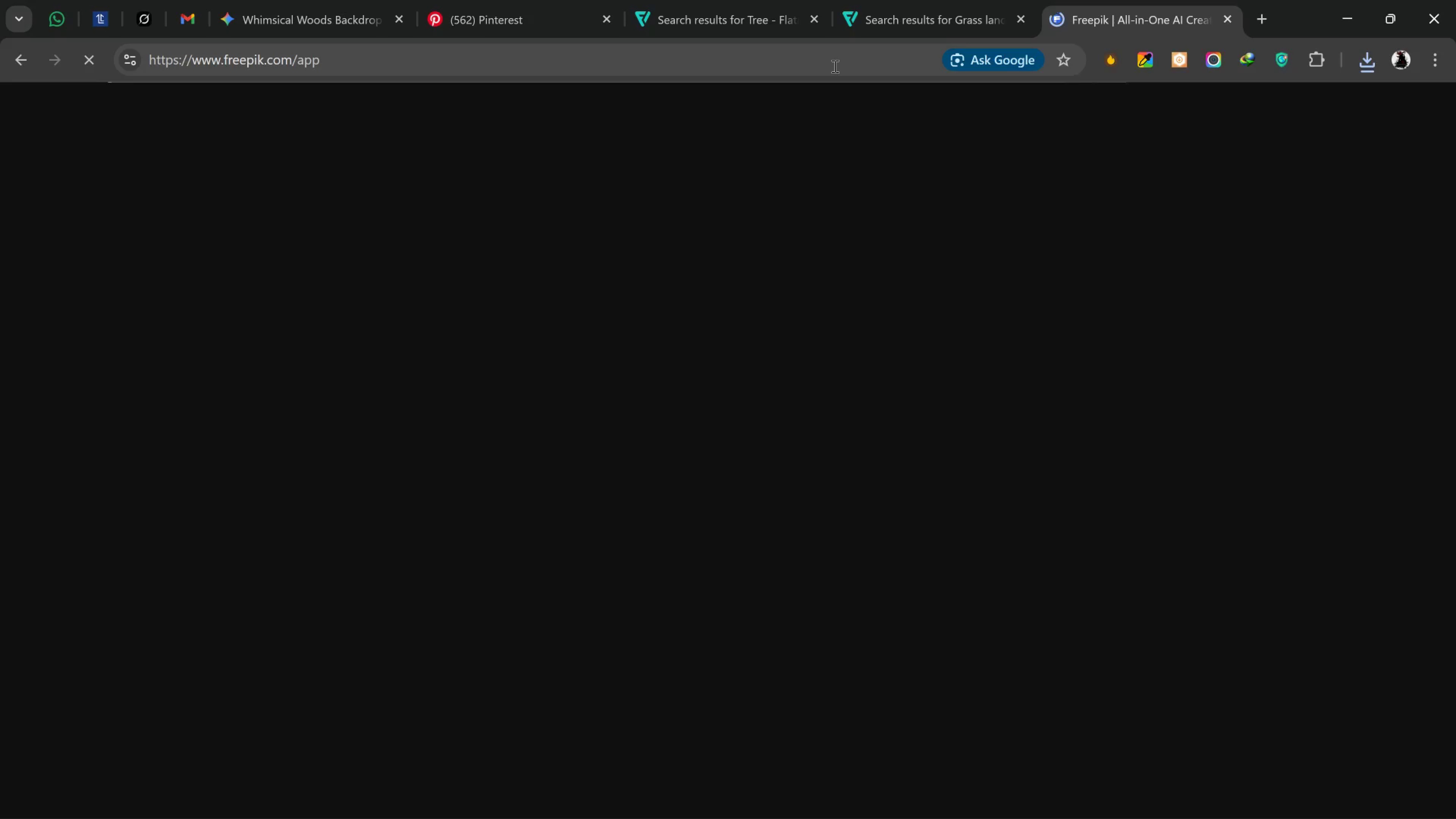 
left_click([741, 135])
 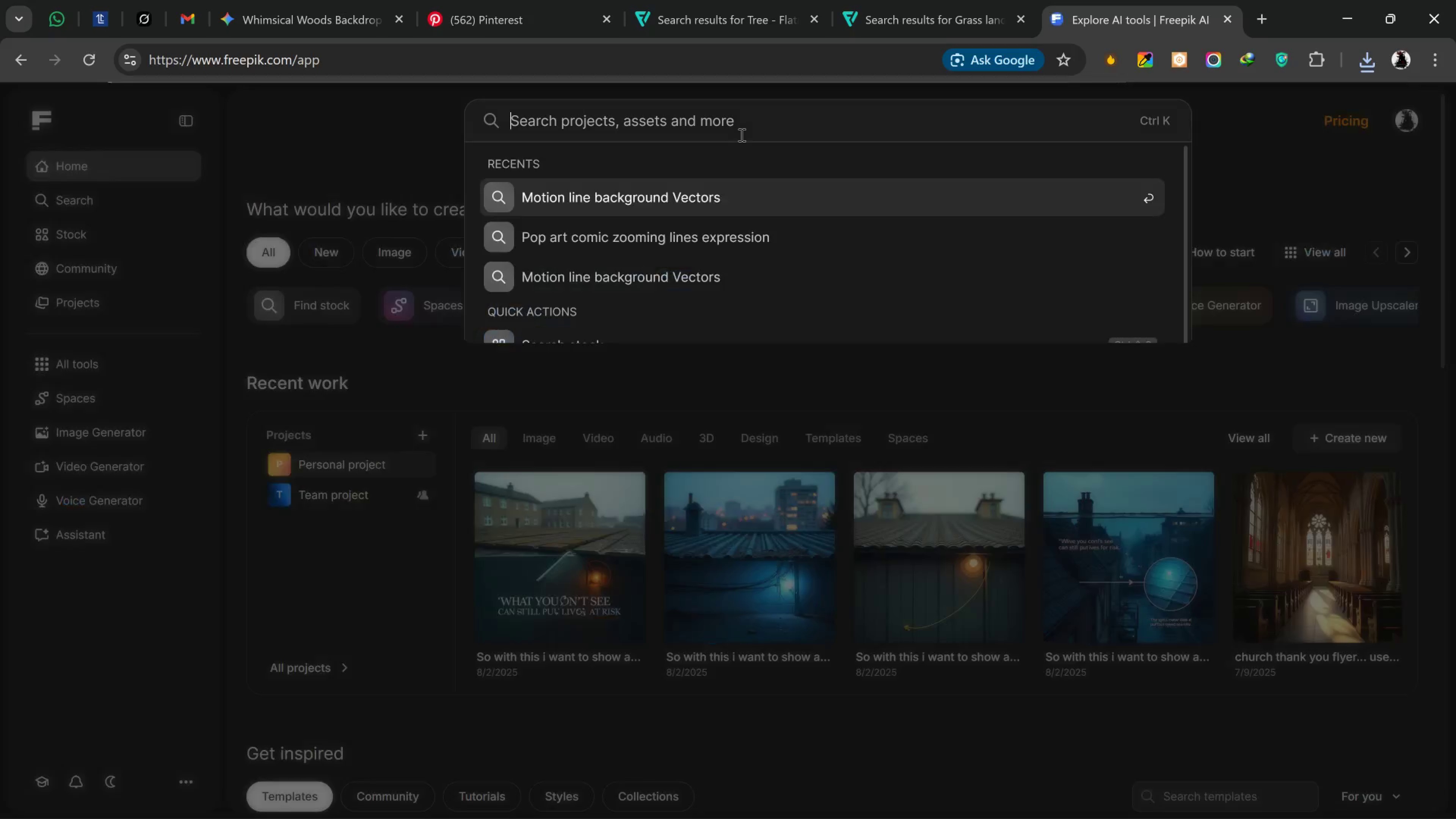 
key(Control+V)
 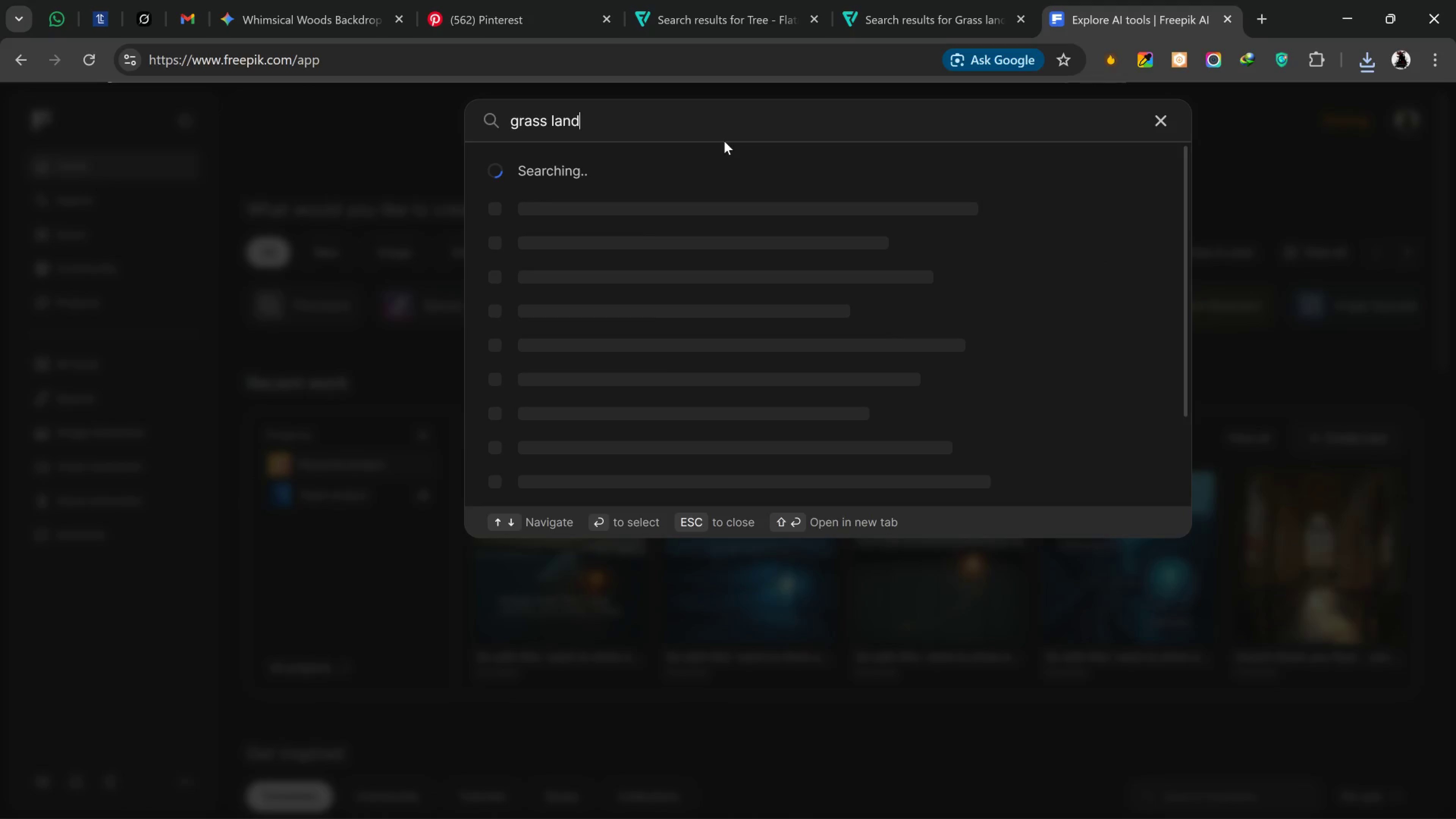 
key(Enter)
 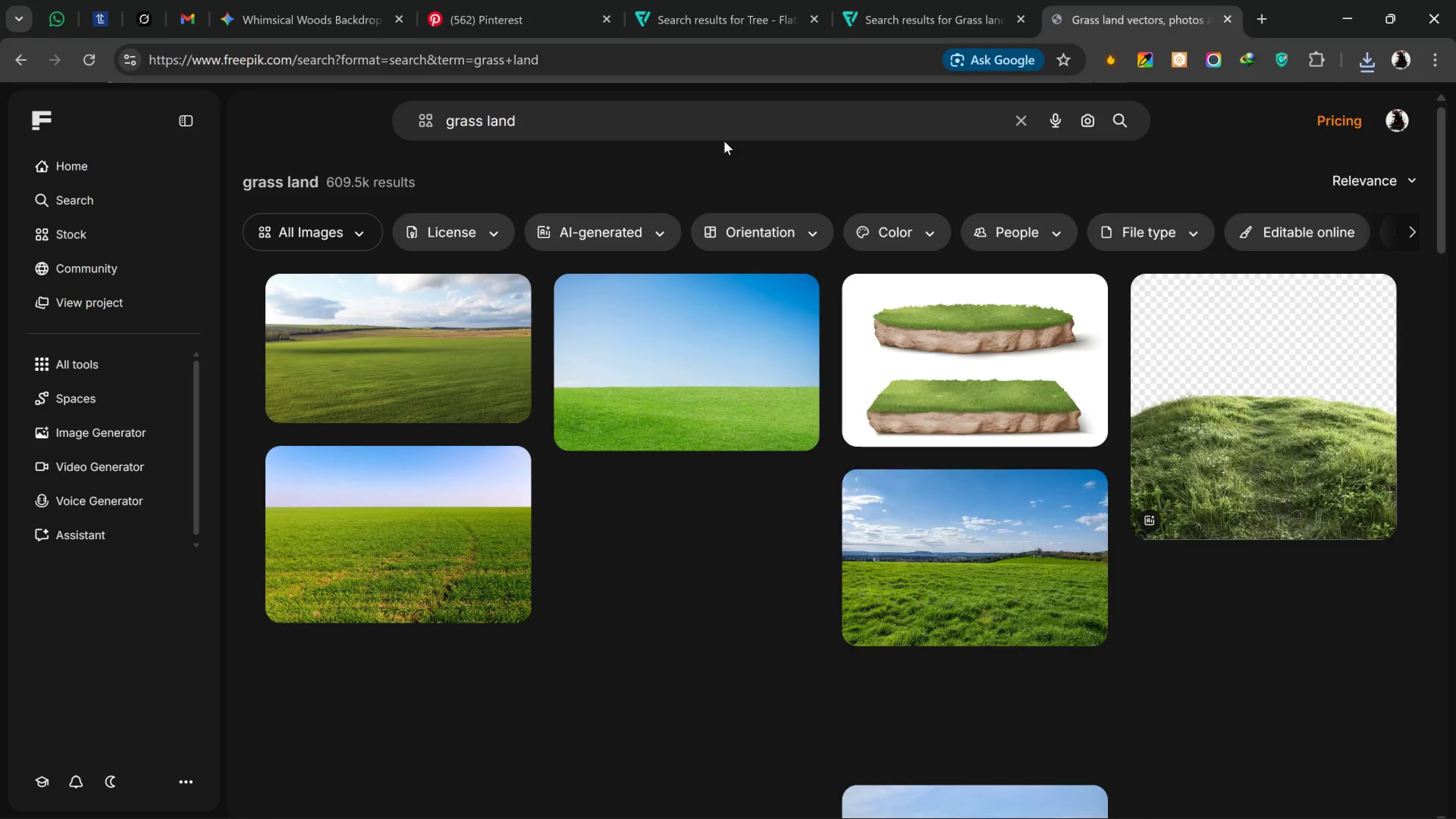 
wait(7.69)
 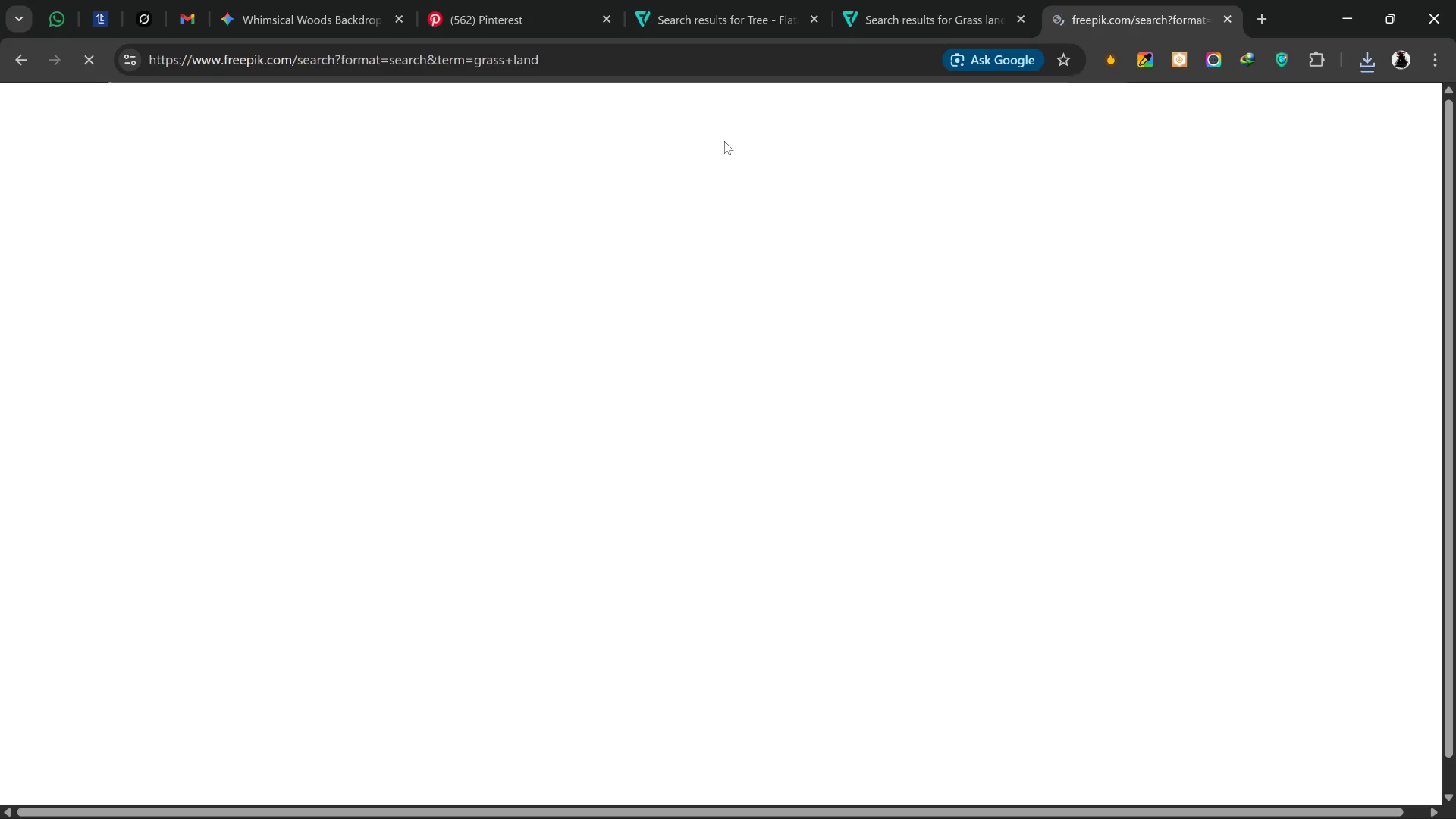 
left_click([496, 232])
 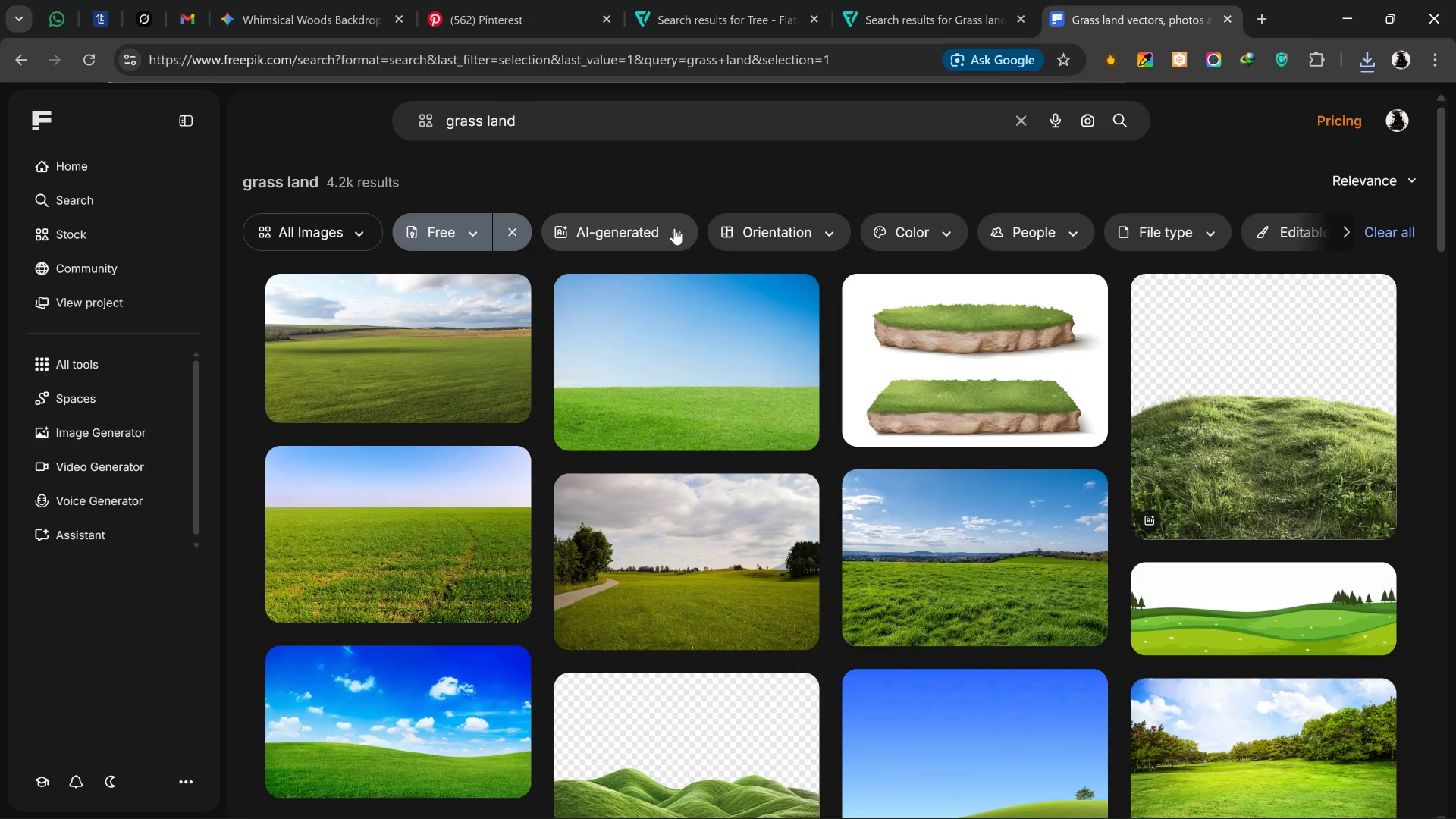 
left_click([344, 246])
 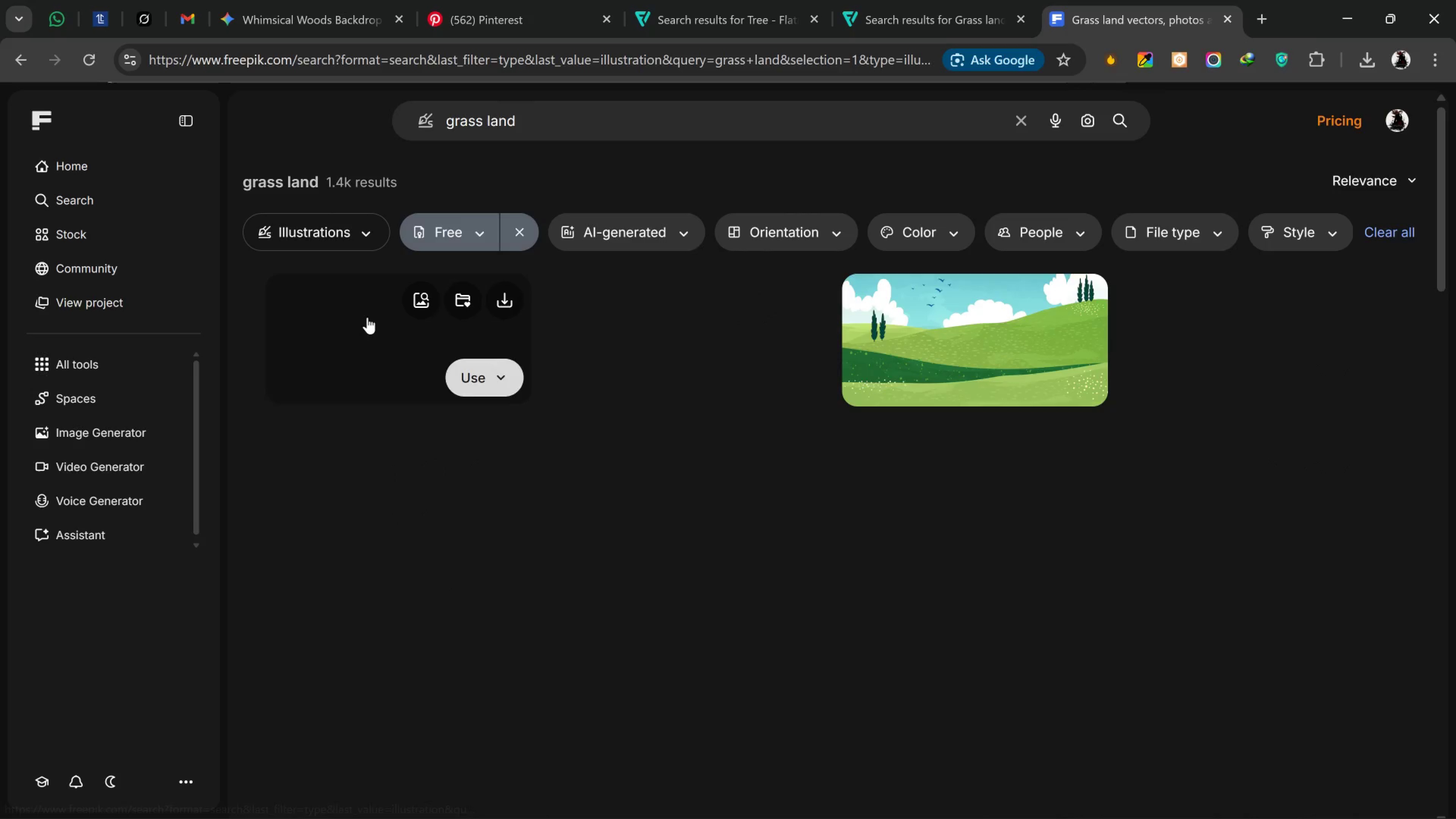 
wait(8.16)
 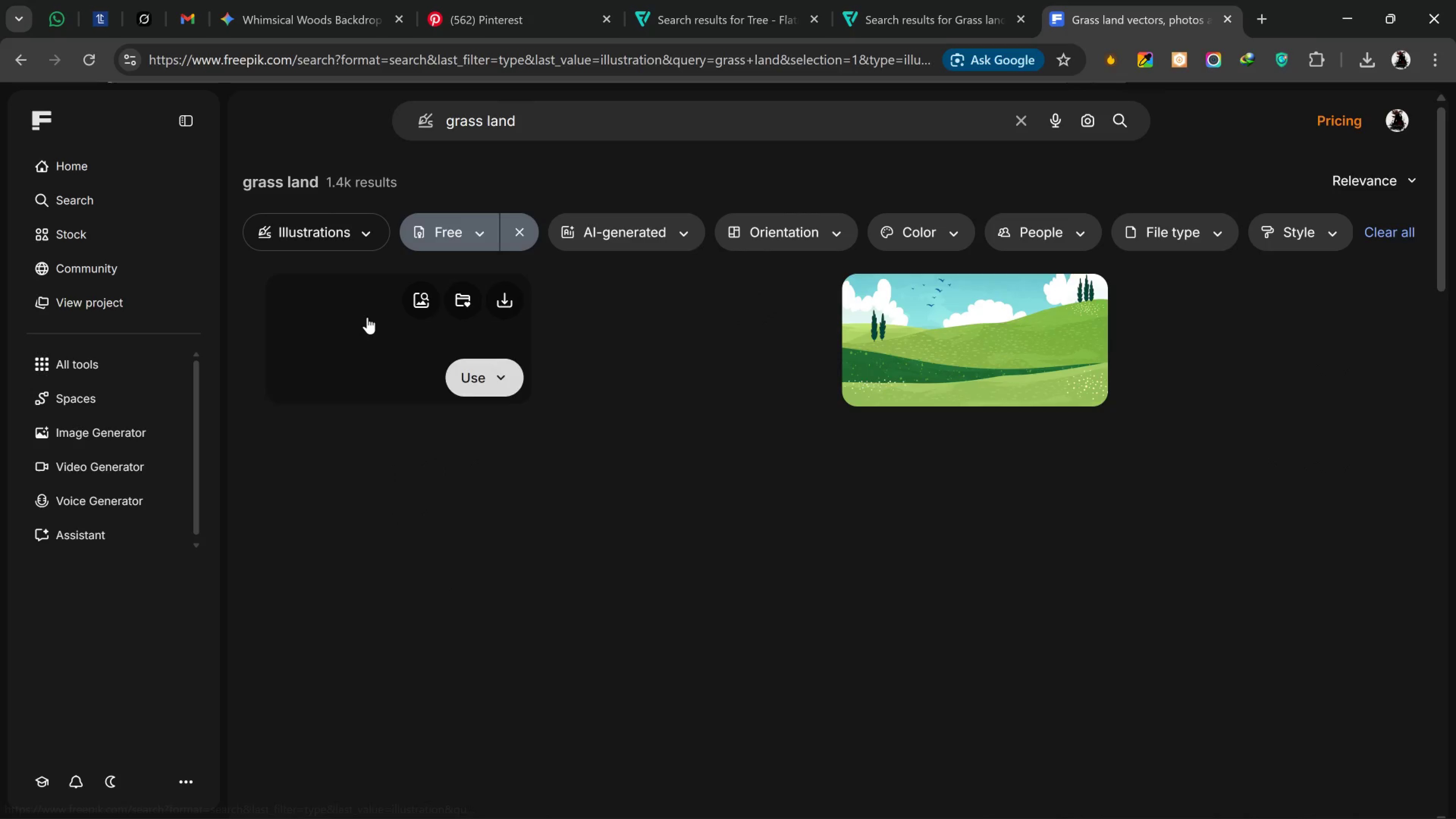 
scroll: coordinate [249, 501], scroll_direction: down, amount: 16.0
 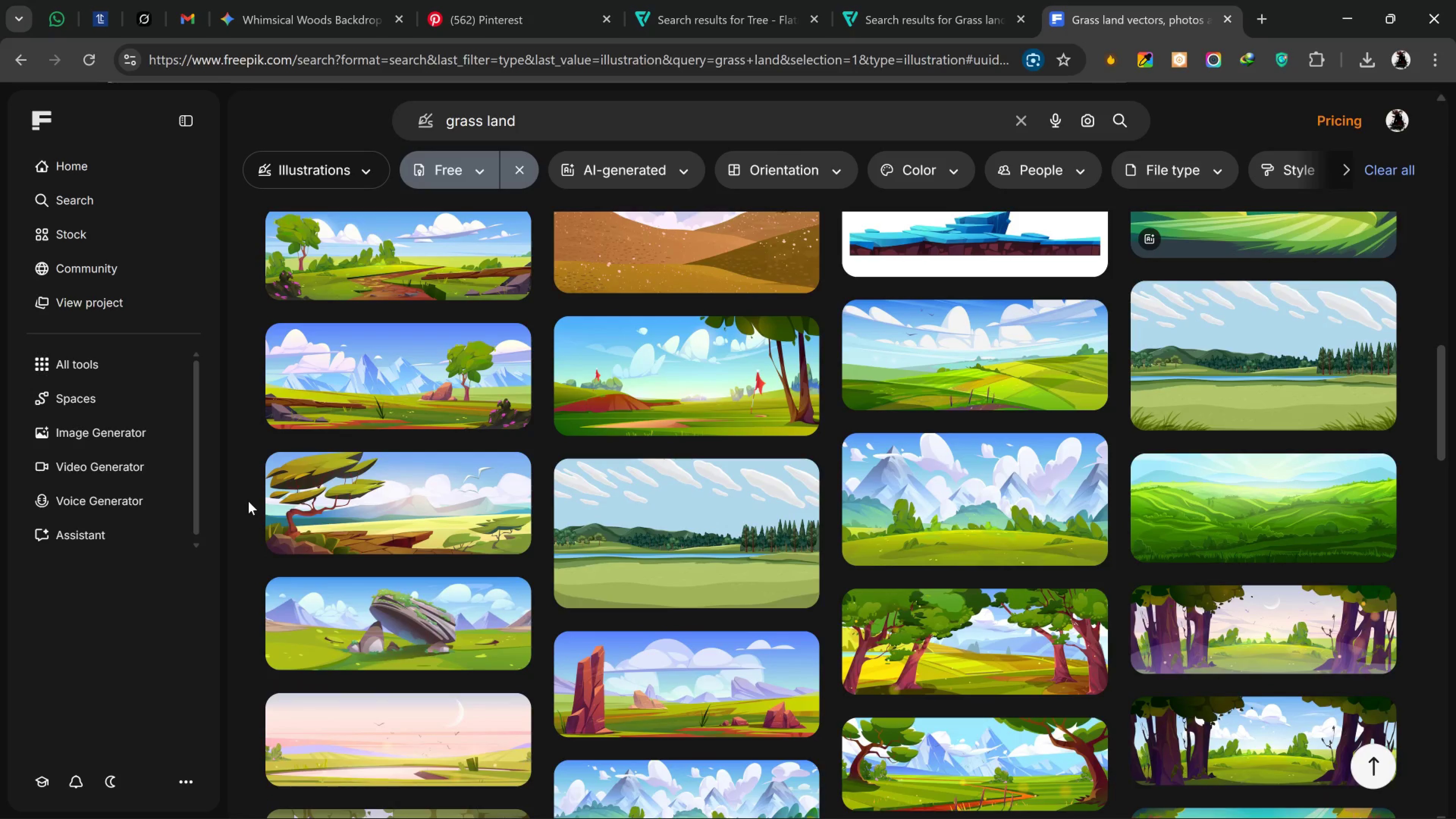 
scroll: coordinate [301, 476], scroll_direction: down, amount: 8.0
 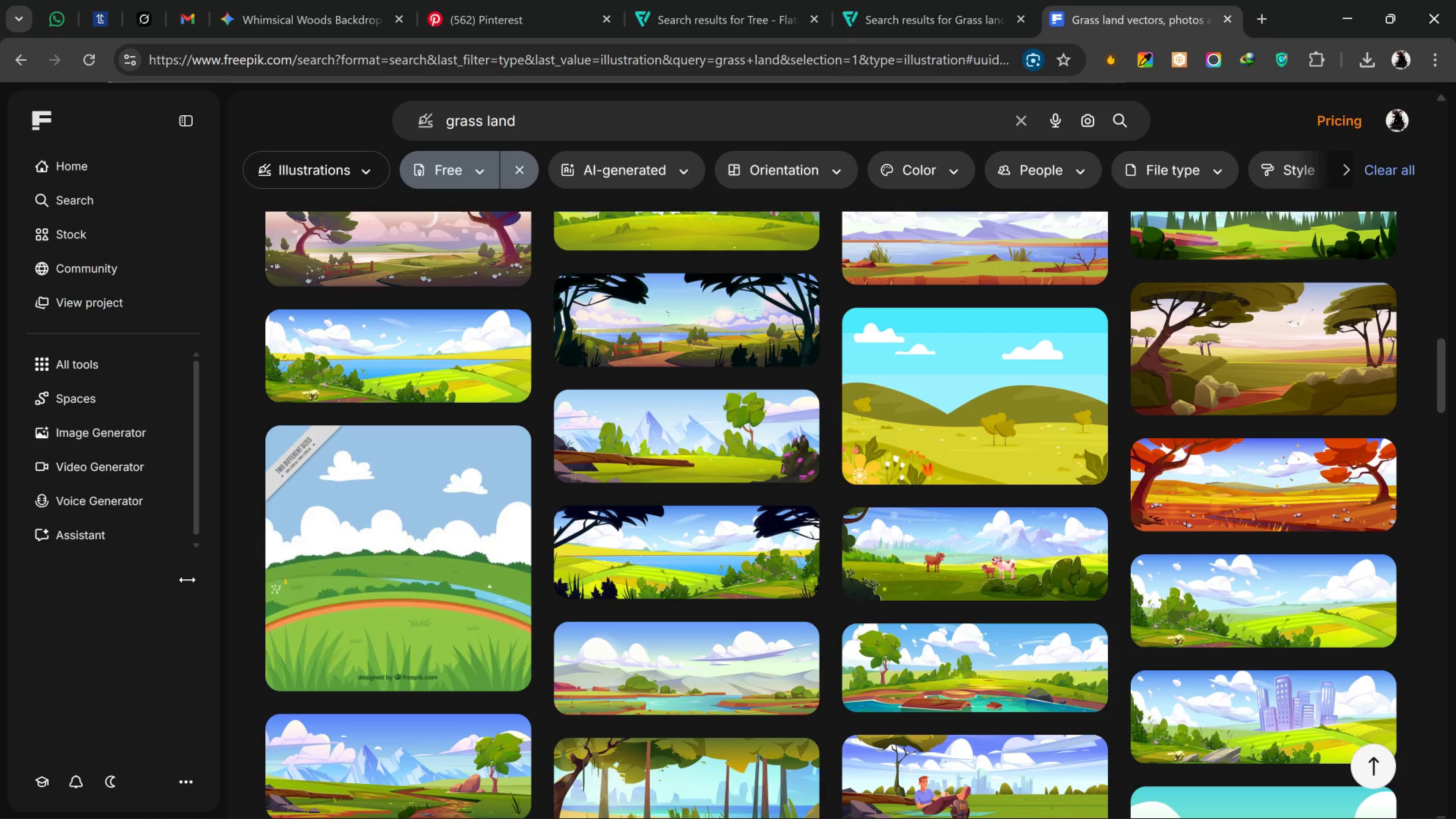 
wait(8.64)
 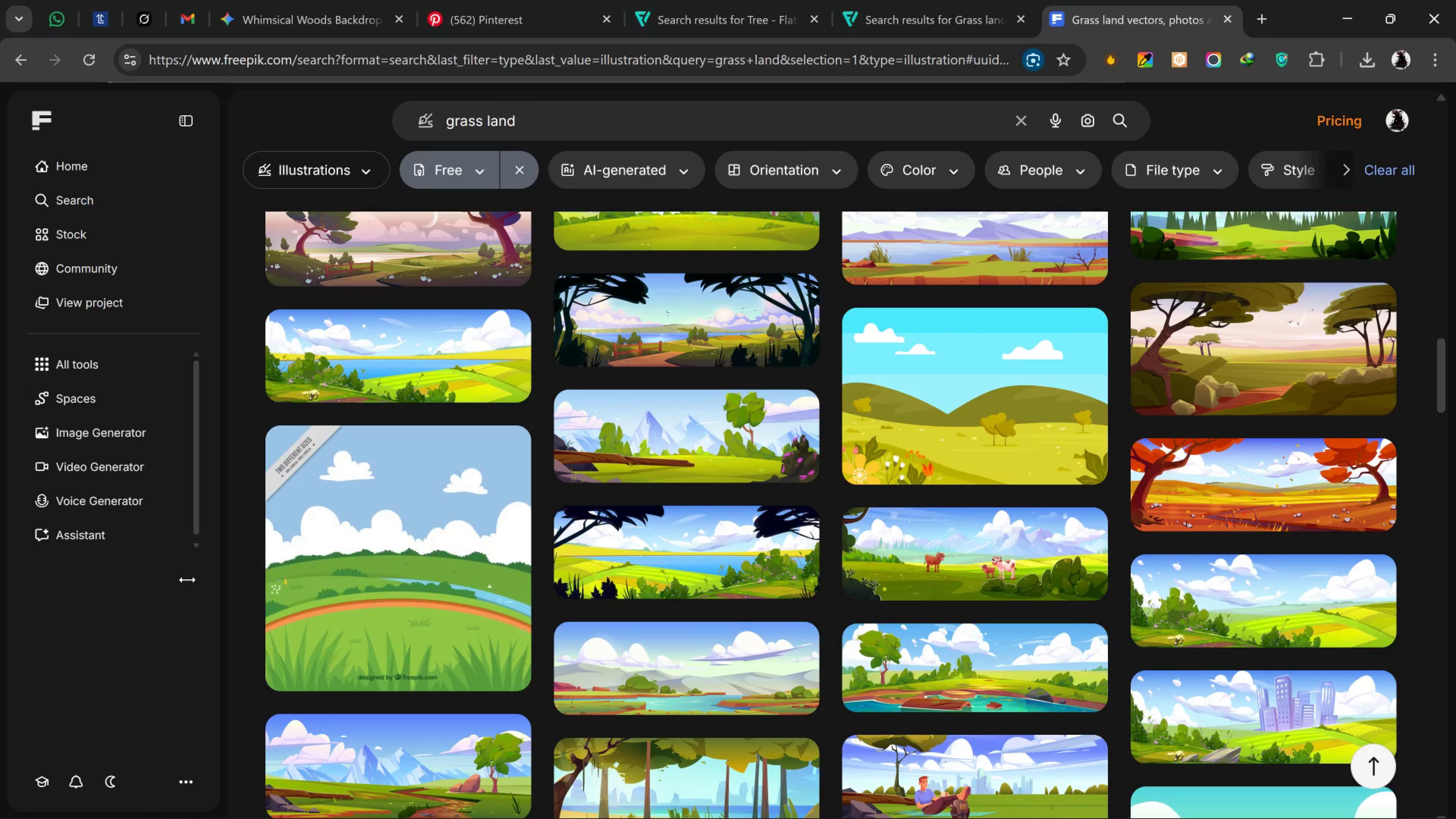 
scroll: coordinate [378, 551], scroll_direction: down, amount: 6.0
 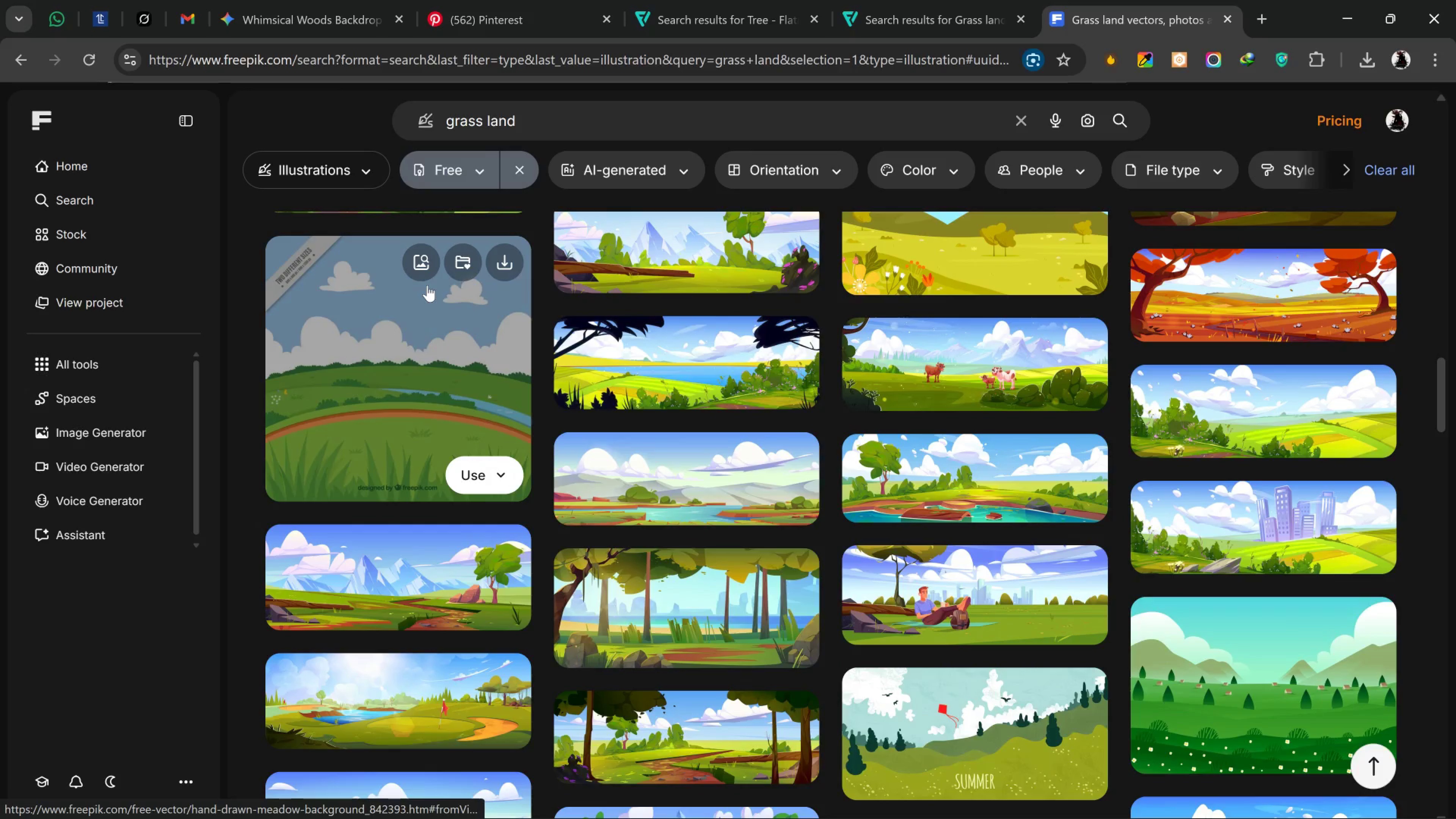 
left_click([619, 105])
 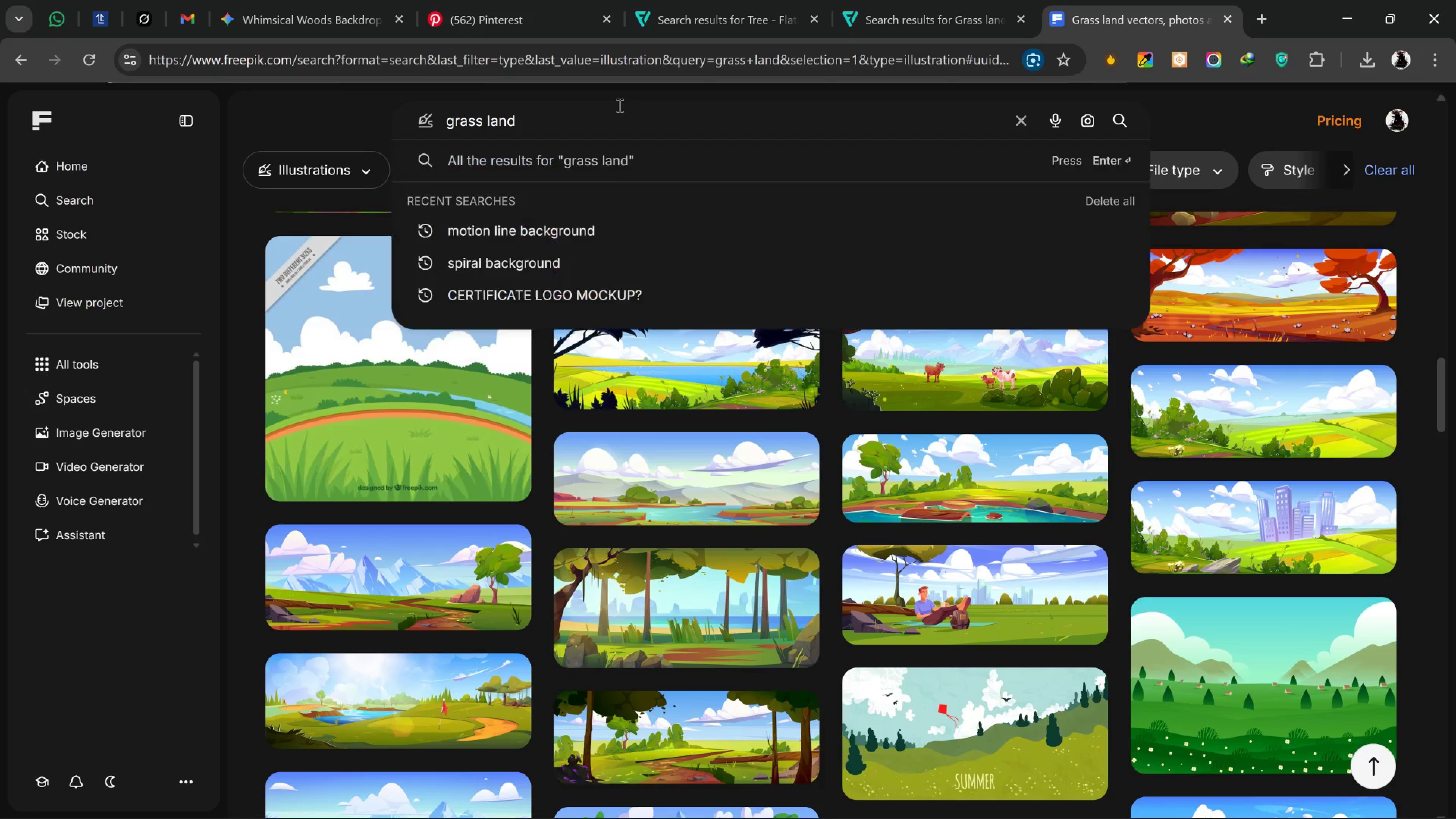 
type( night)
 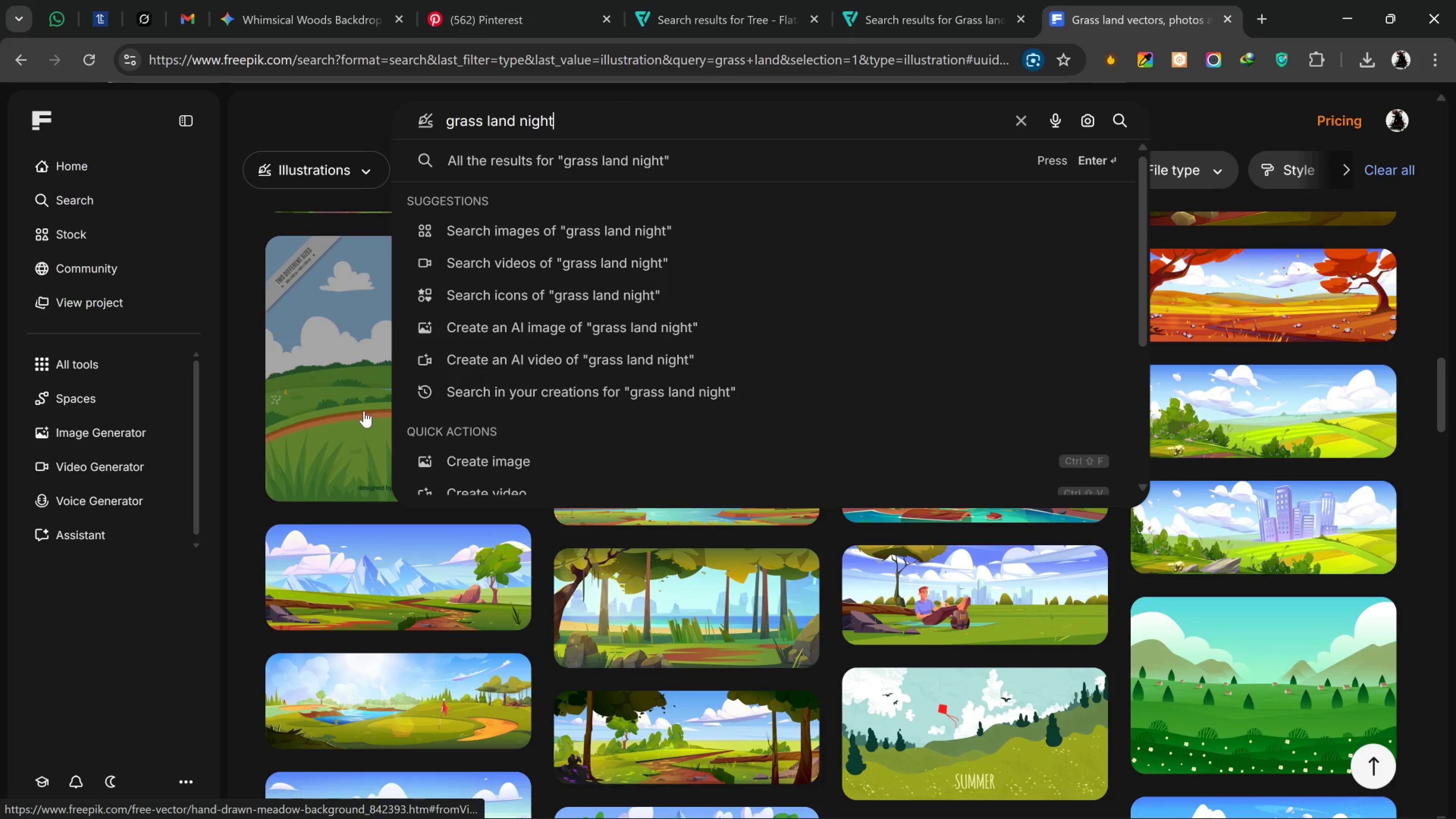 
right_click([364, 411])
 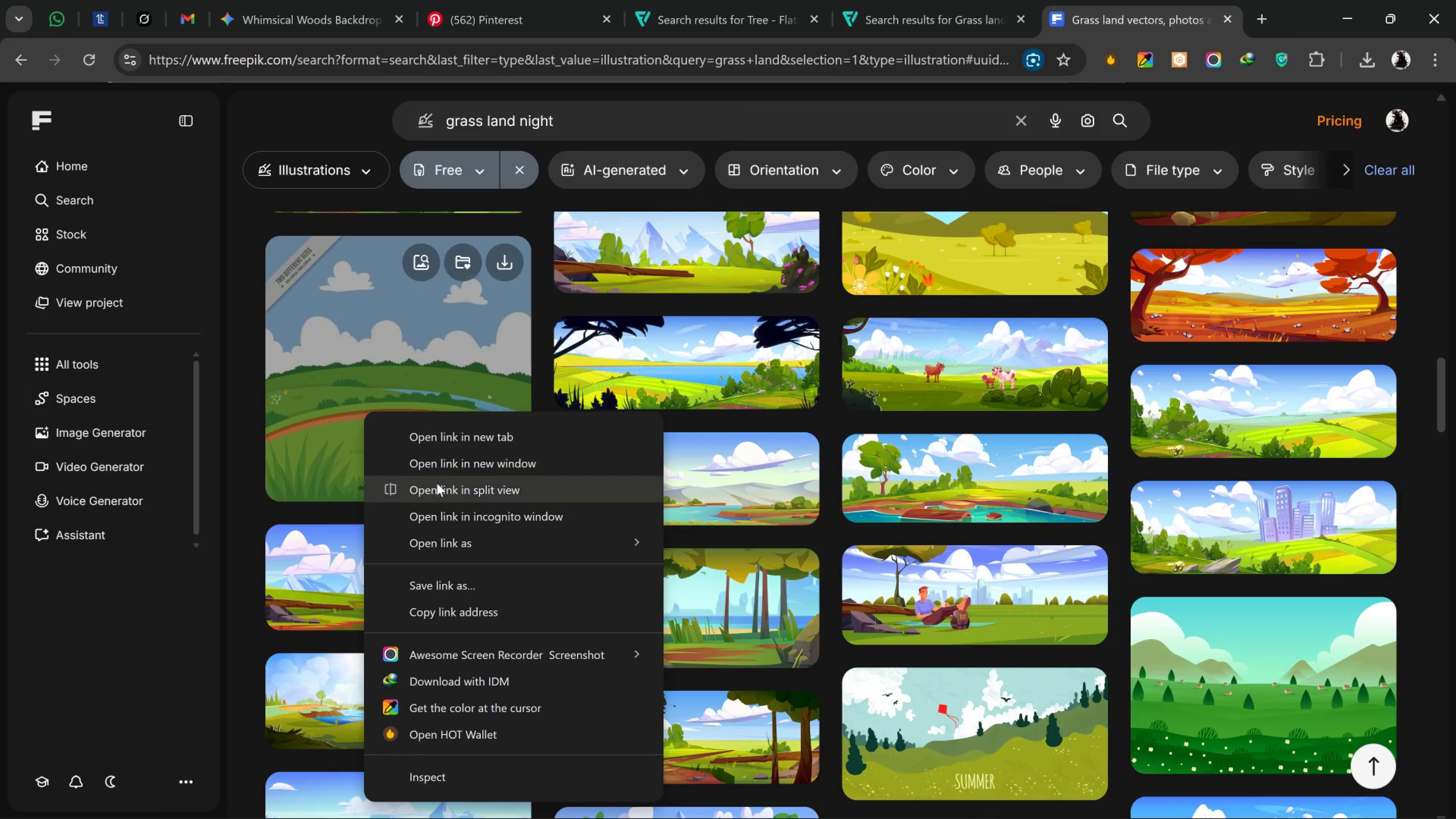 
left_click([468, 448])
 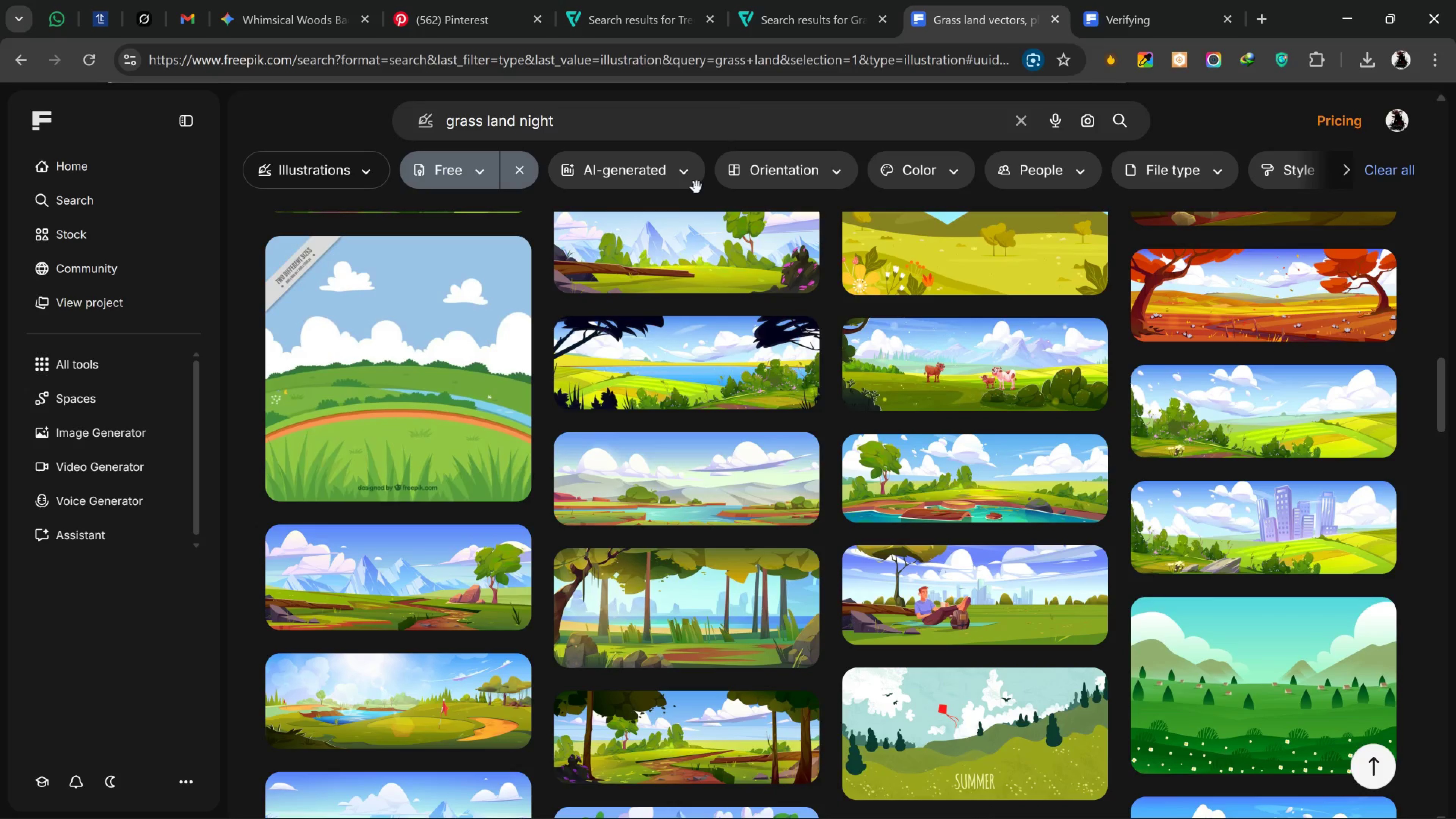 
key(Enter)
 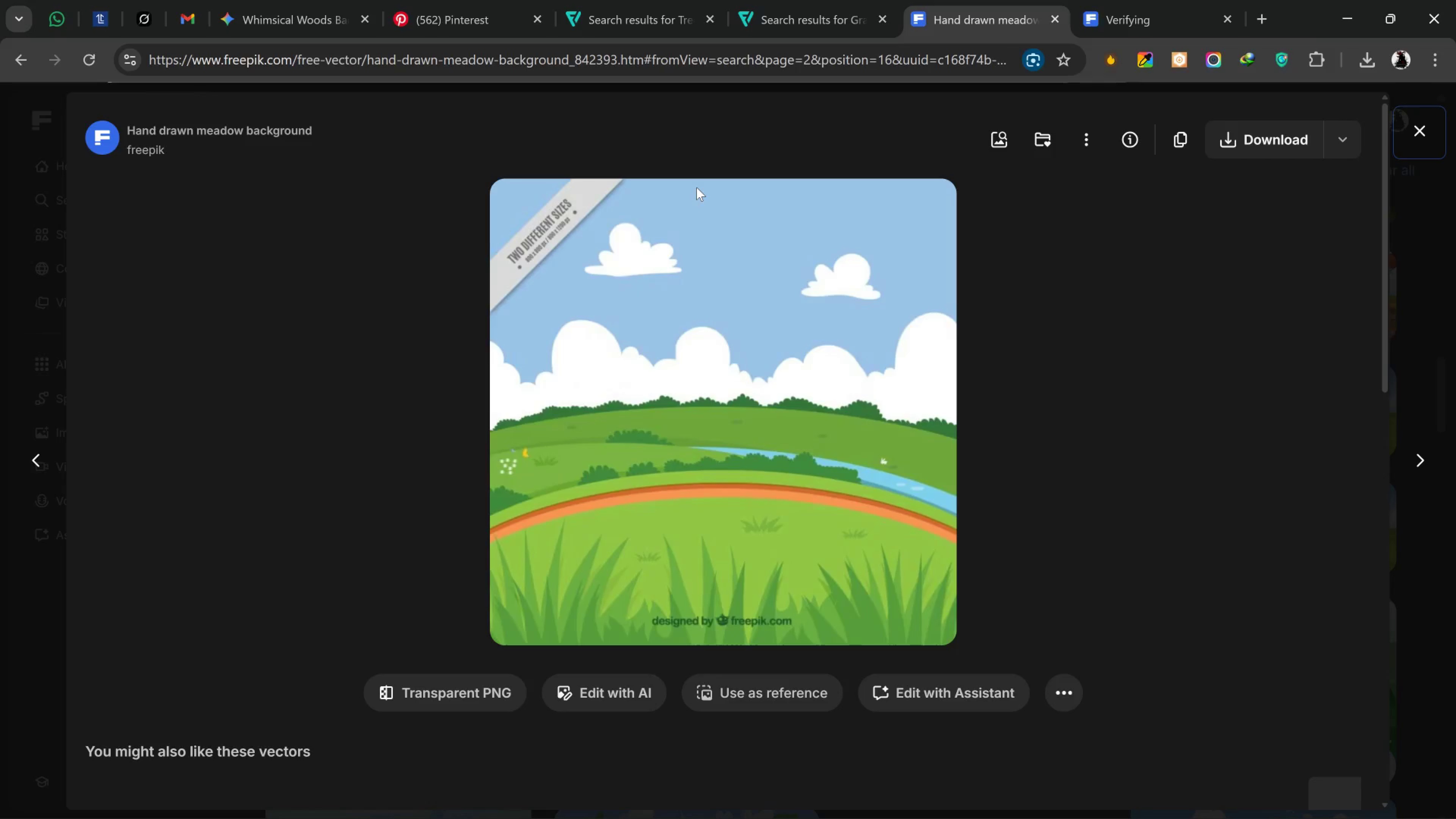 
left_click([1105, 0])
 